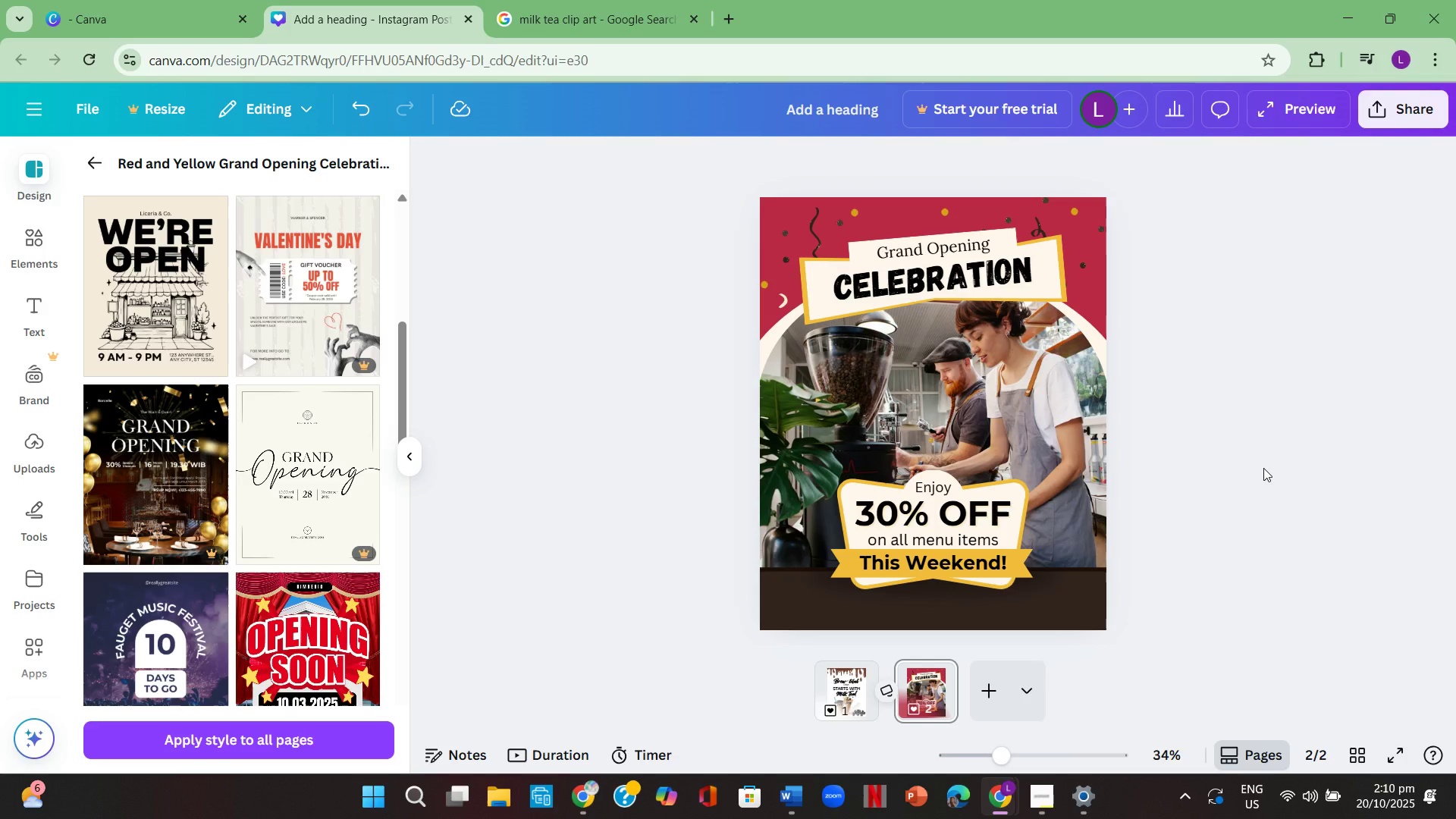 
wait(48.4)
 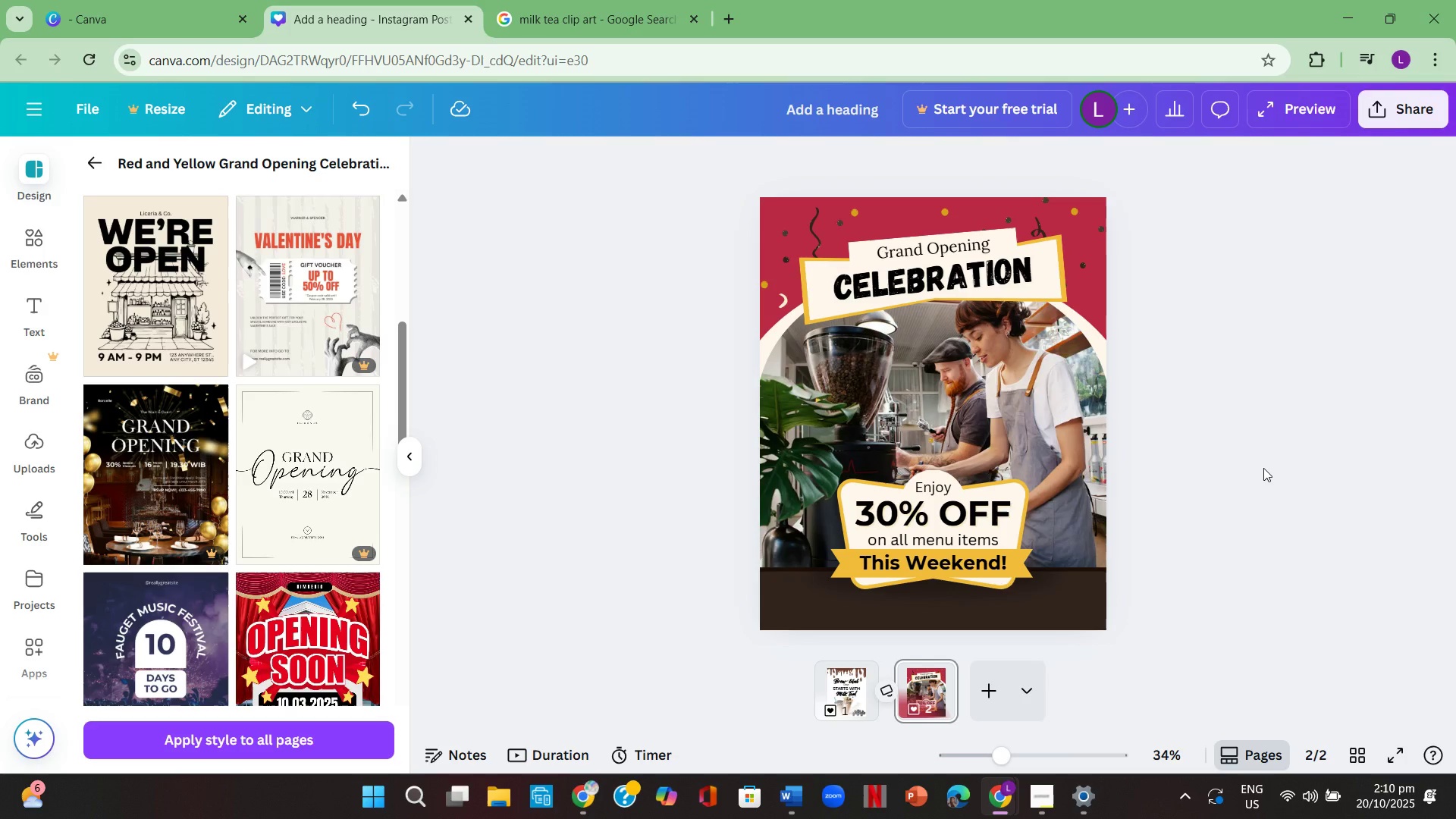 
double_click([931, 240])
 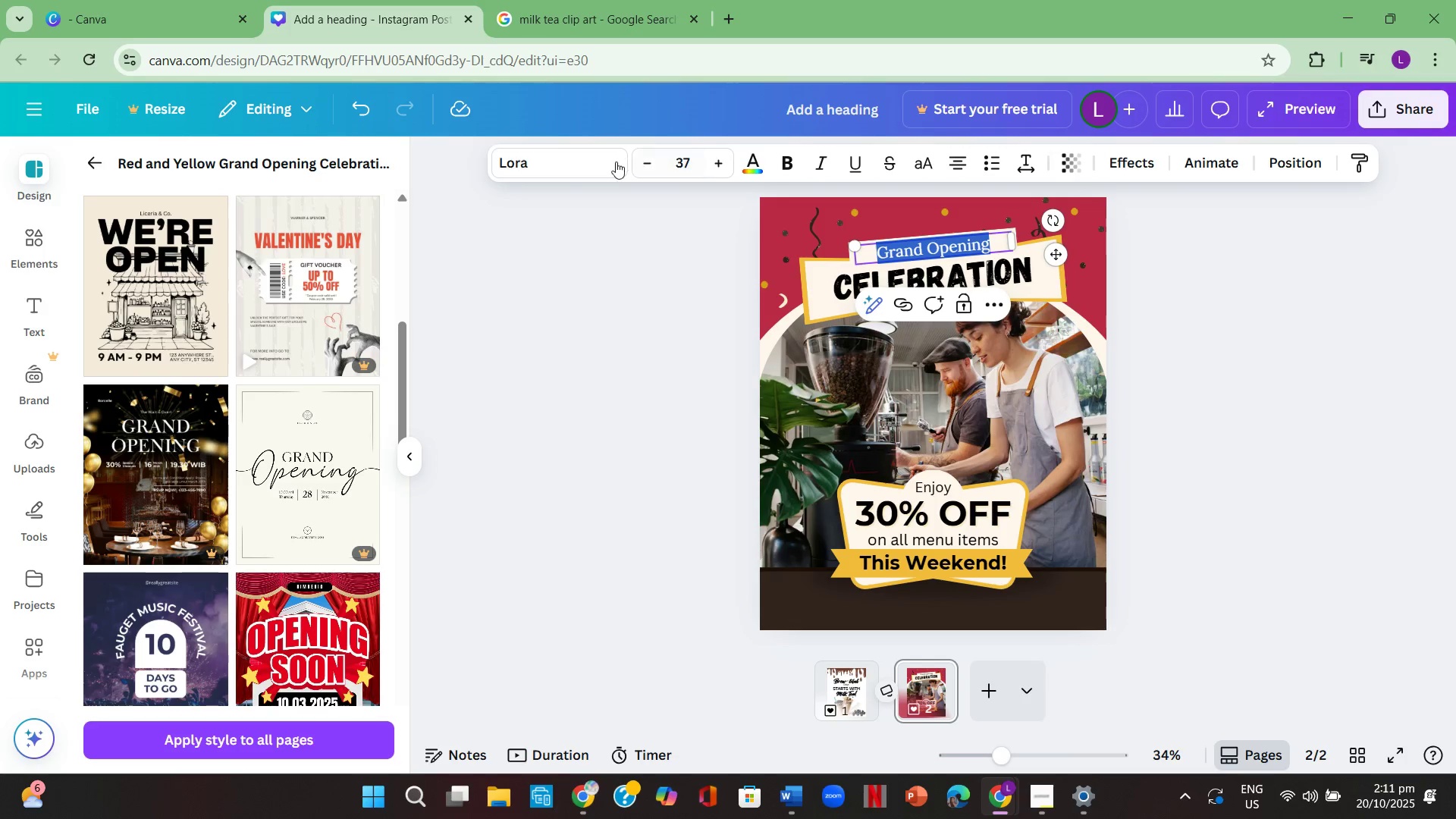 
left_click([554, 149])
 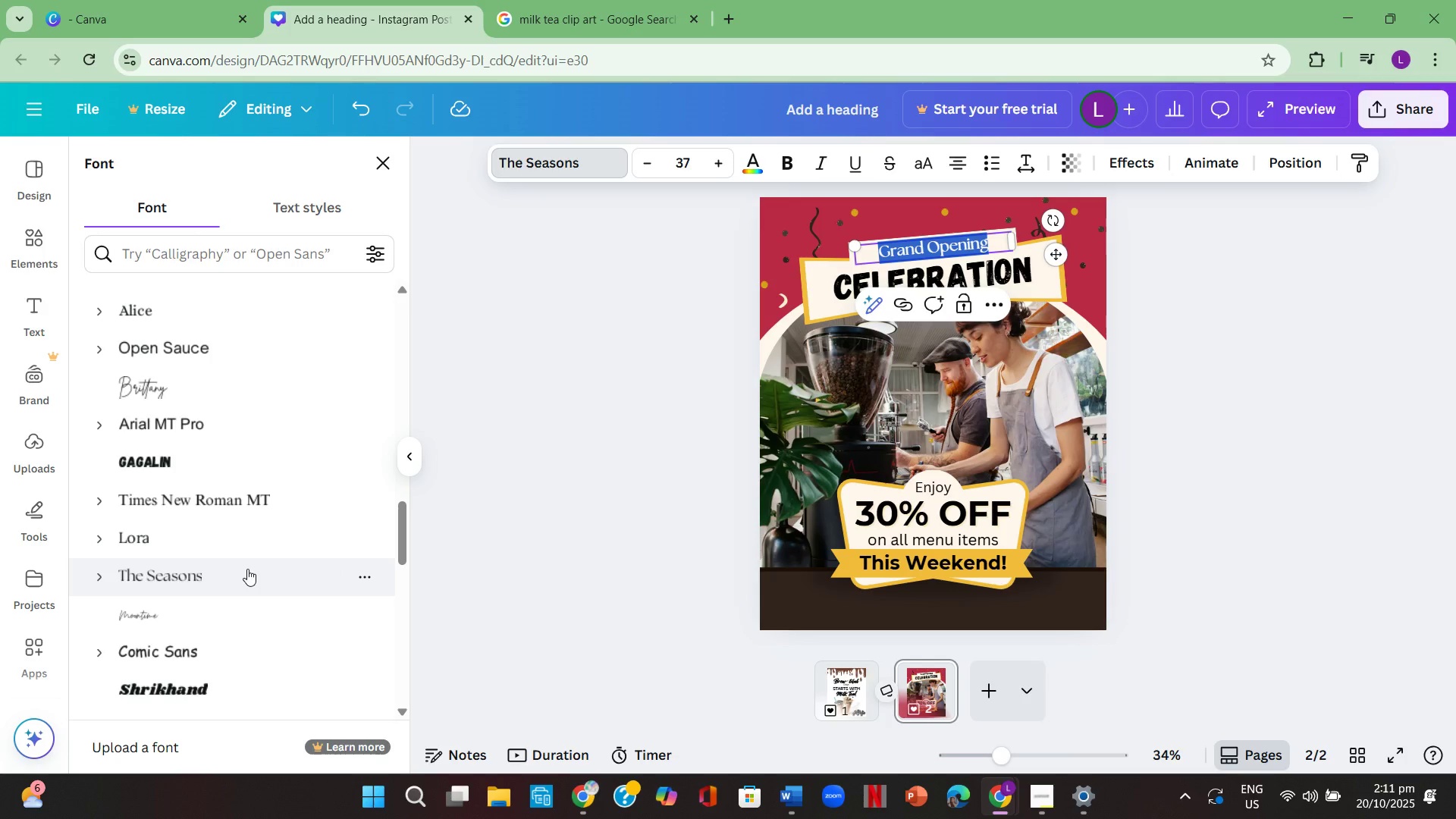 
double_click([629, 469])
 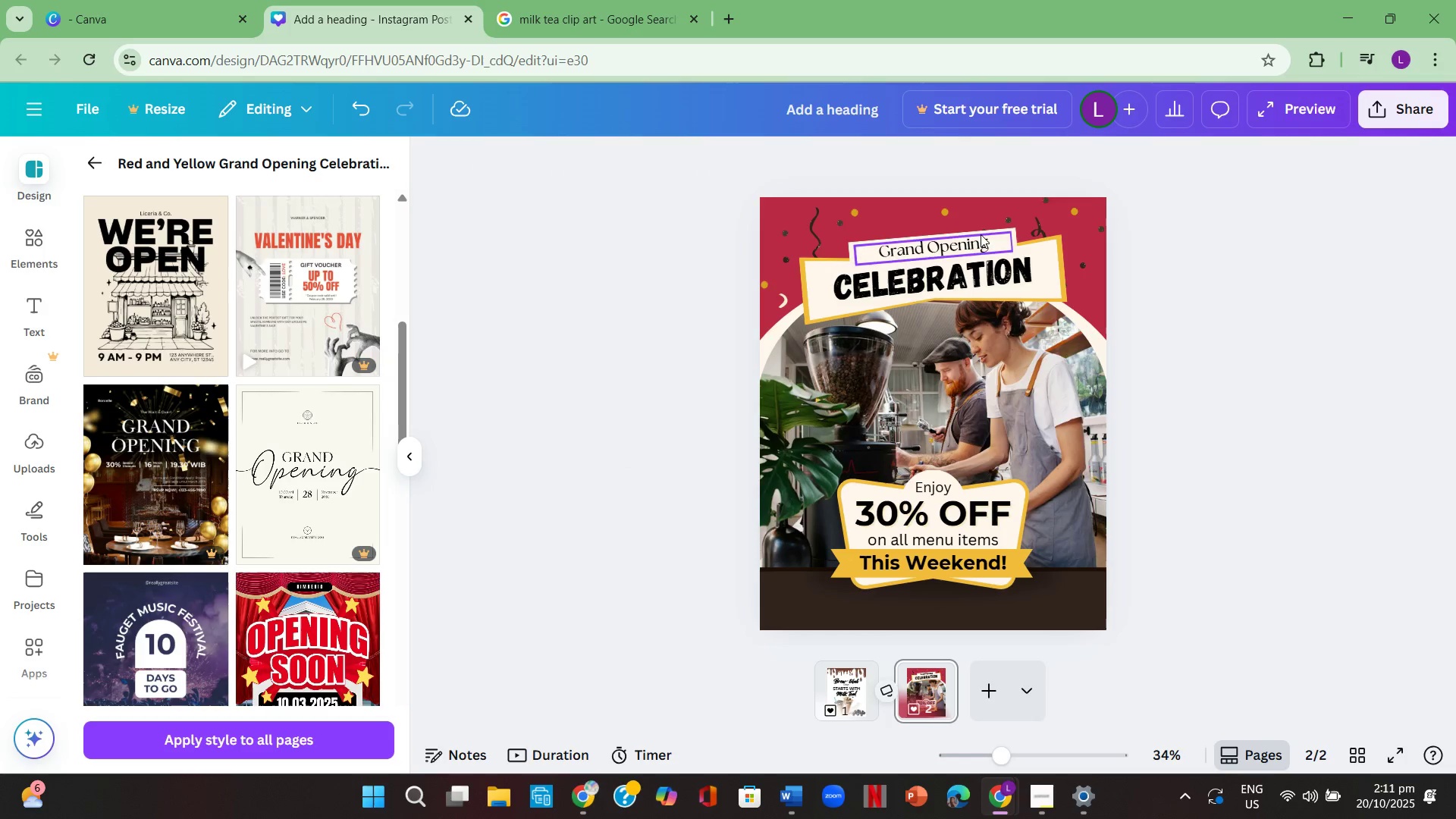 
mouse_move([949, 239])
 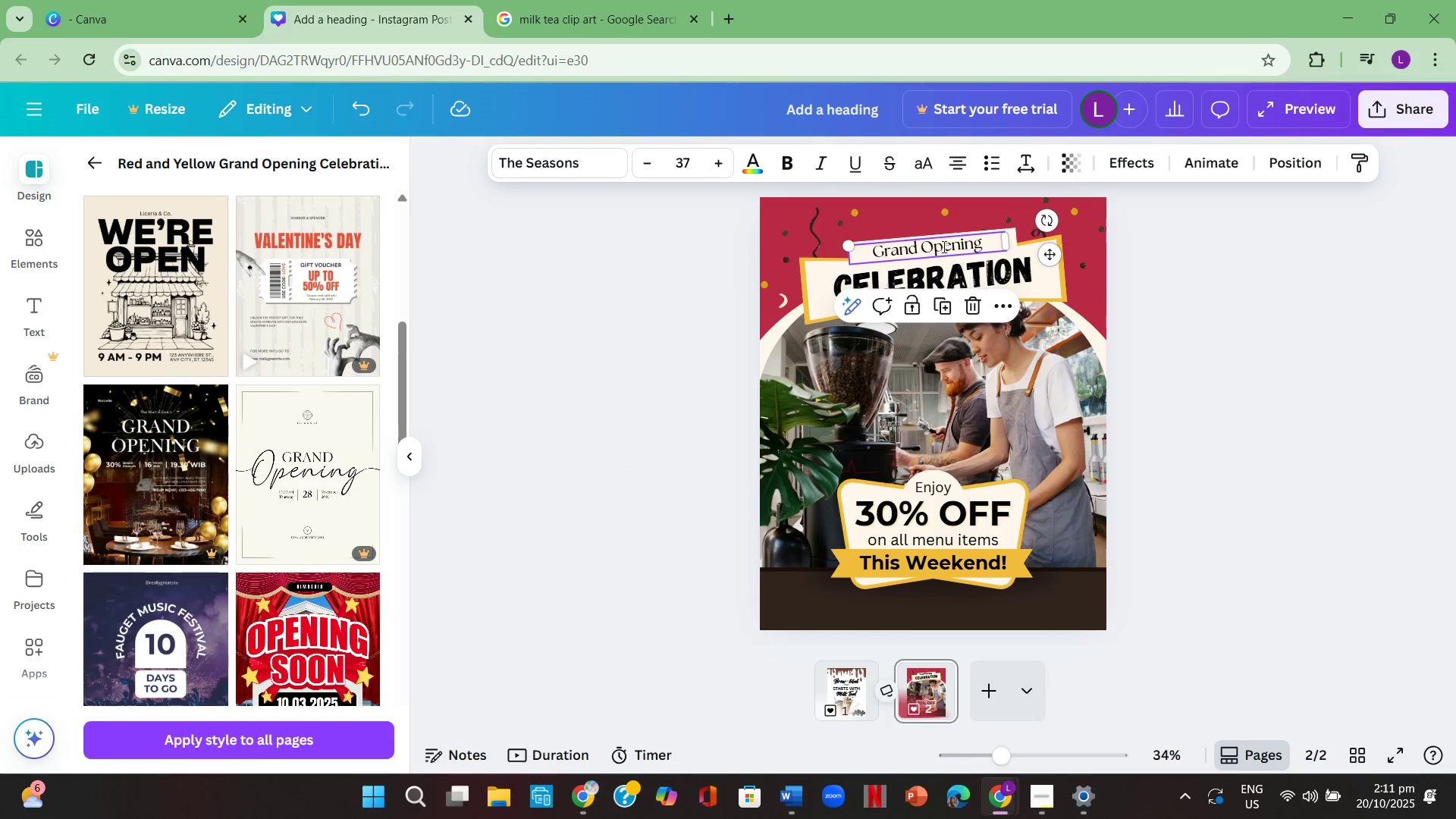 
double_click([943, 246])
 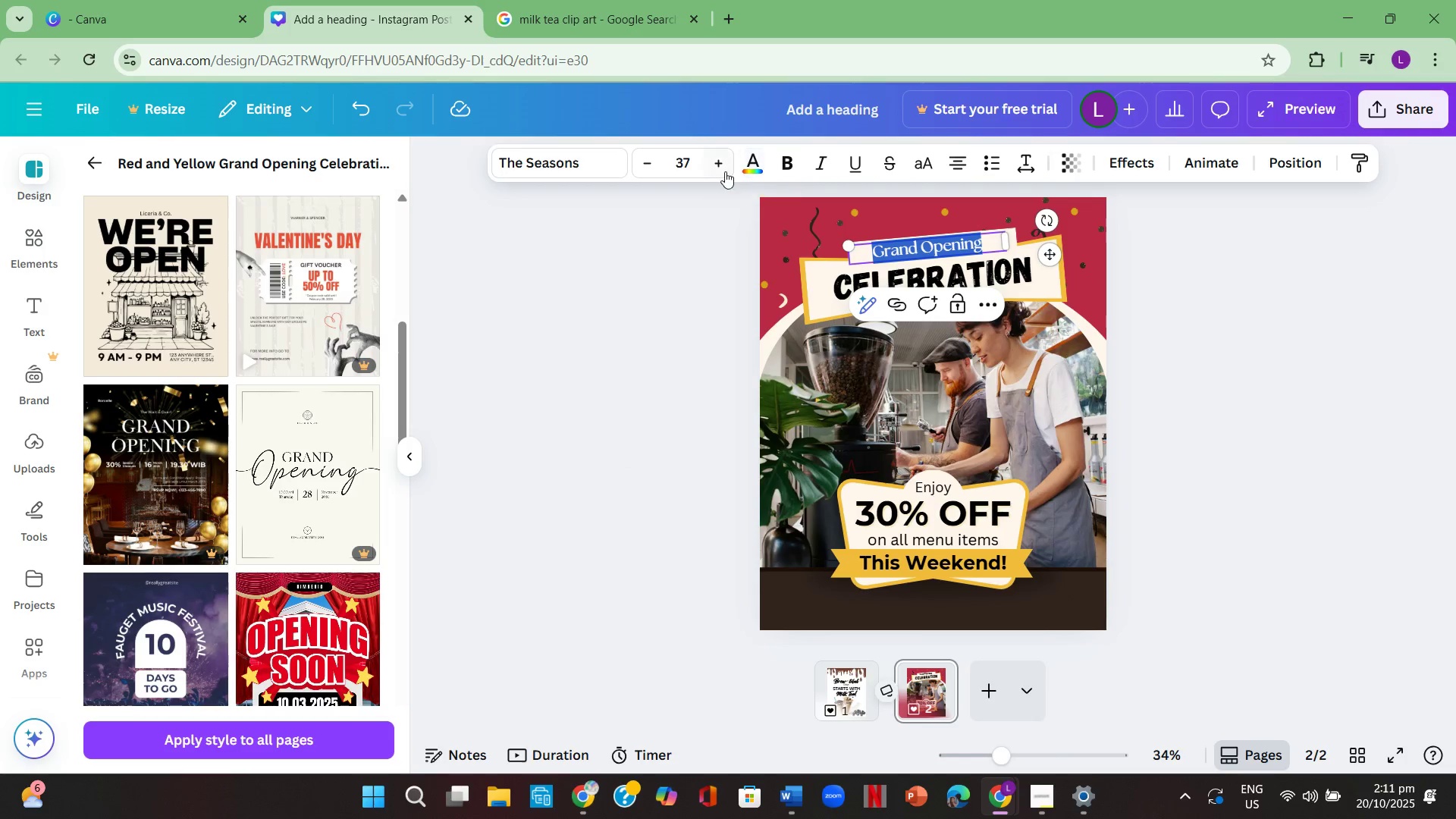 
double_click([716, 169])
 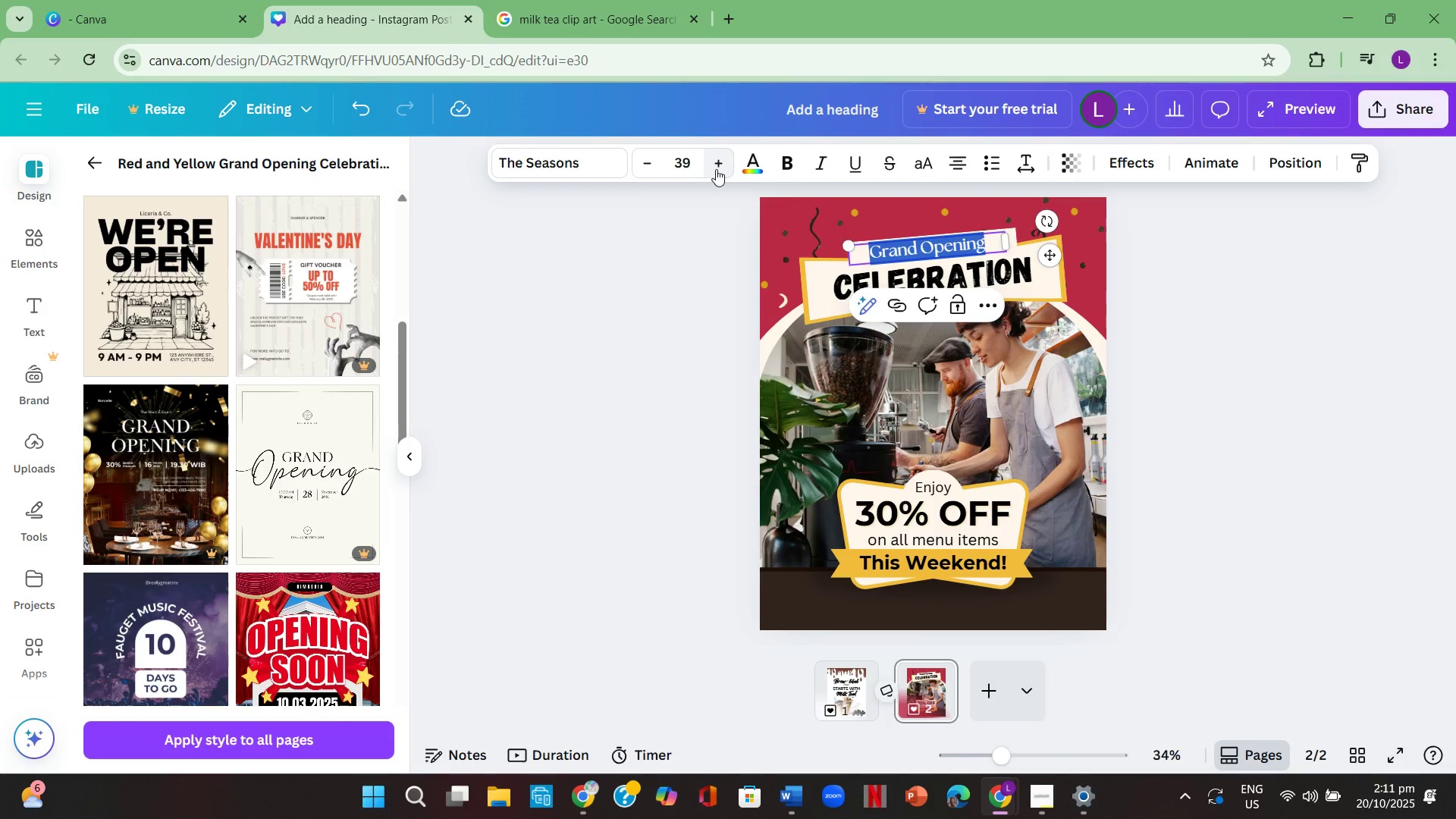 
triple_click([716, 169])
 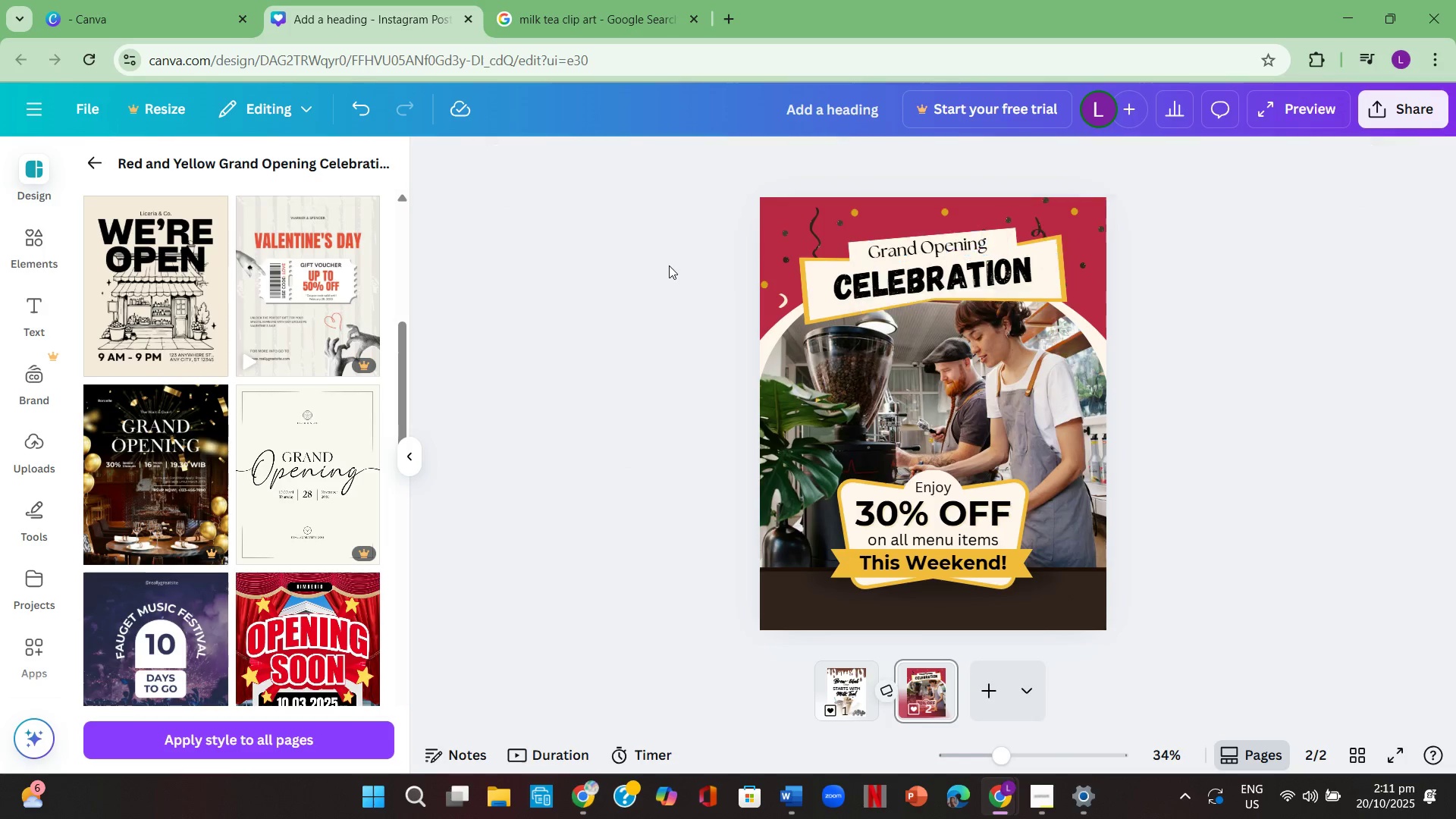 
double_click([669, 265])
 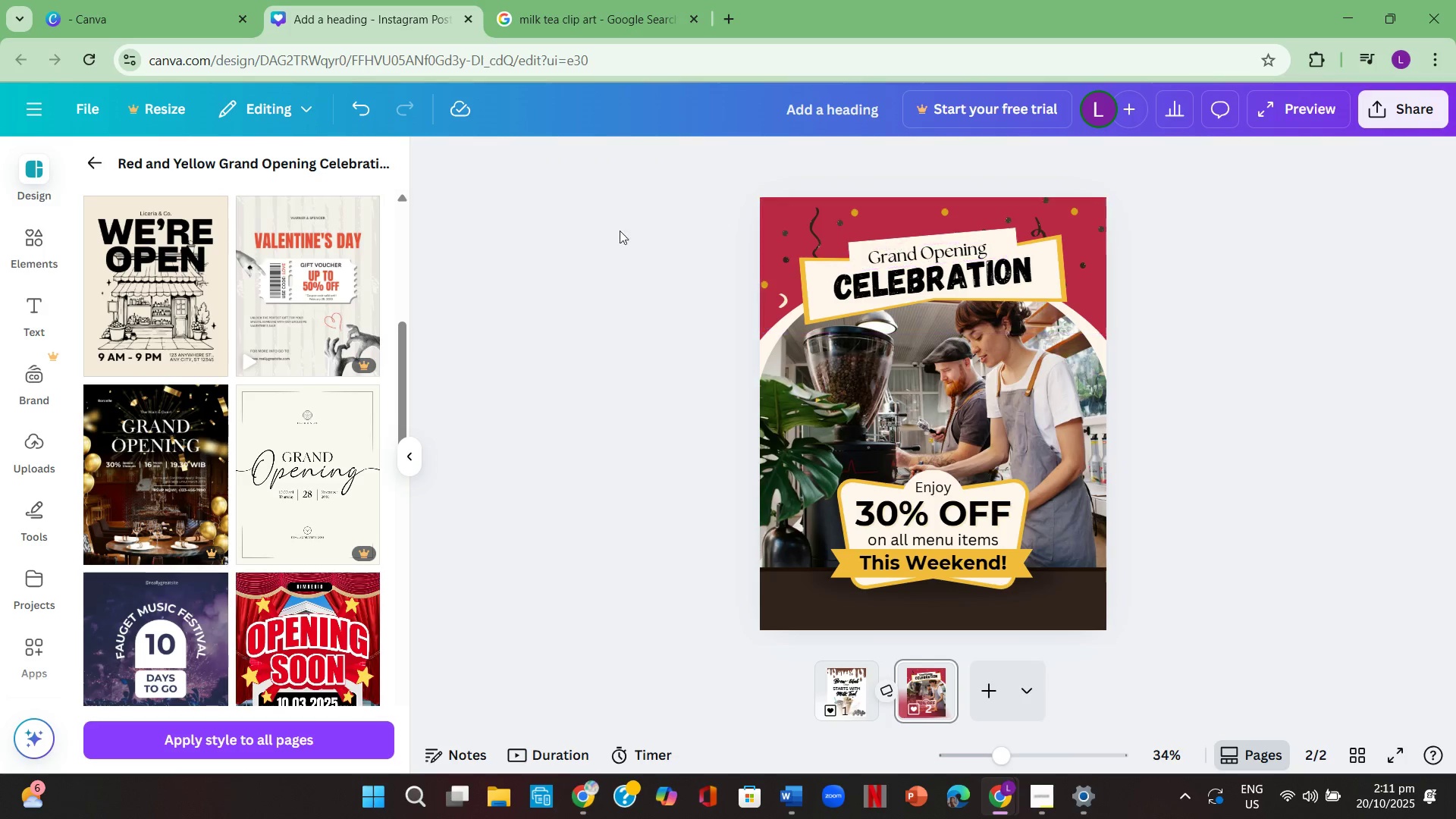 
mouse_move([923, 255])
 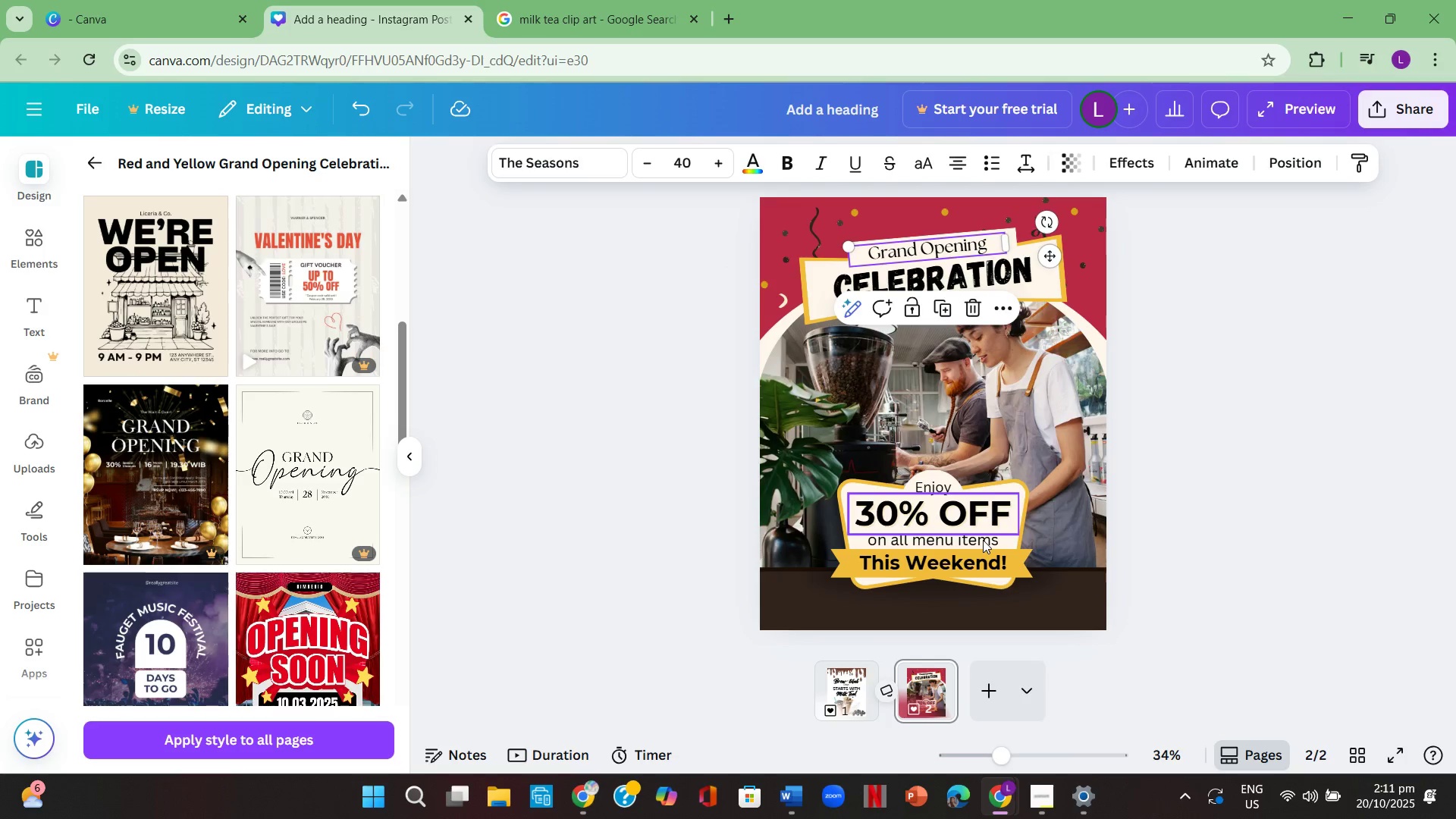 
left_click([983, 540])
 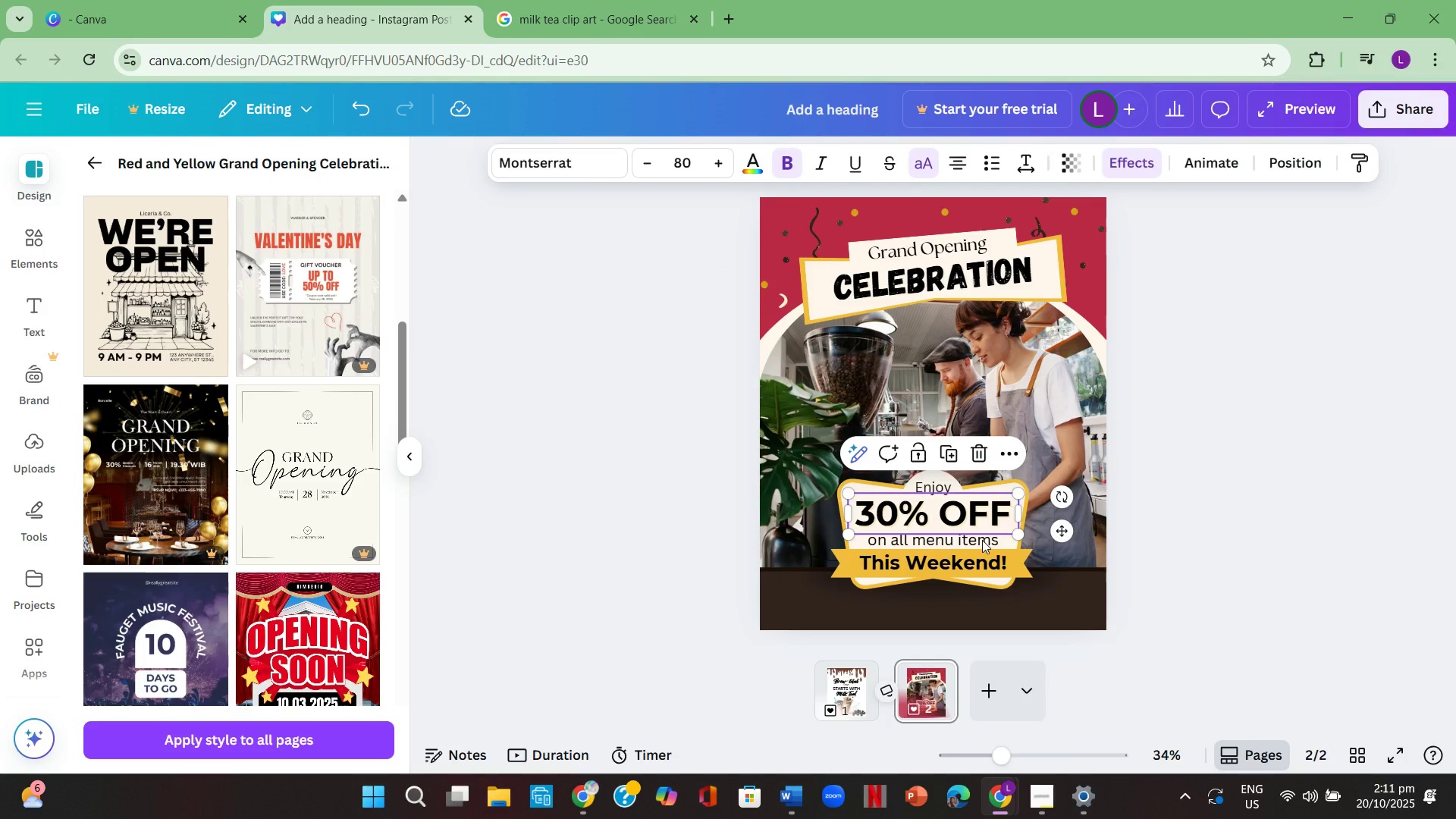 
left_click([982, 540])
 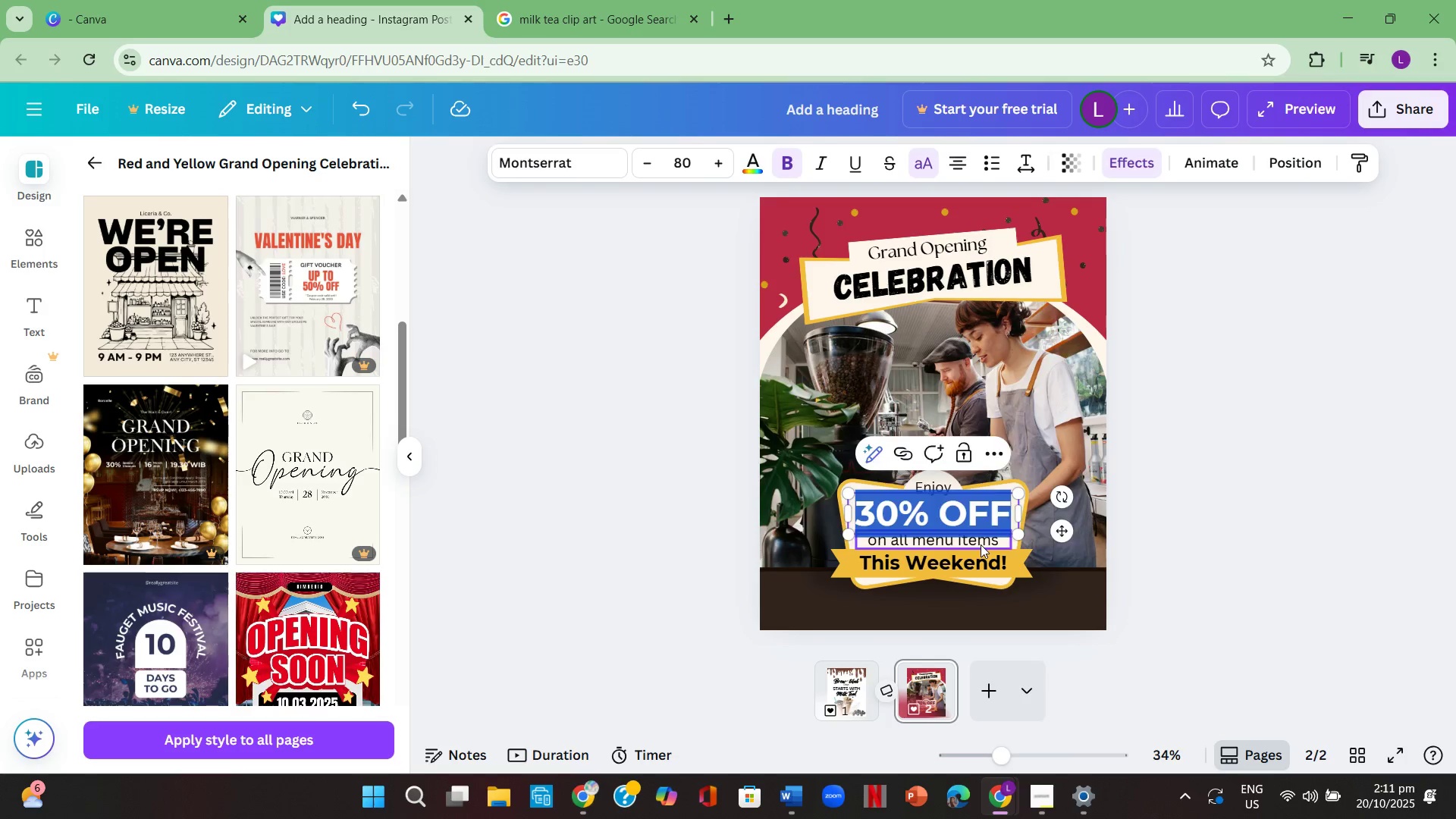 
left_click([981, 544])
 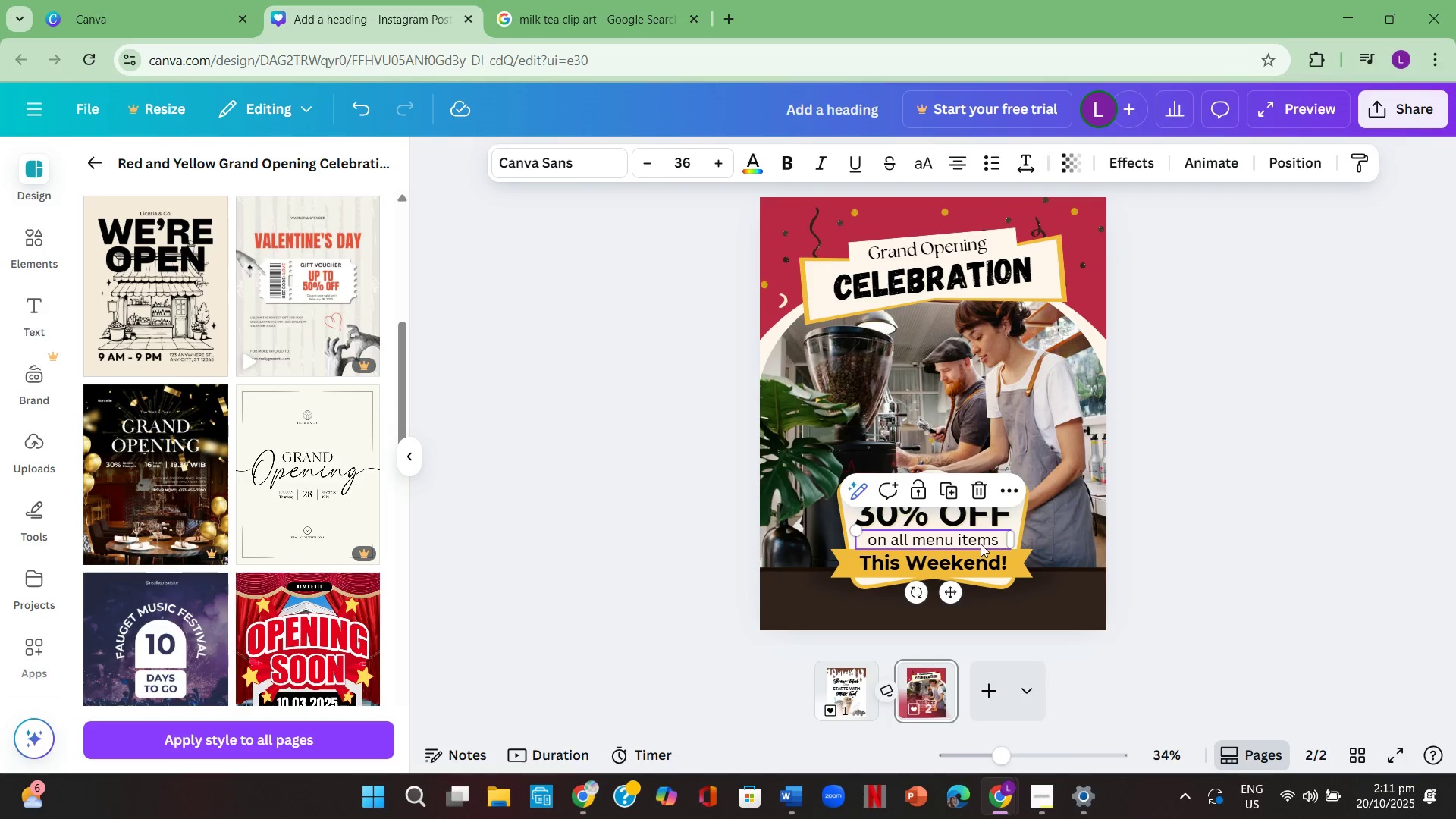 
double_click([981, 544])
 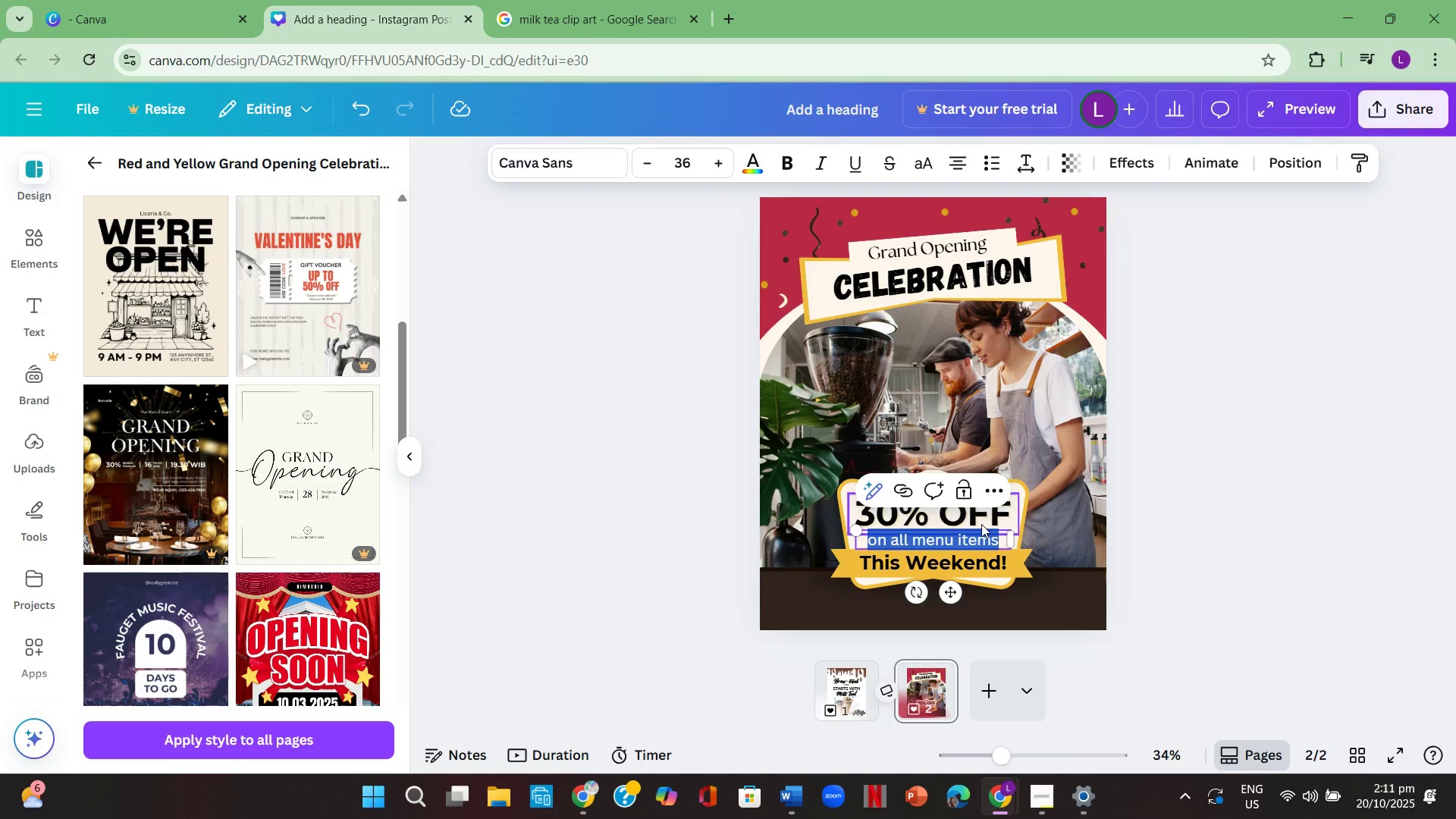 
key(Backspace)
 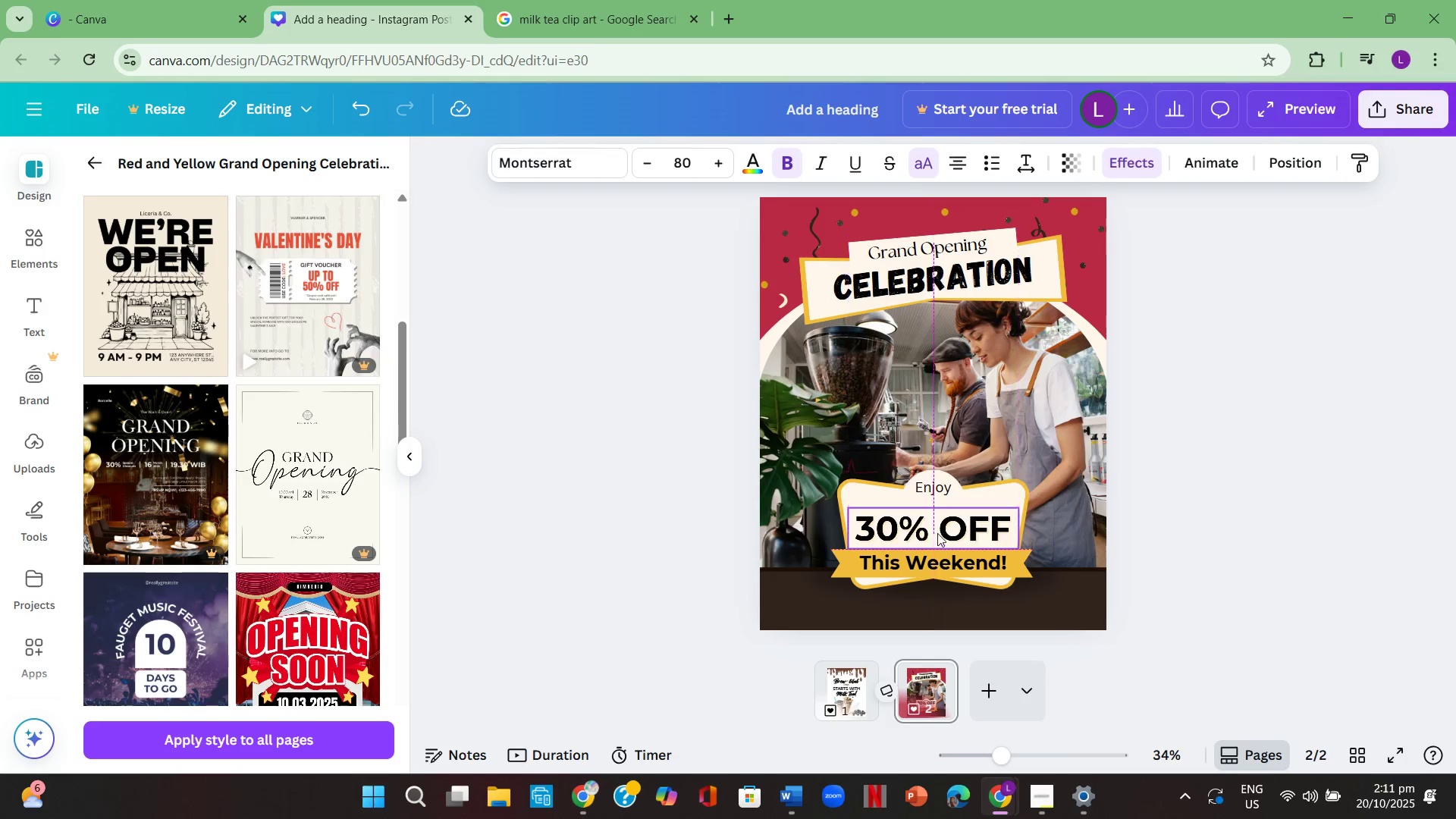 
left_click([1376, 546])
 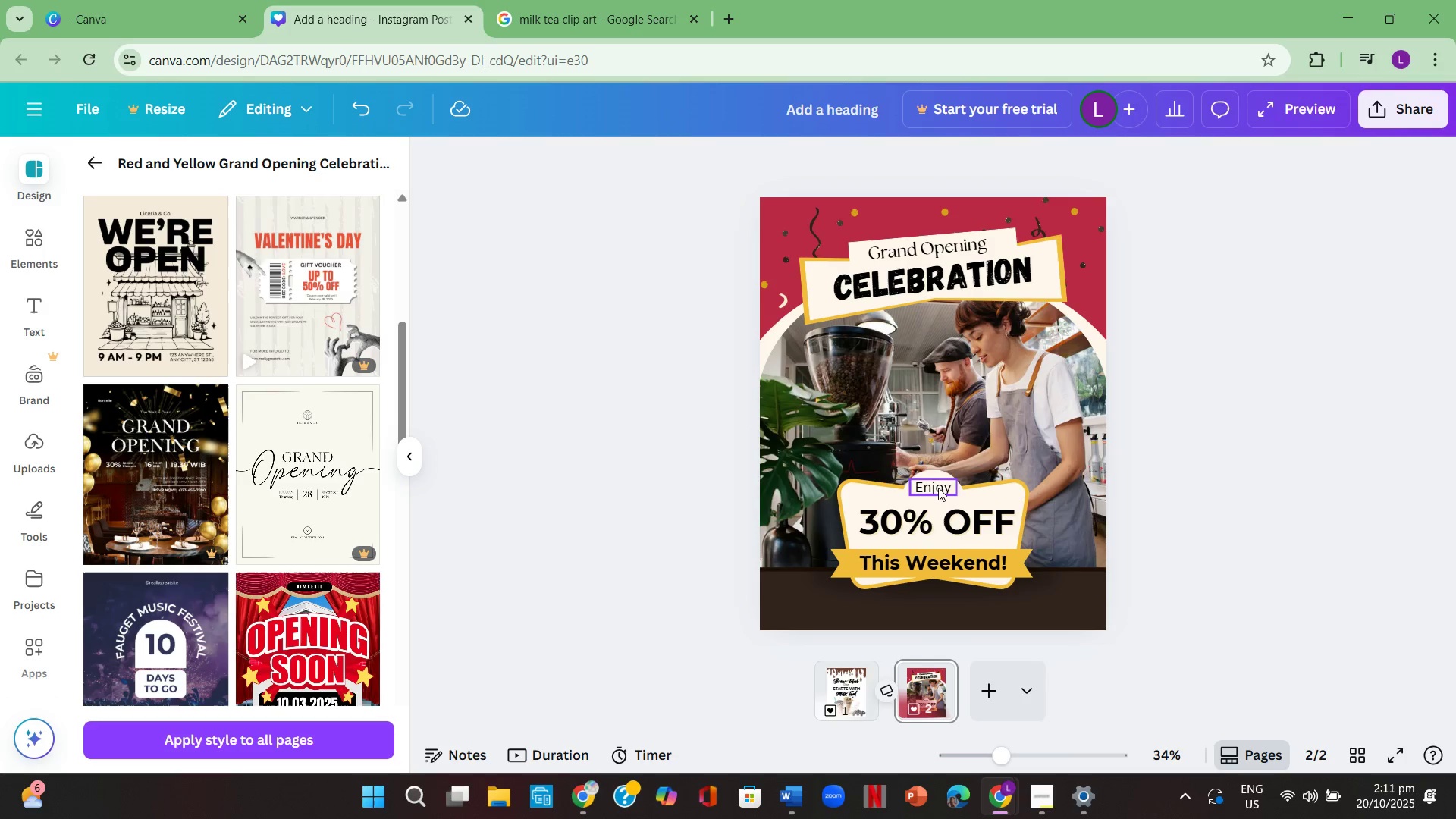 
double_click([938, 488])
 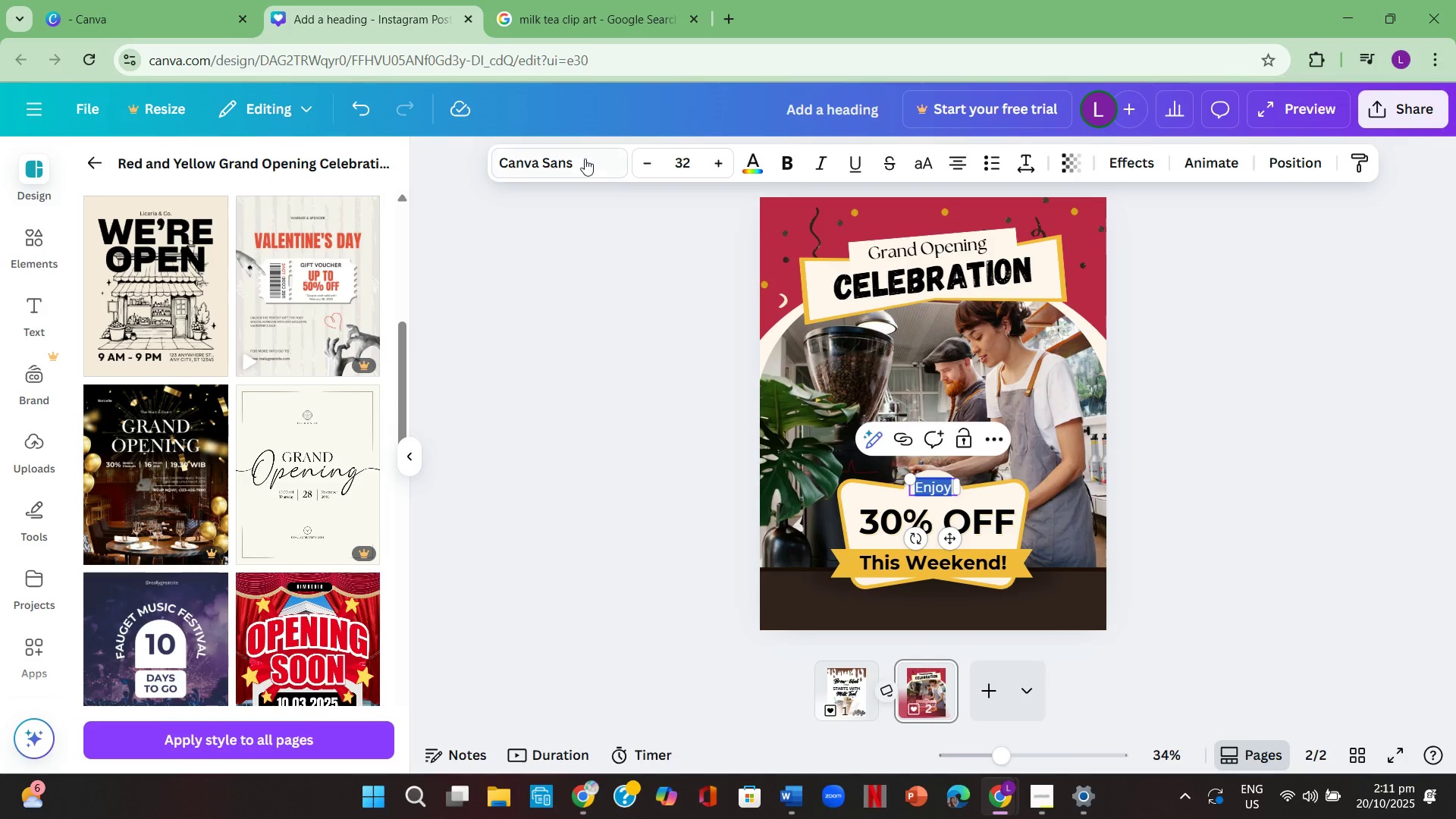 
left_click([585, 157])
 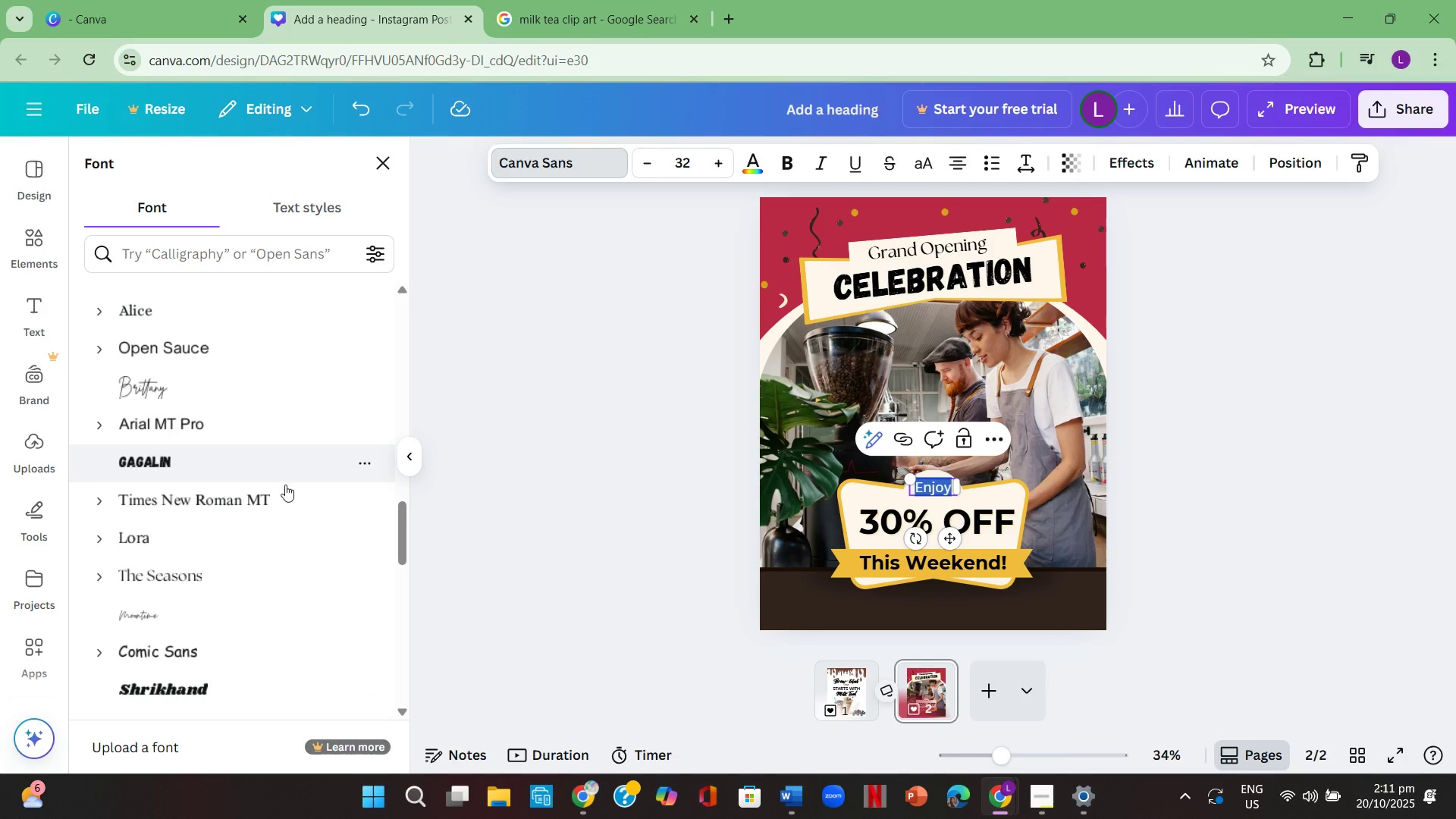 
left_click([283, 492])
 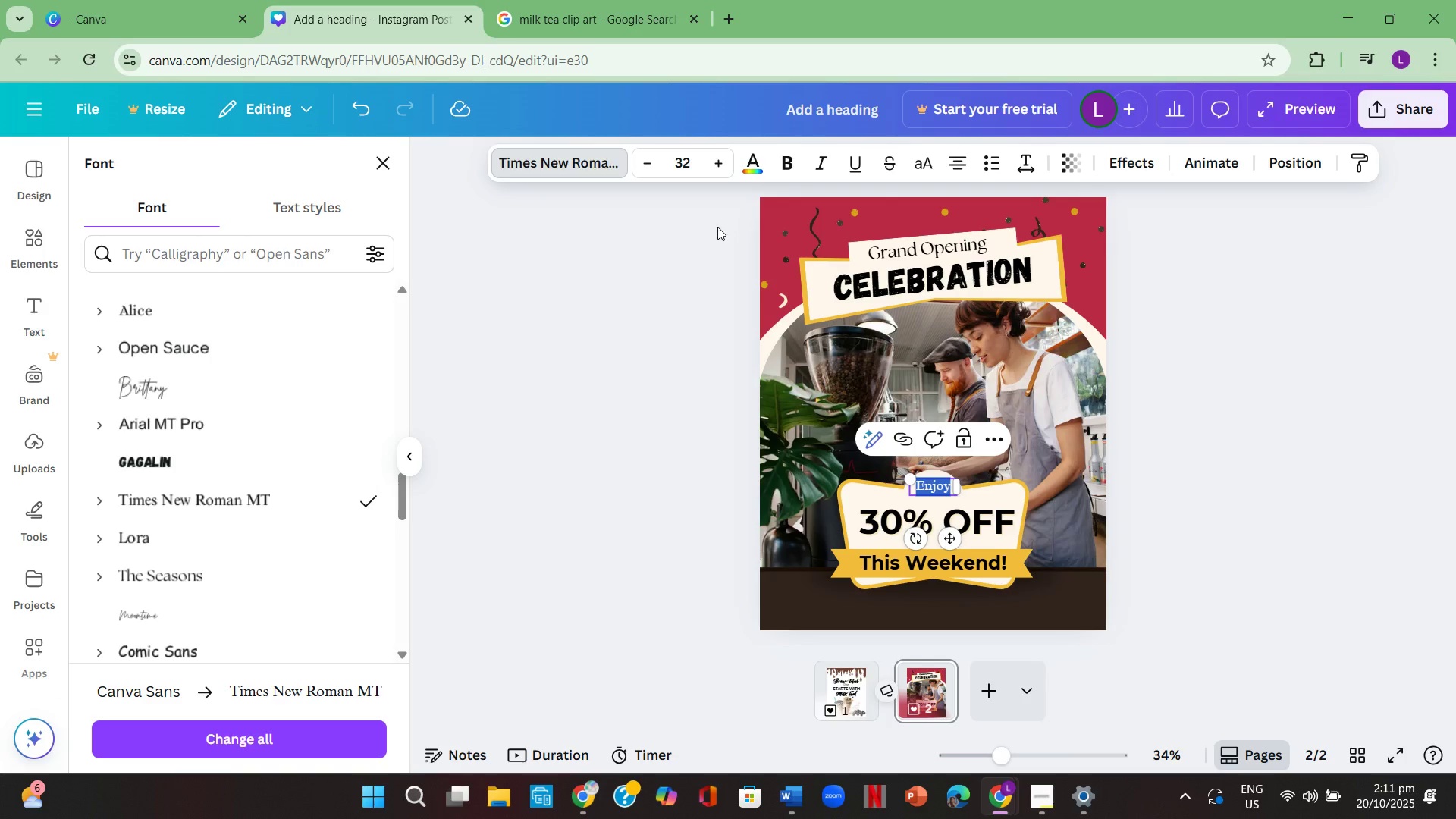 
double_click([715, 170])
 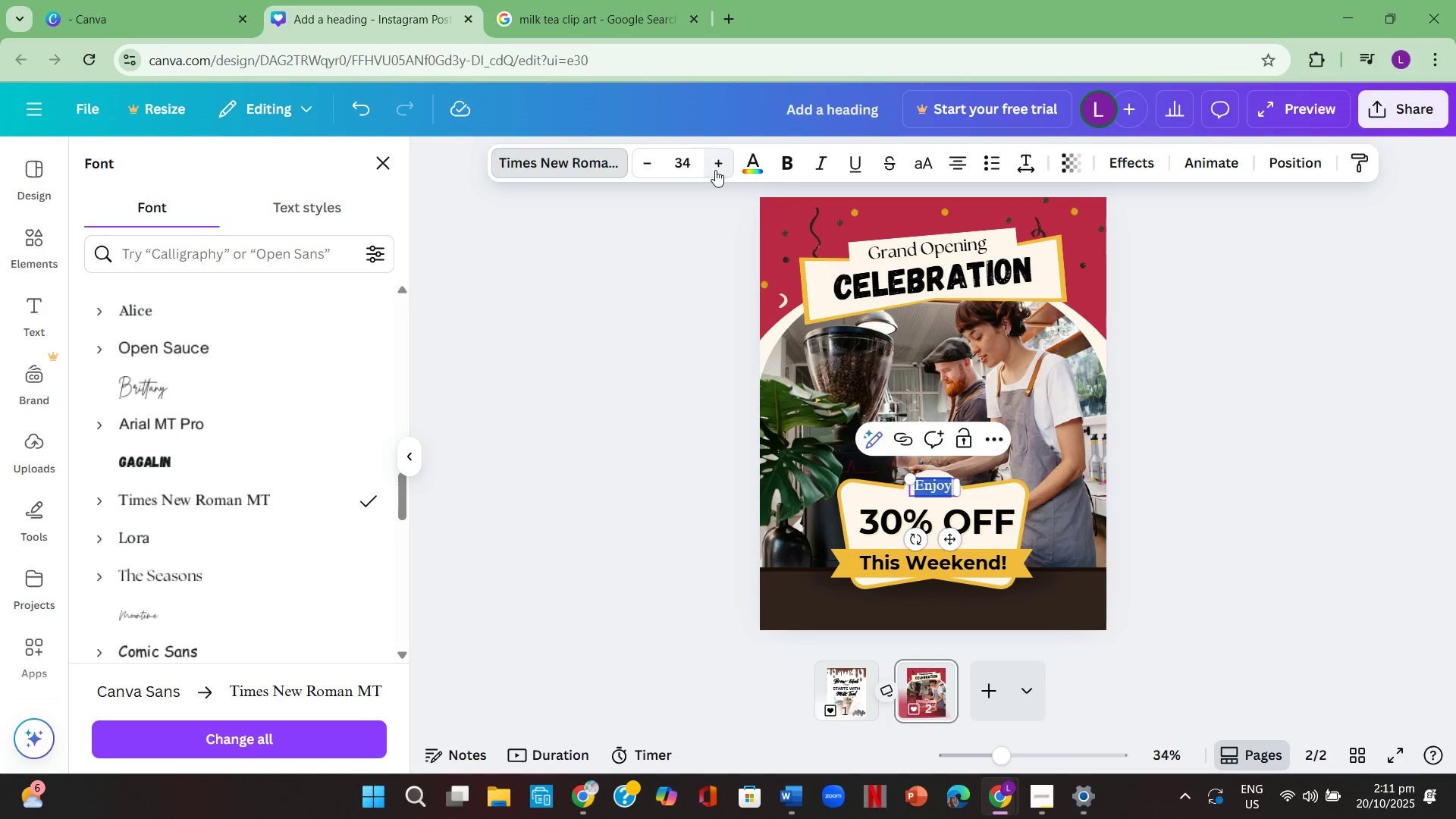 
triple_click([715, 170])
 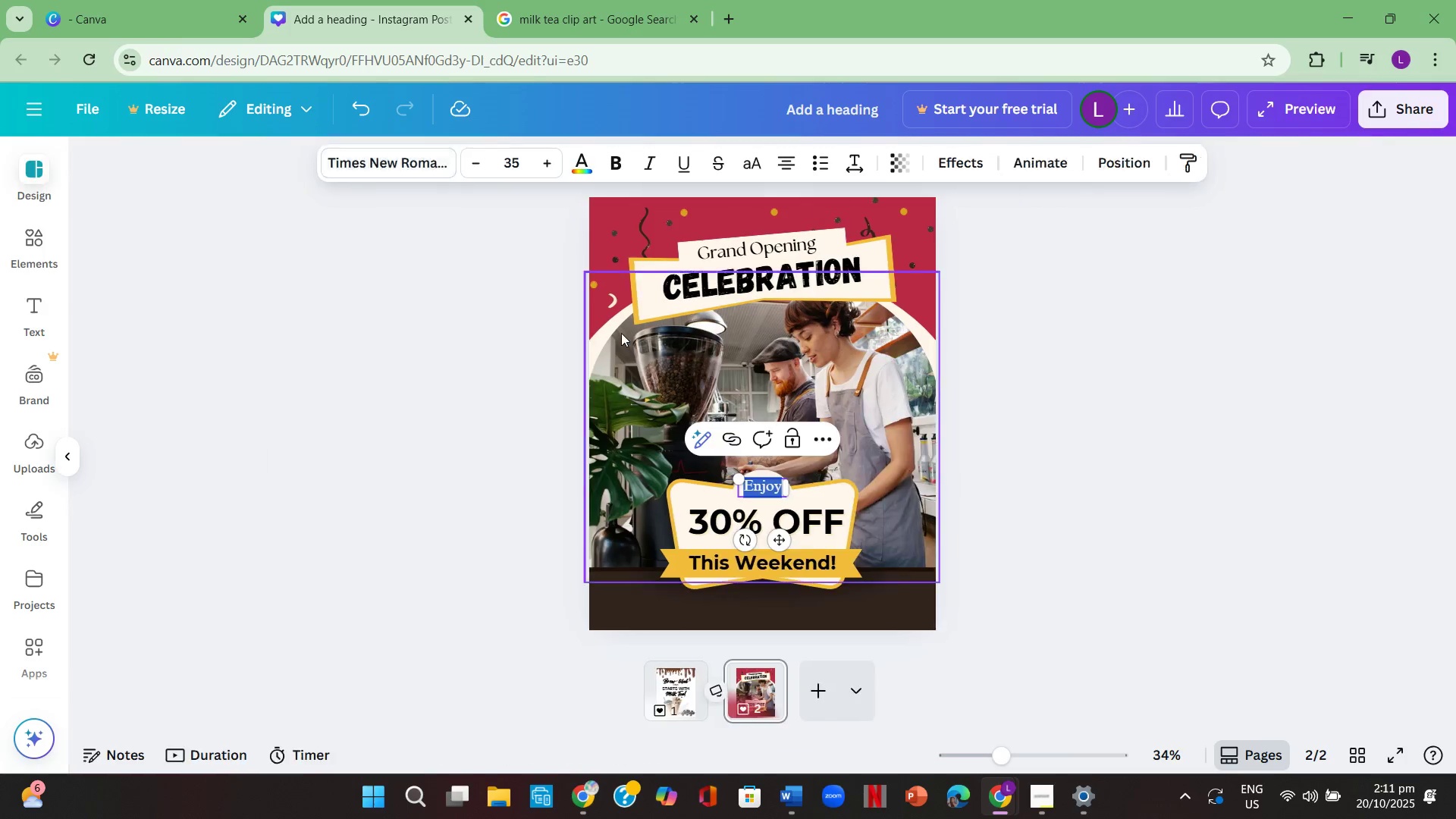 
double_click([621, 333])
 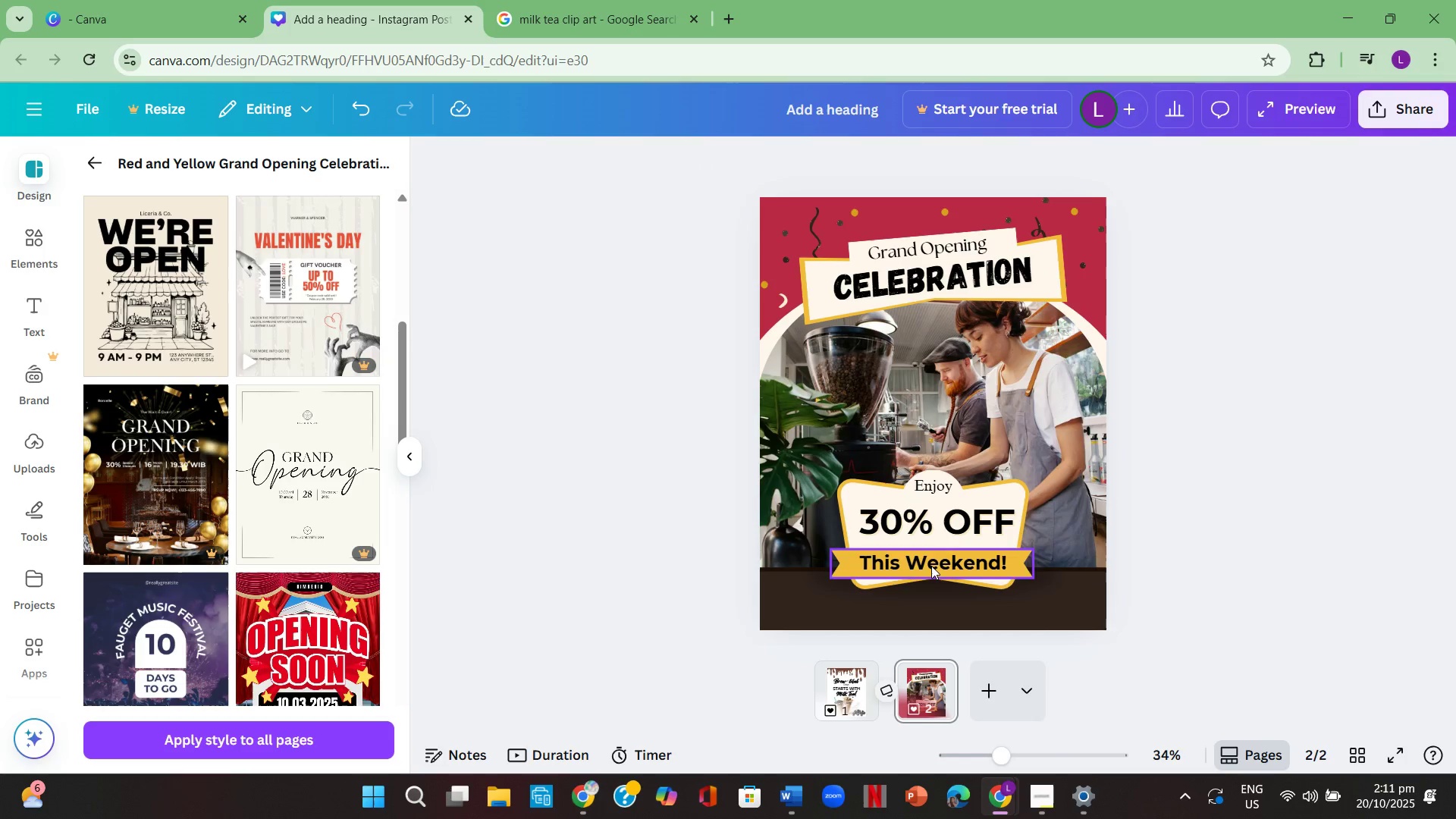 
double_click([957, 521])
 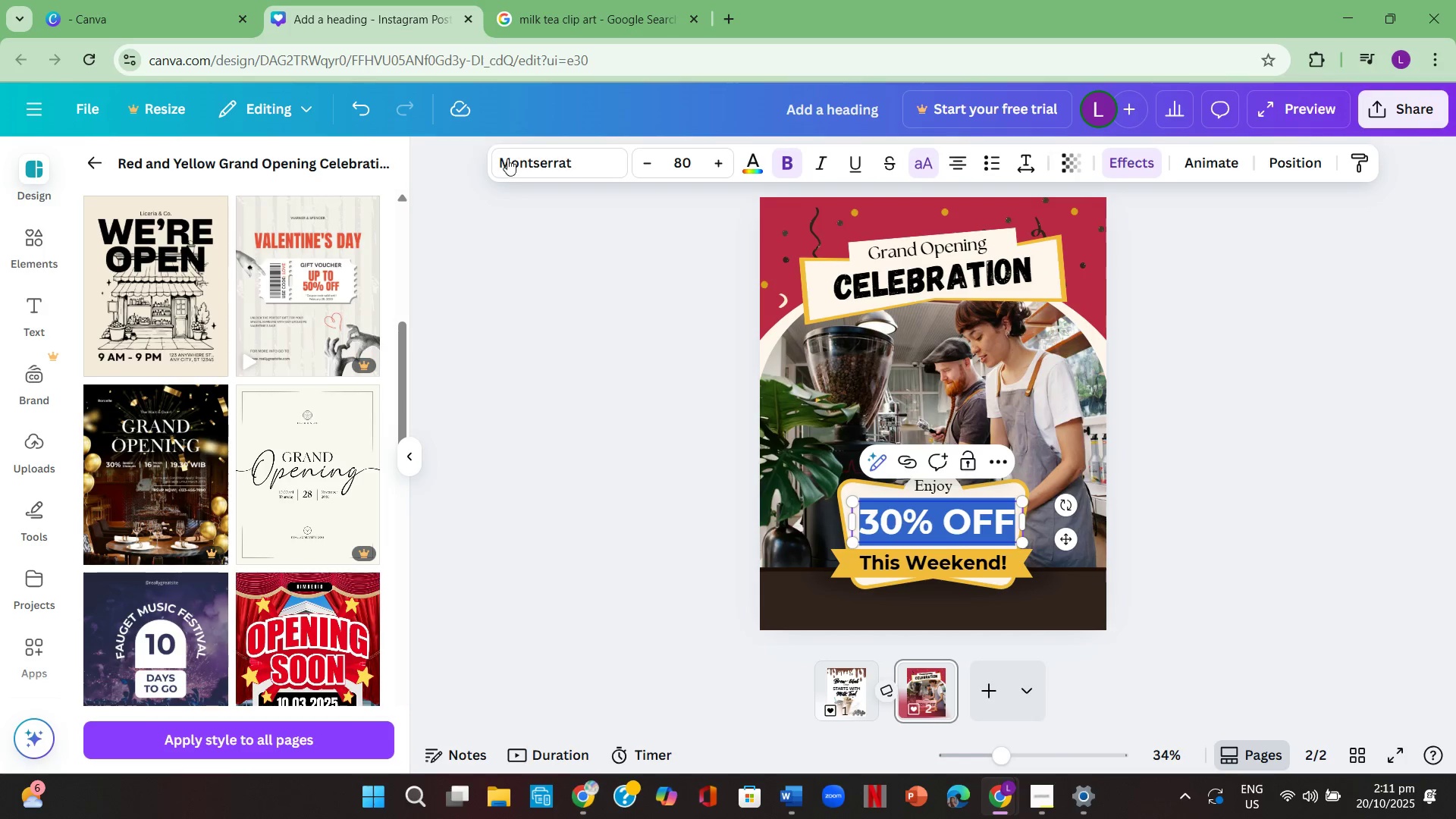 
left_click([539, 165])
 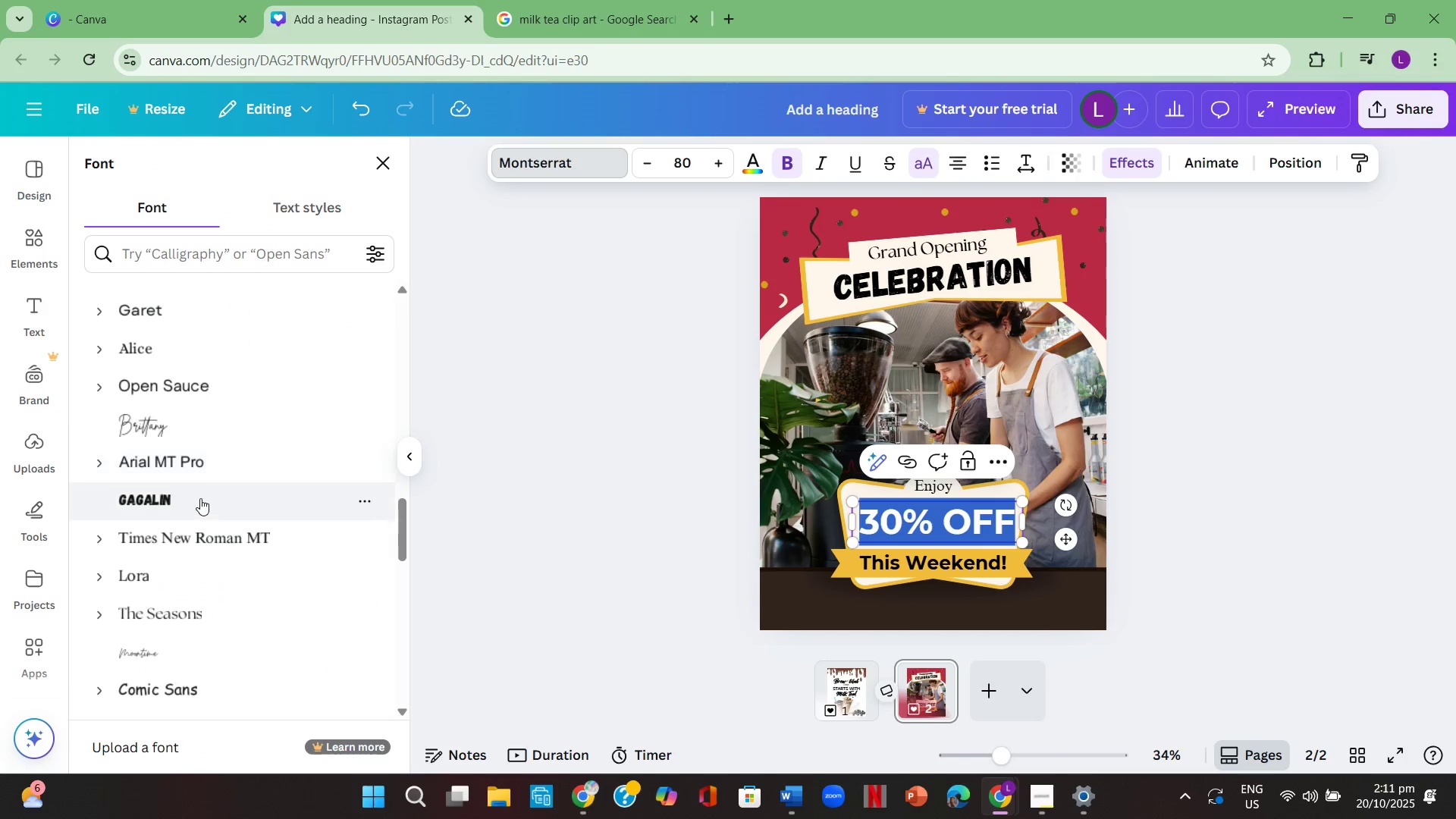 
left_click([200, 498])
 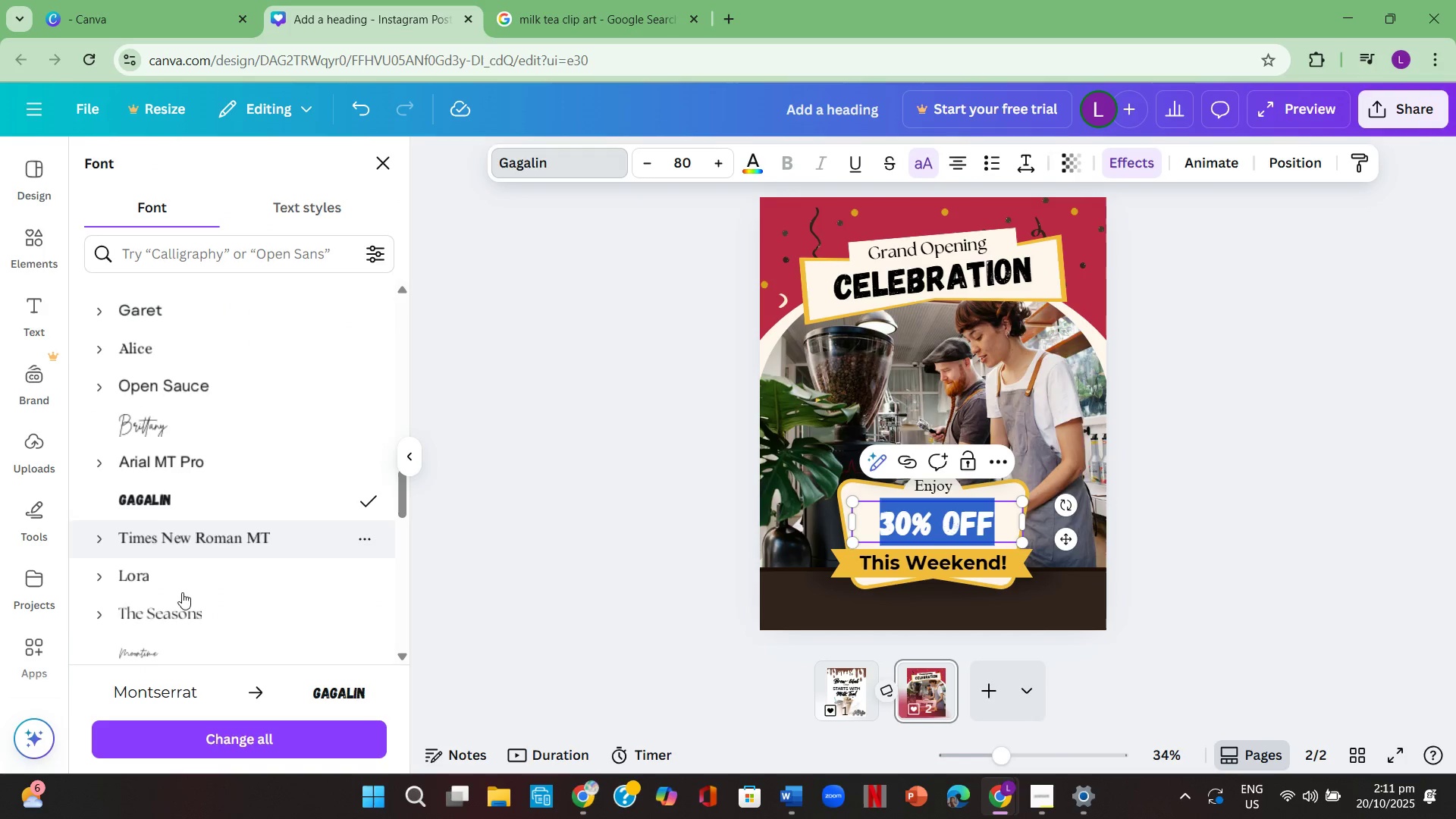 
scroll: coordinate [184, 617], scroll_direction: down, amount: 2.0
 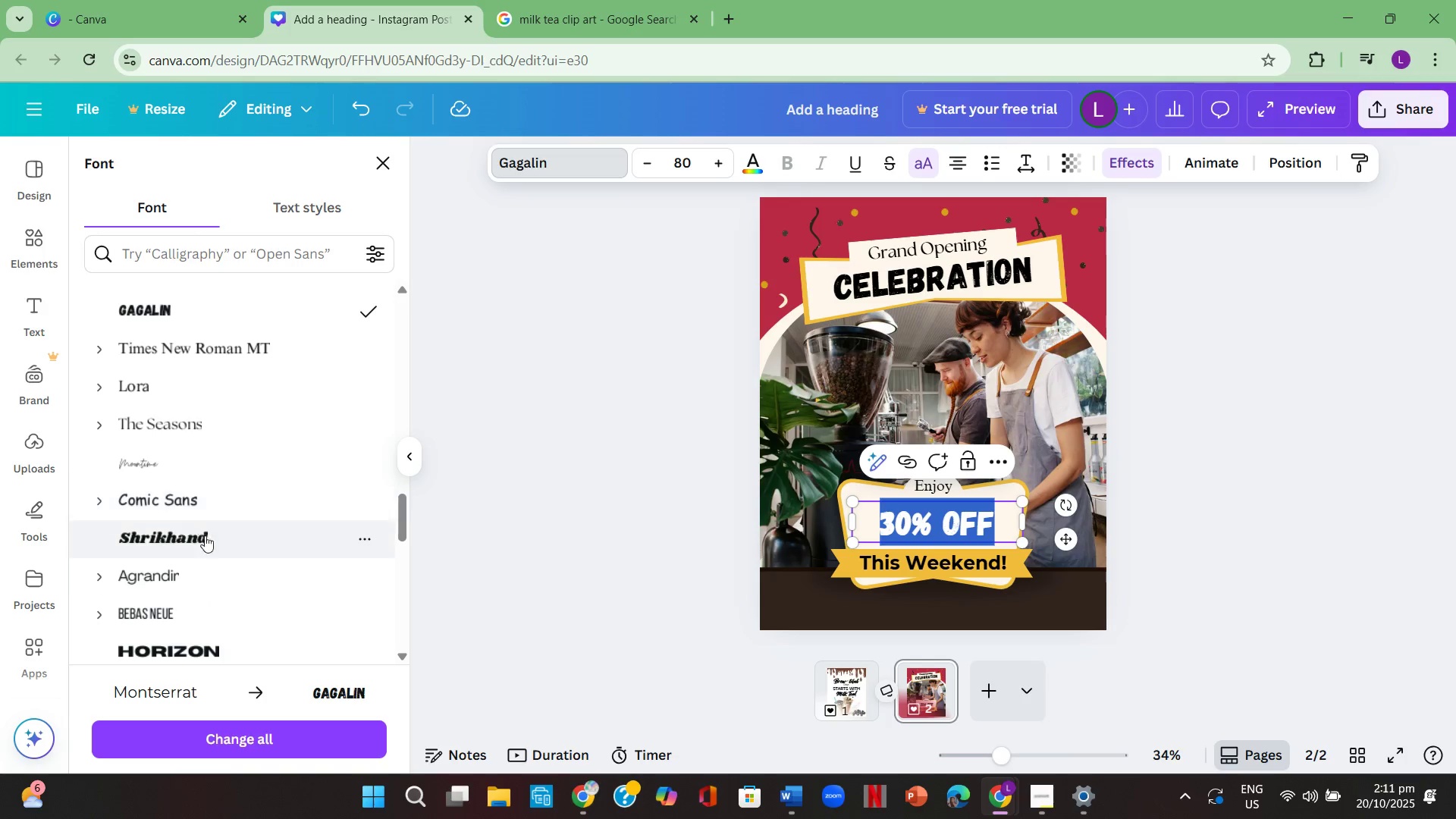 
left_click([206, 541])
 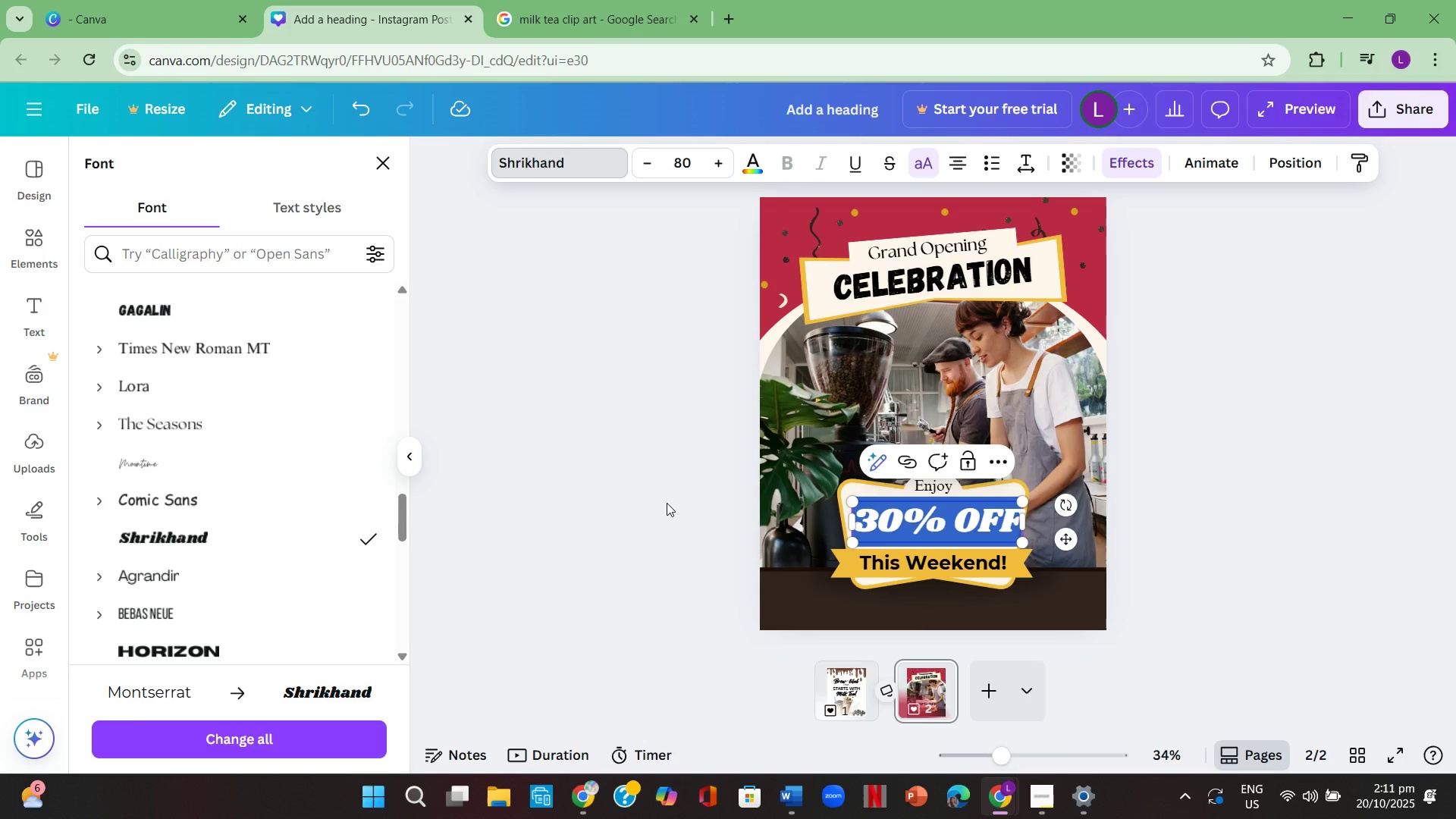 
double_click([667, 503])
 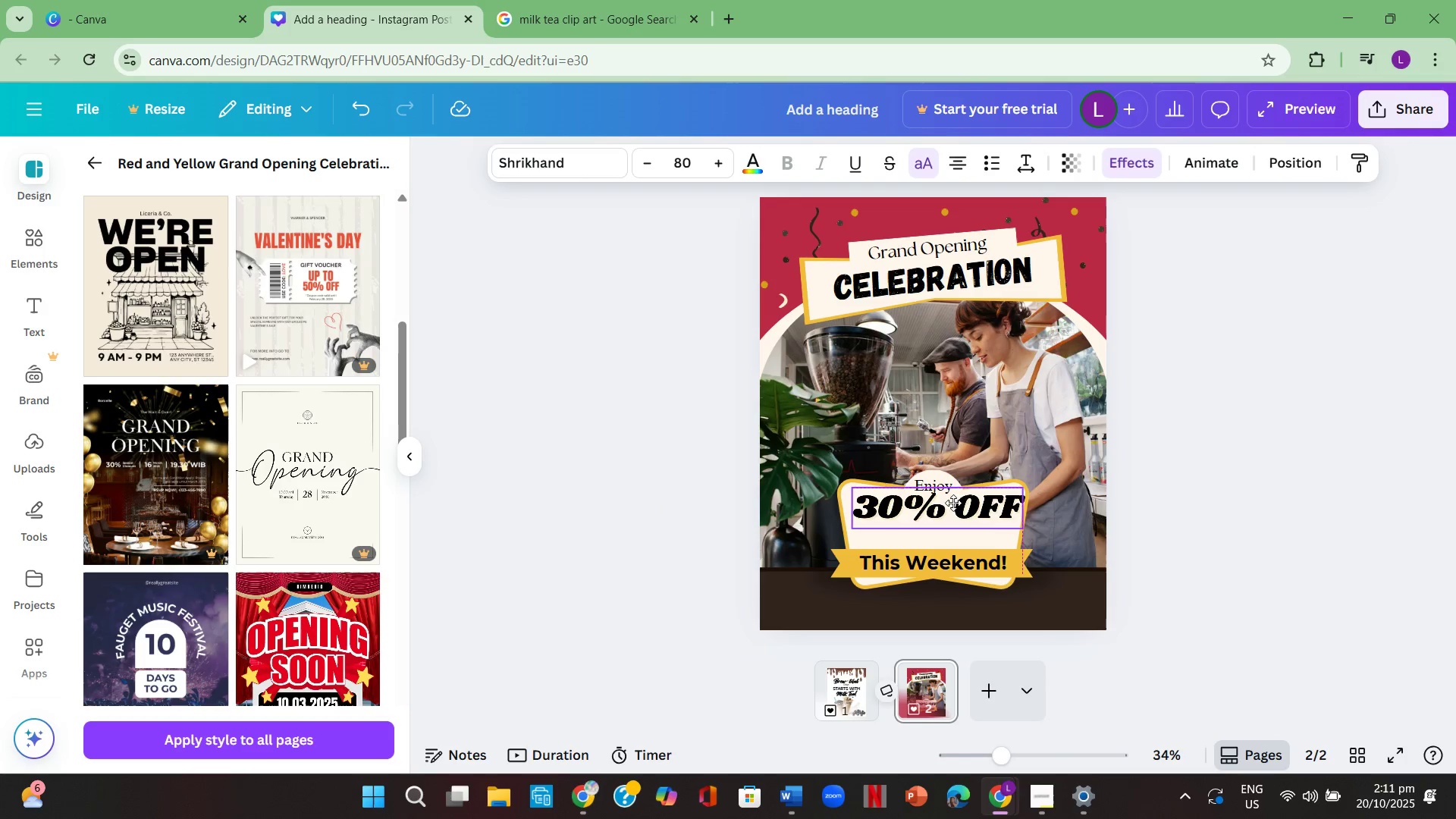 
left_click([1232, 496])
 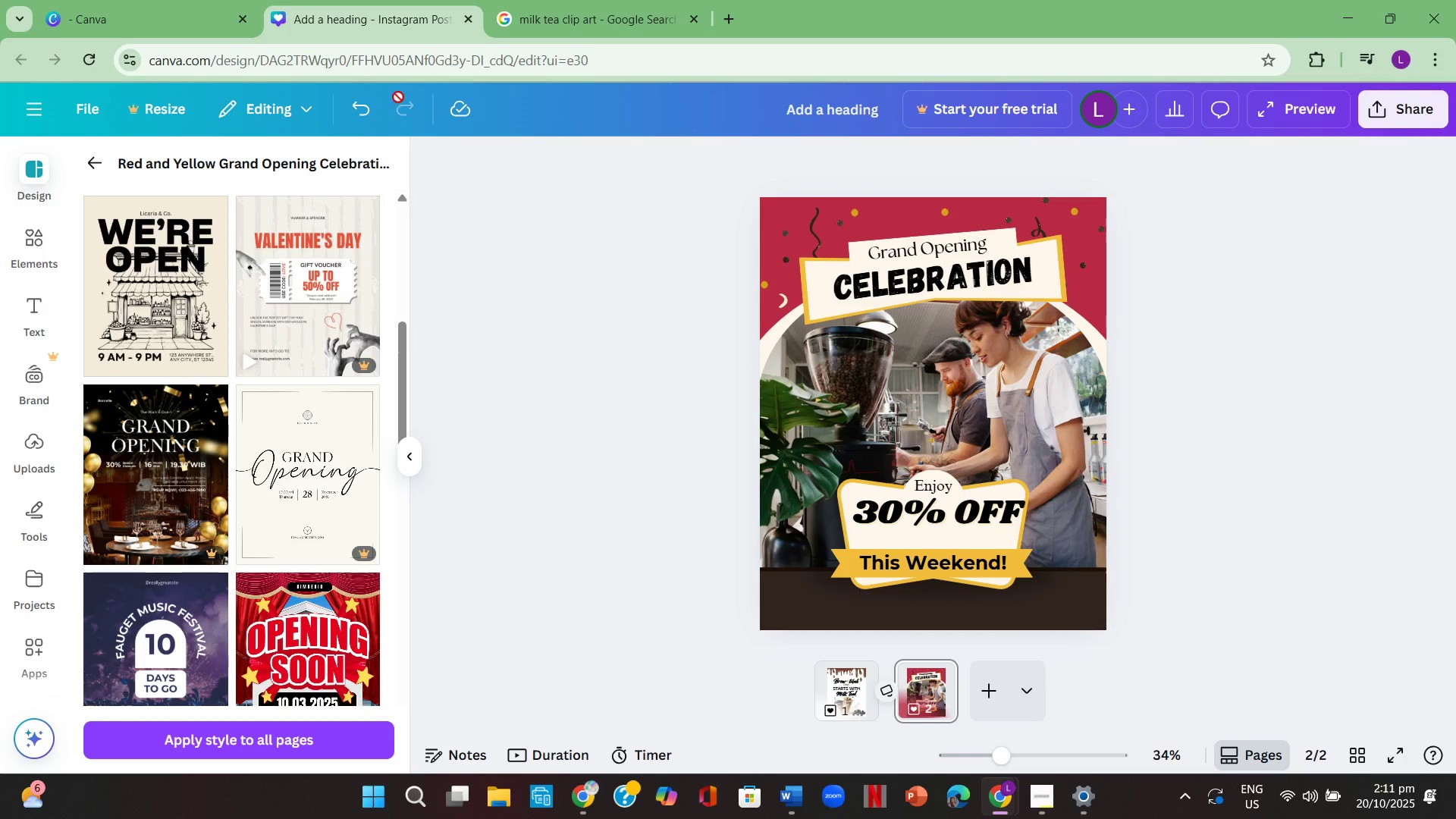 
double_click([367, 111])
 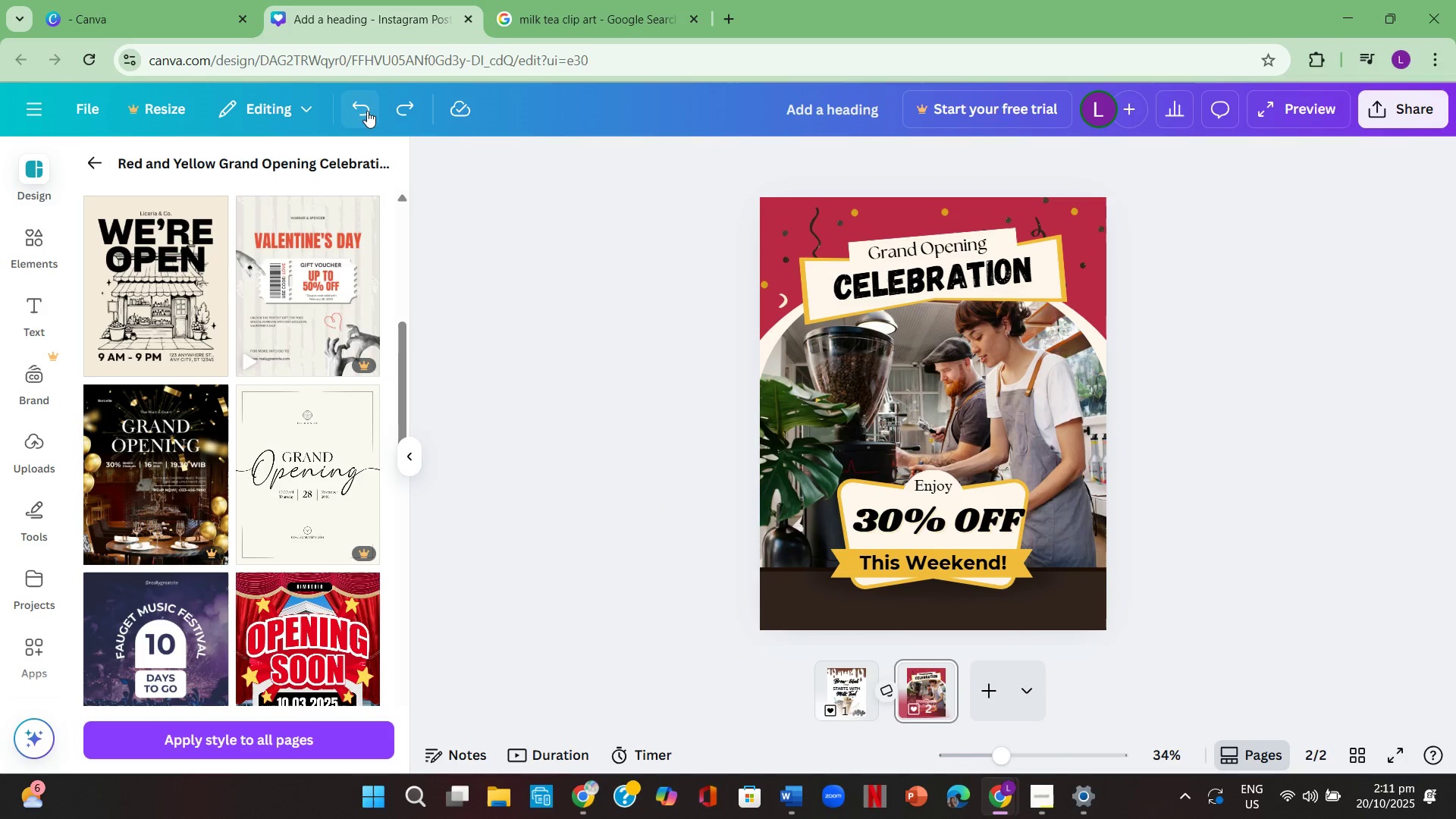 
triple_click([367, 111])
 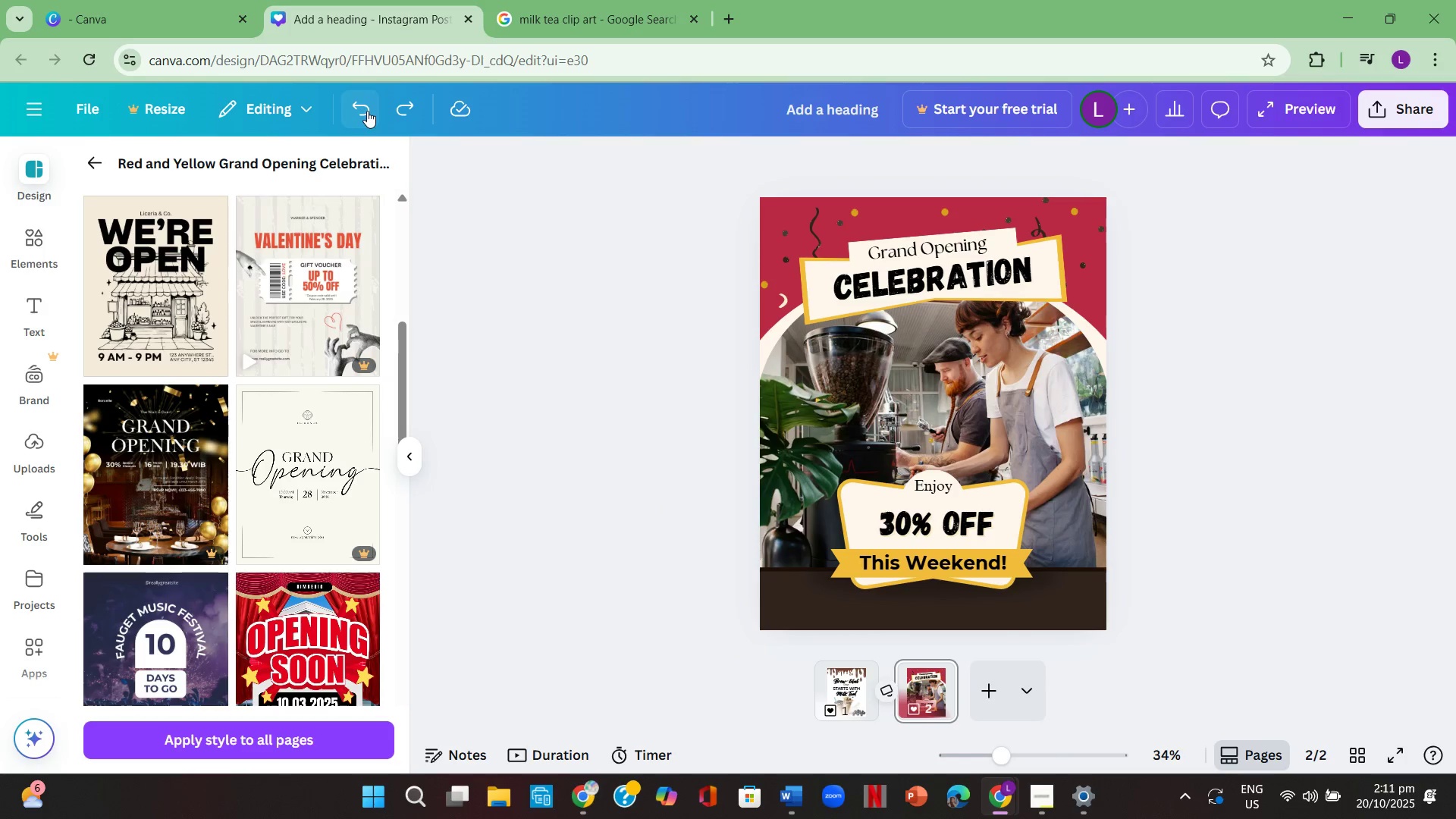 
triple_click([367, 111])
 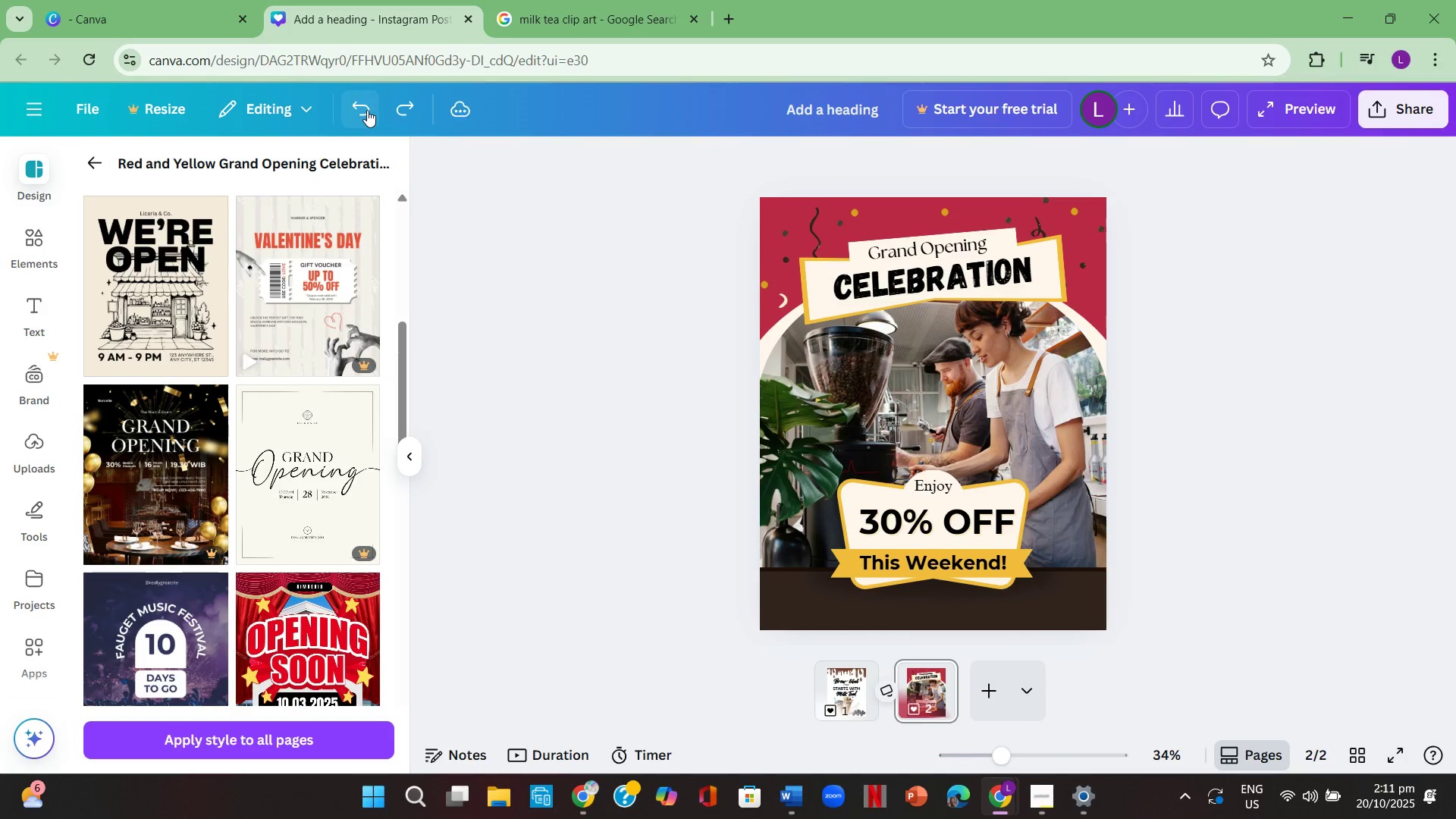 
triple_click([367, 110])
 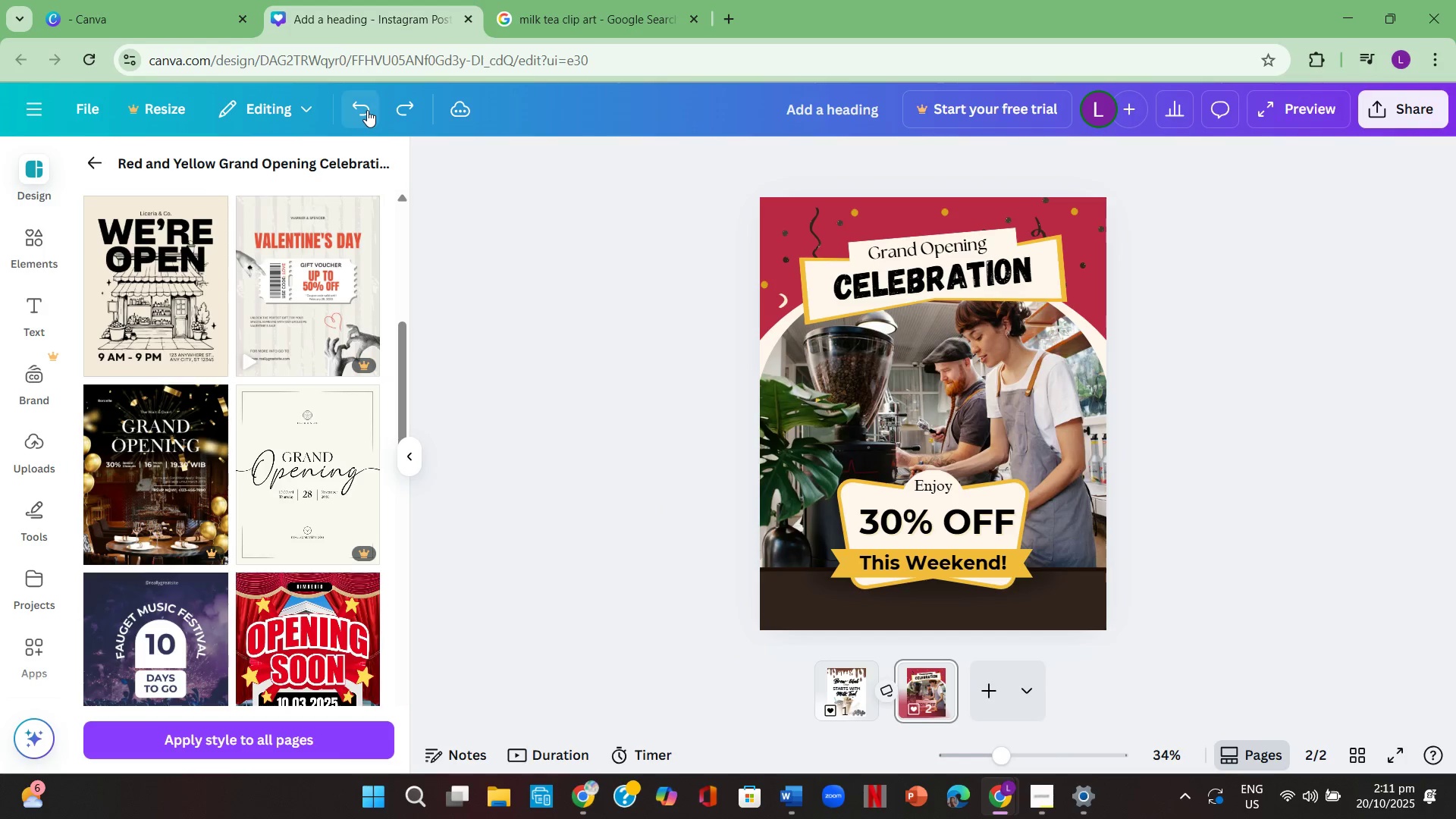 
left_click([367, 110])
 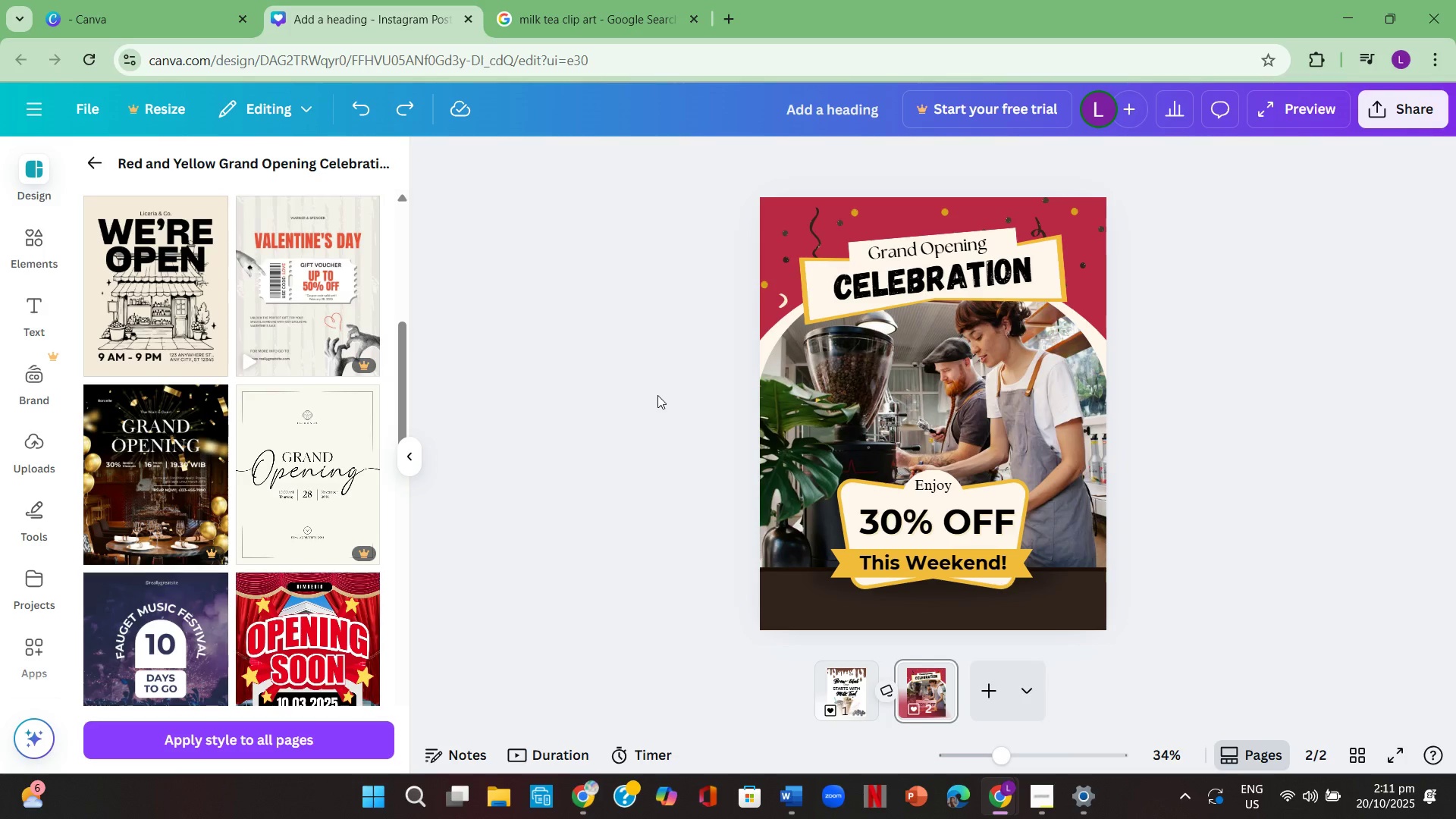 
left_click([657, 395])
 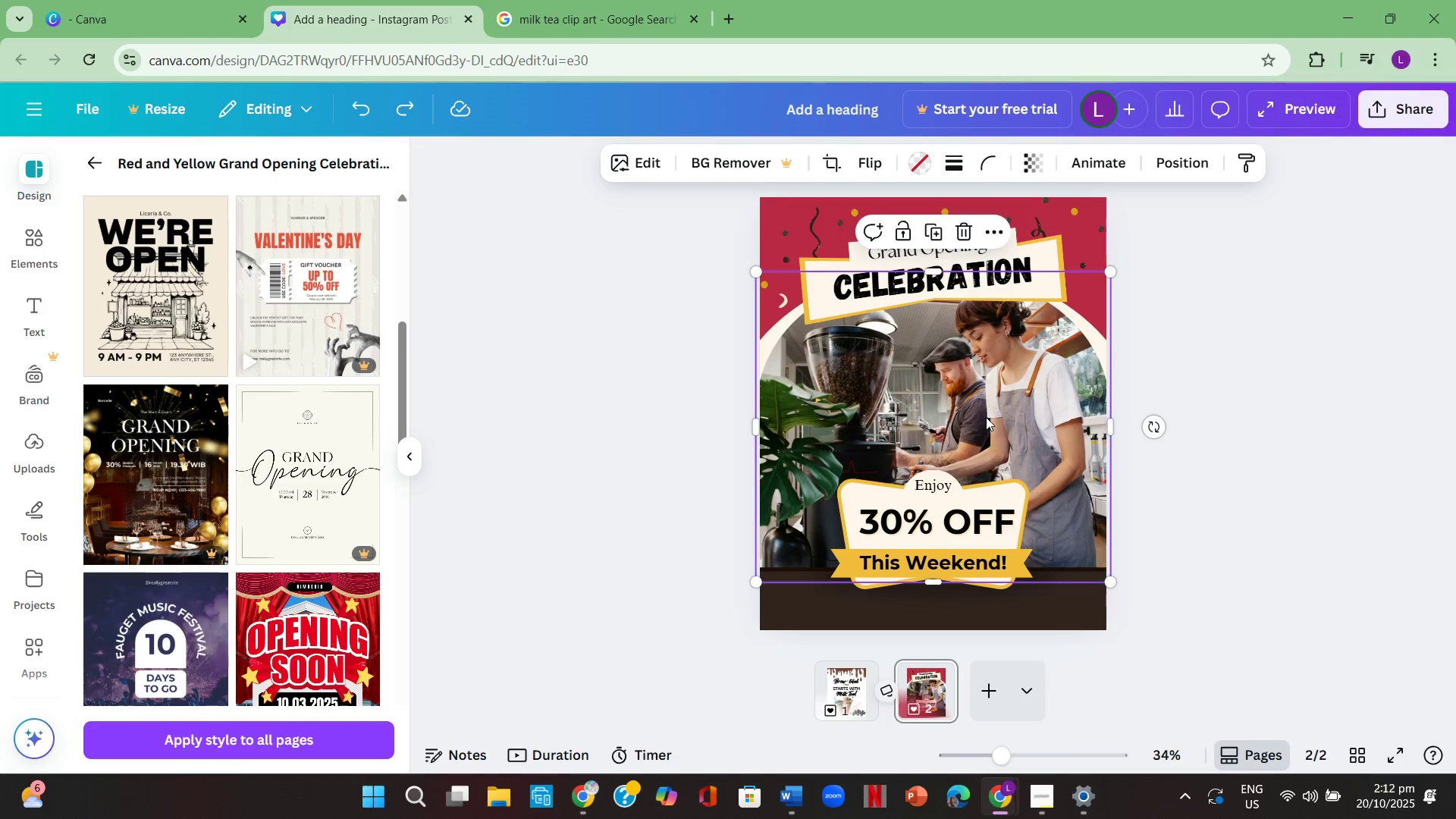 
key(Backspace)
 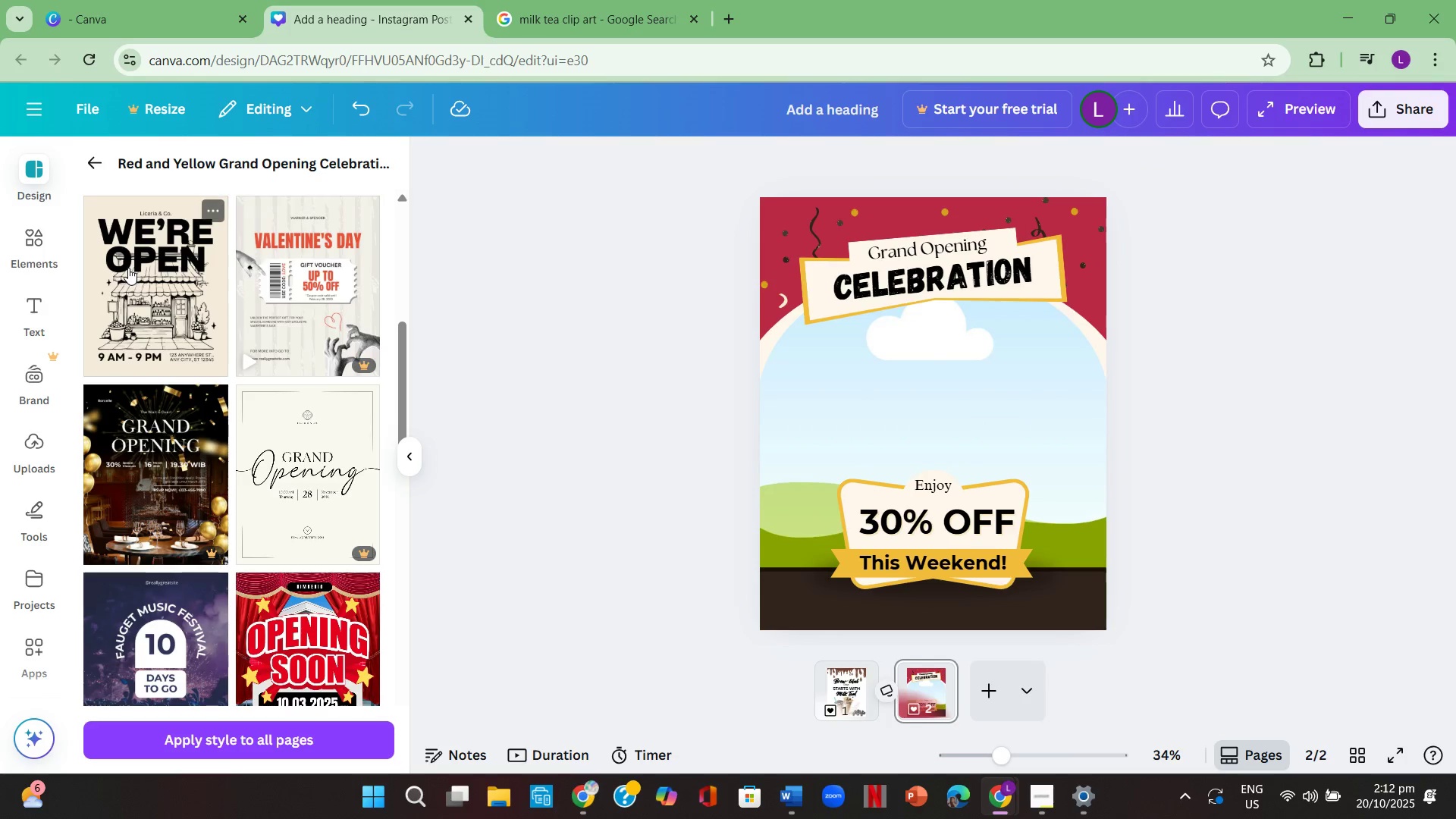 
left_click([34, 247])
 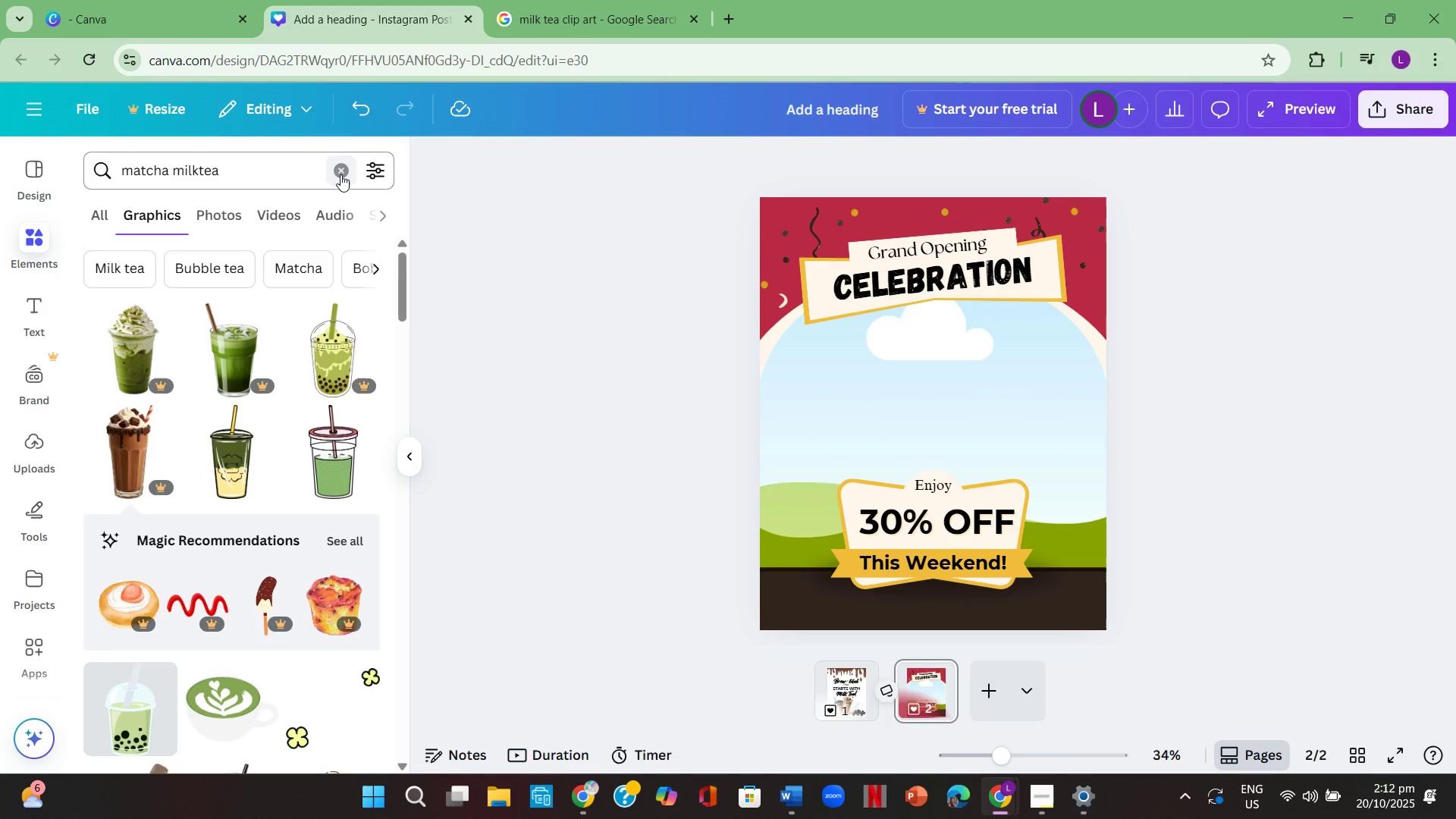 
double_click([312, 176])
 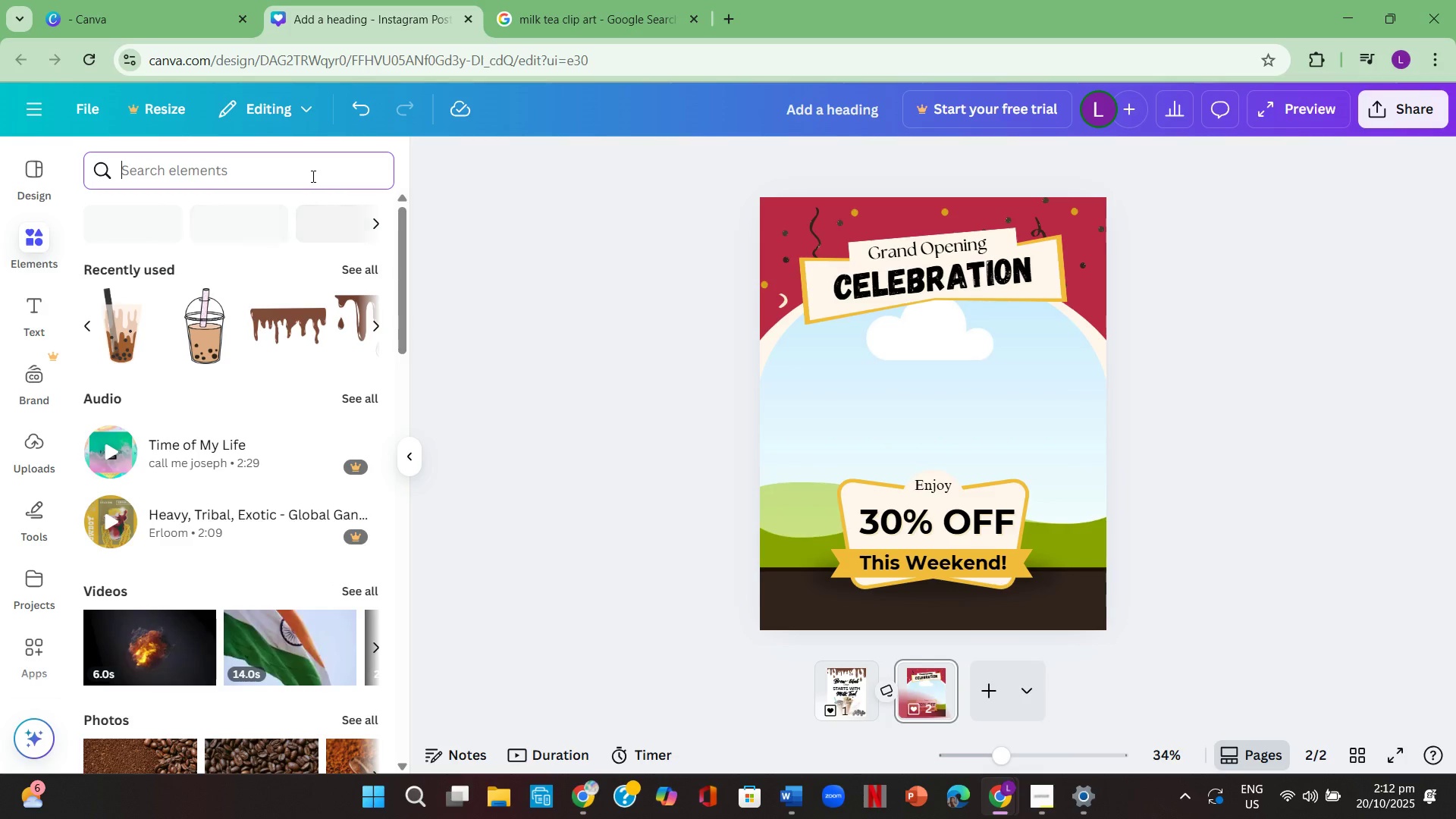 
type(milk tea opening )
 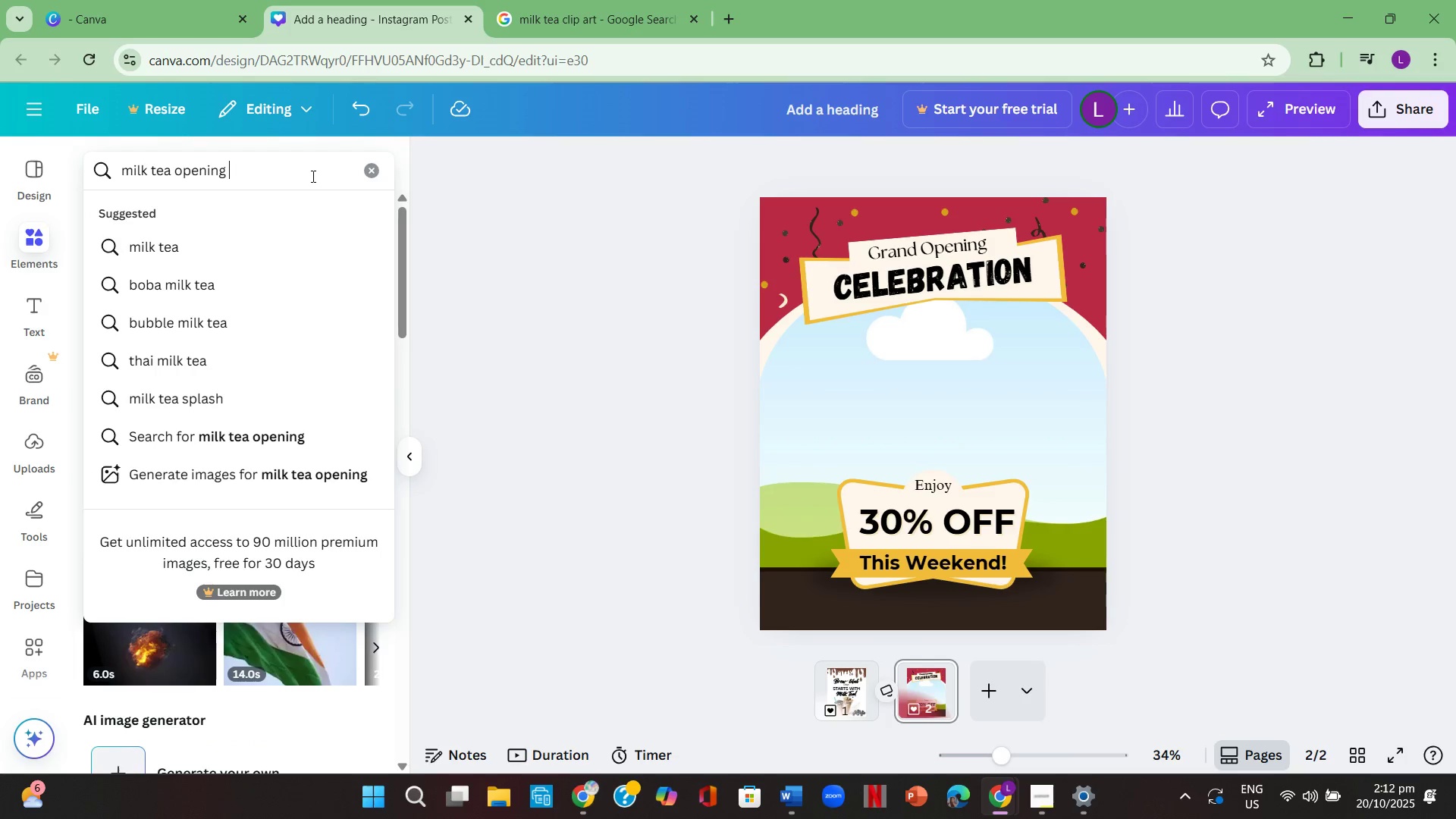 
key(Enter)
 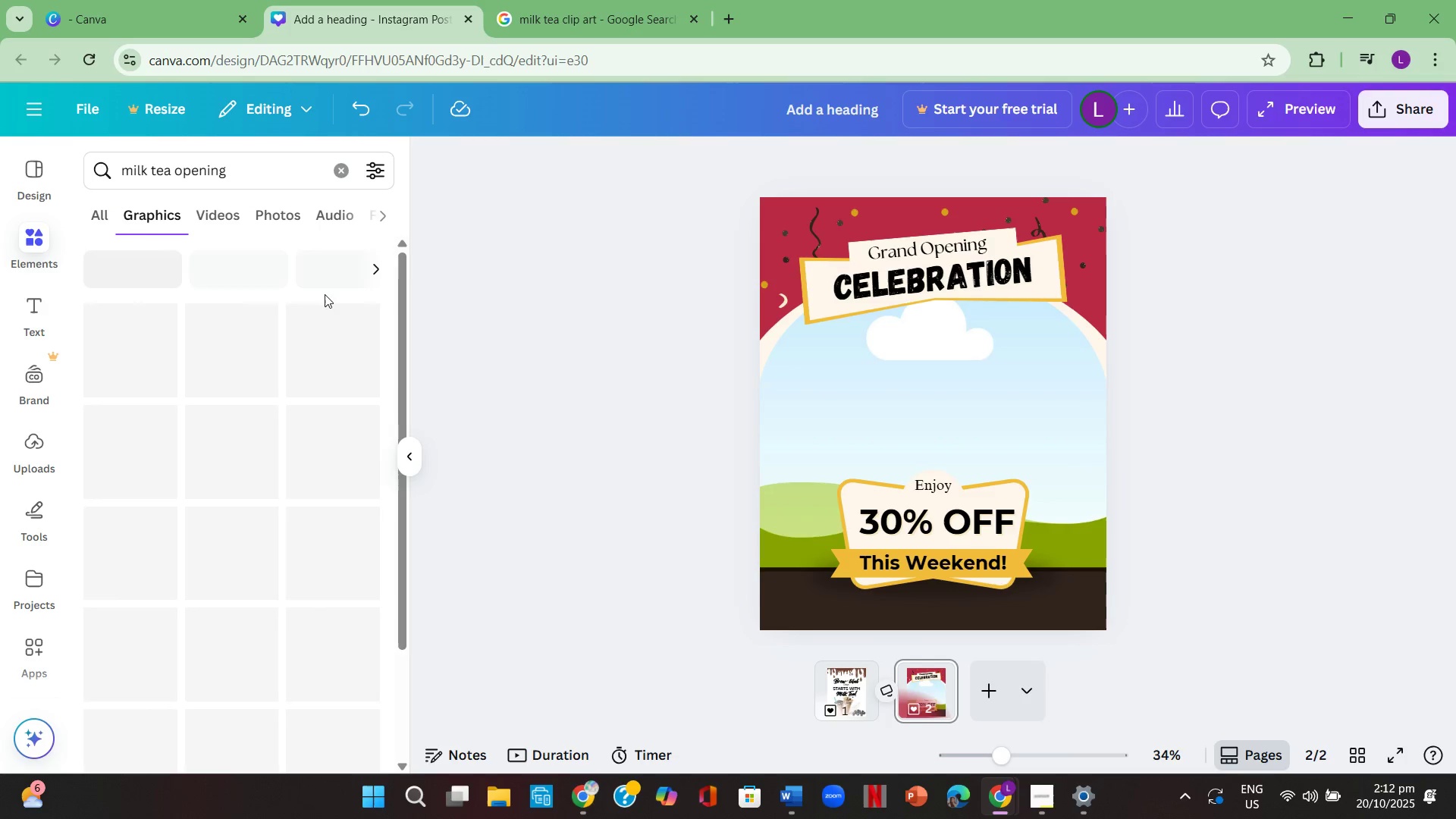 
left_click([268, 173])
 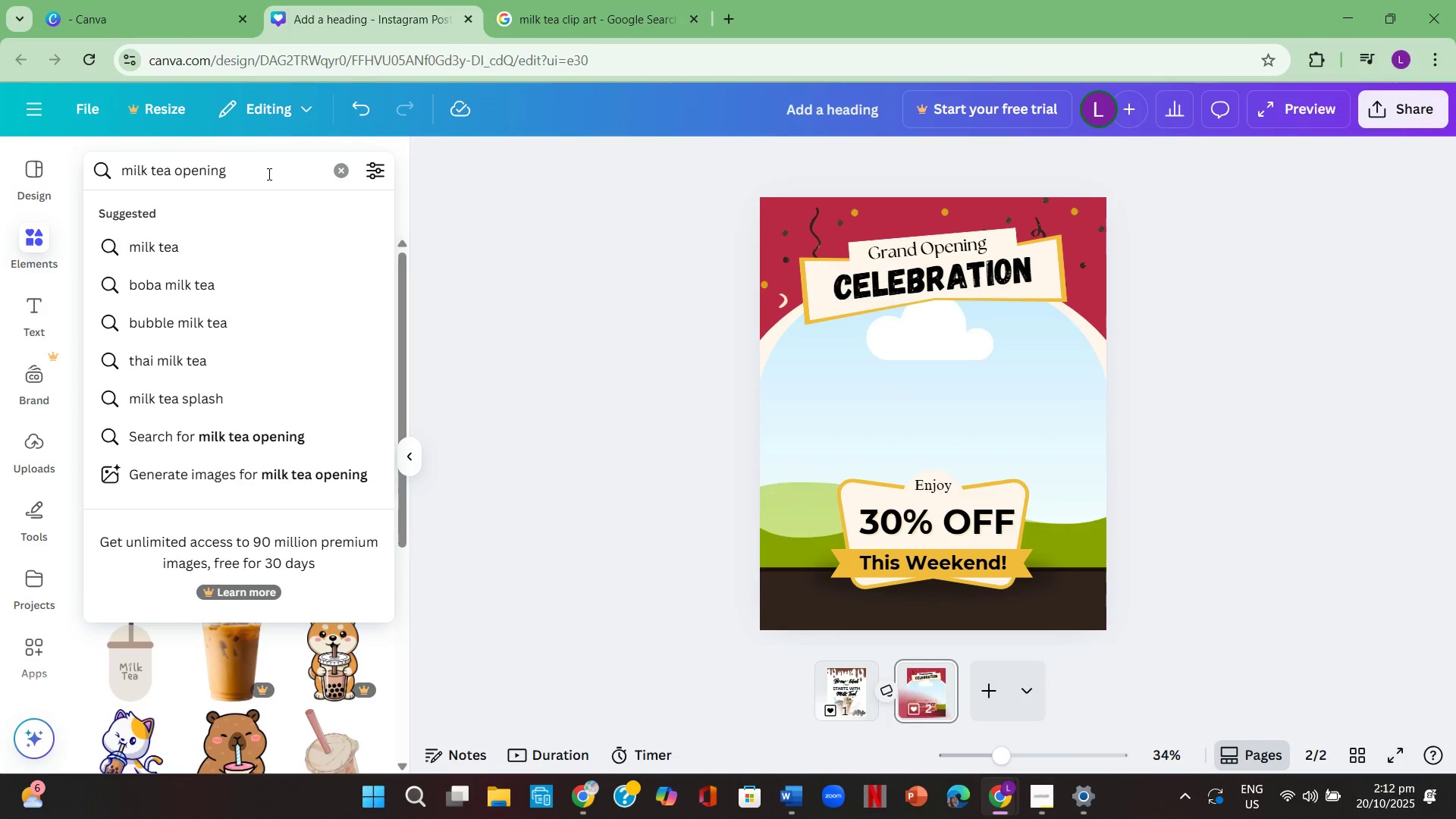 
type(shop )
 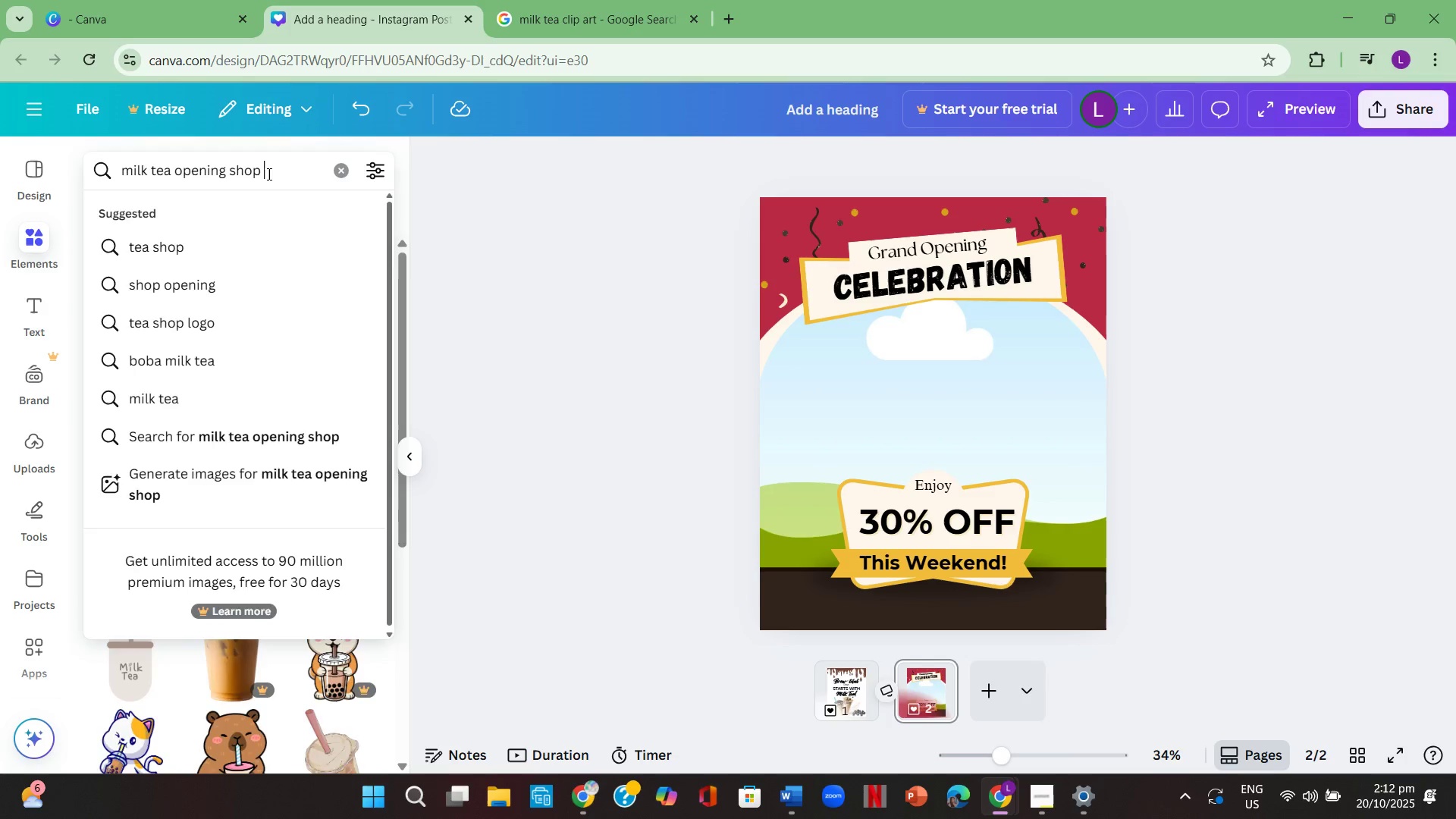 
key(Enter)
 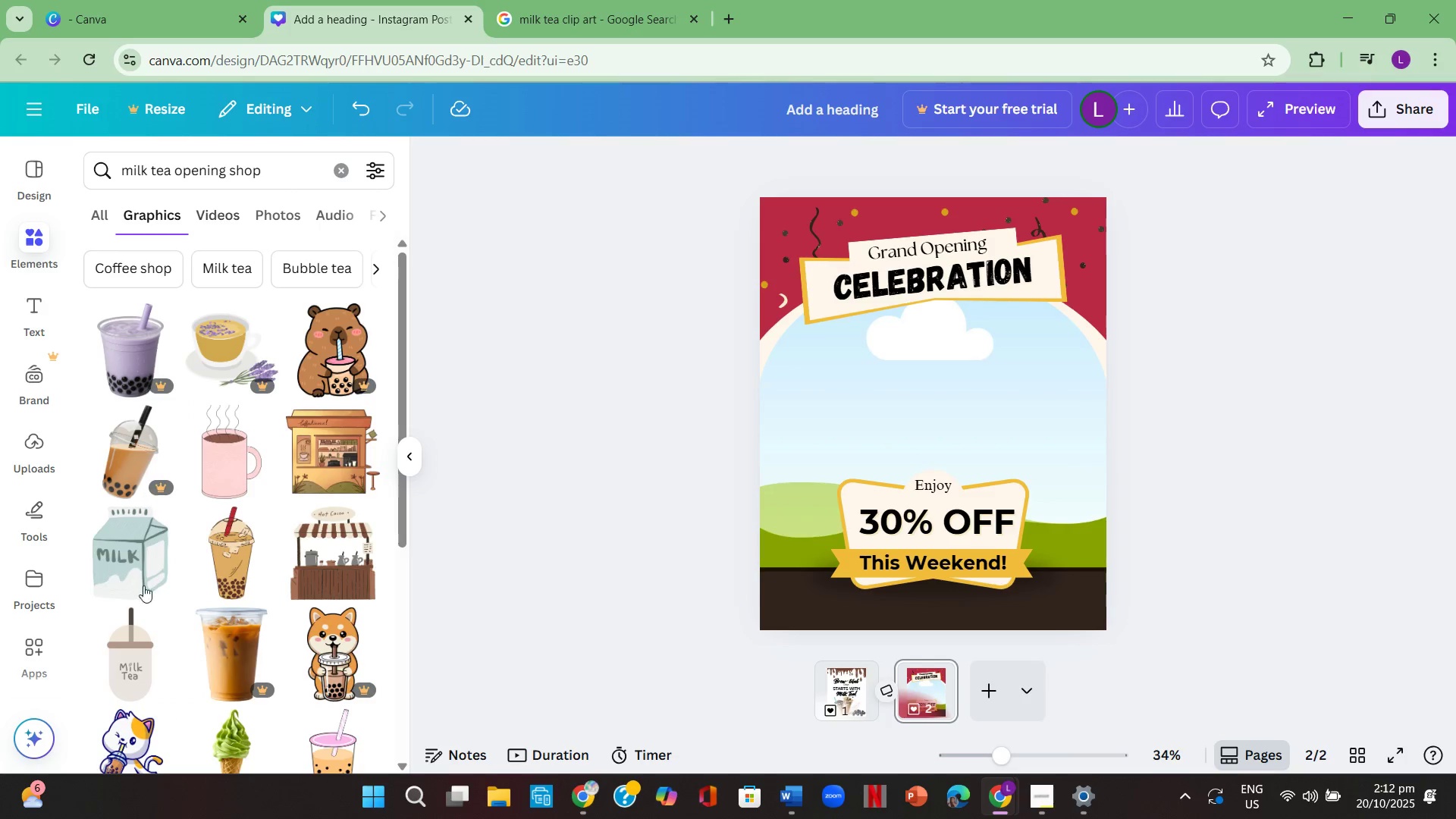 
scroll: coordinate [165, 610], scroll_direction: down, amount: 8.0
 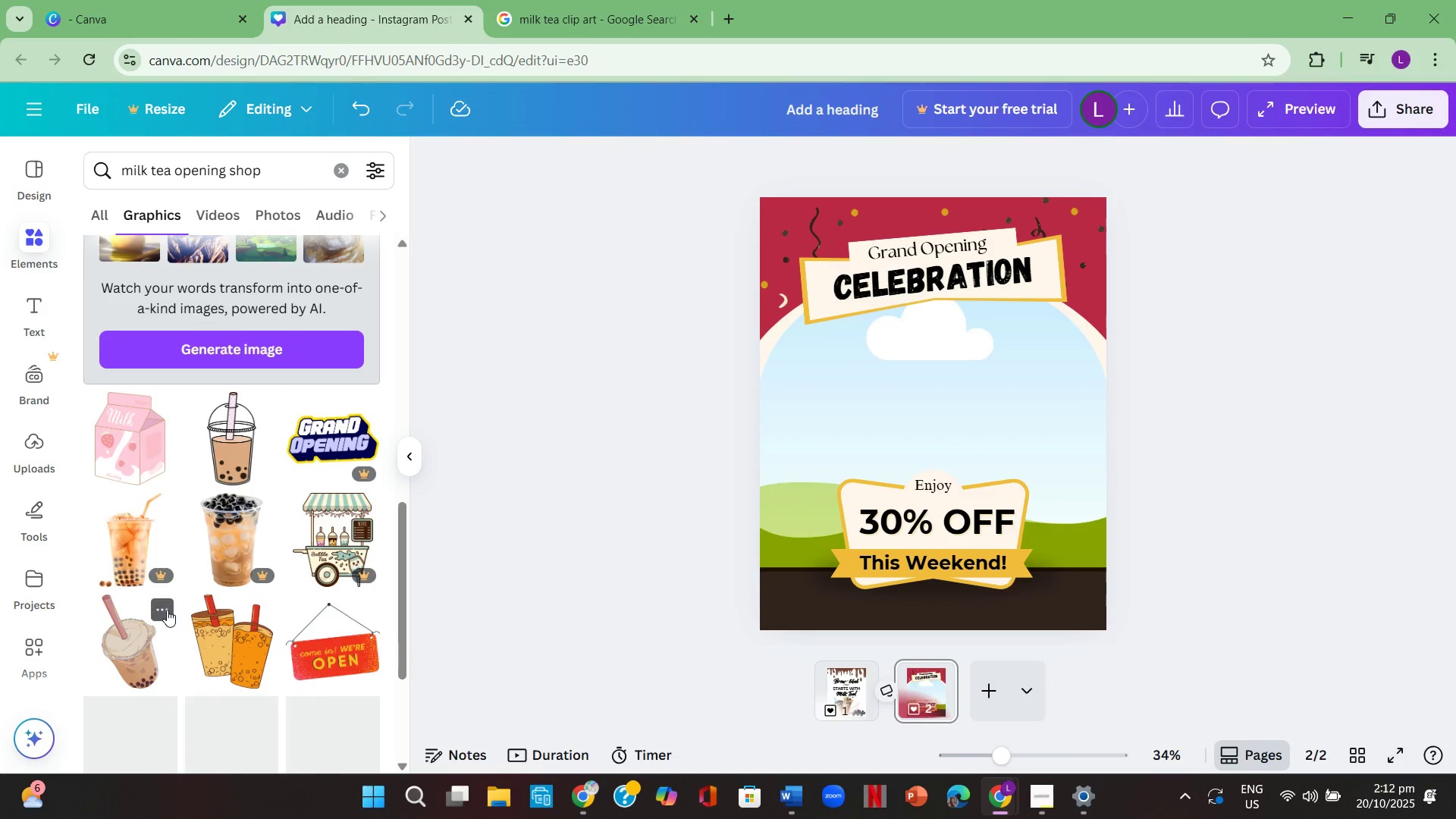 
scroll: coordinate [168, 609], scroll_direction: up, amount: 2.0
 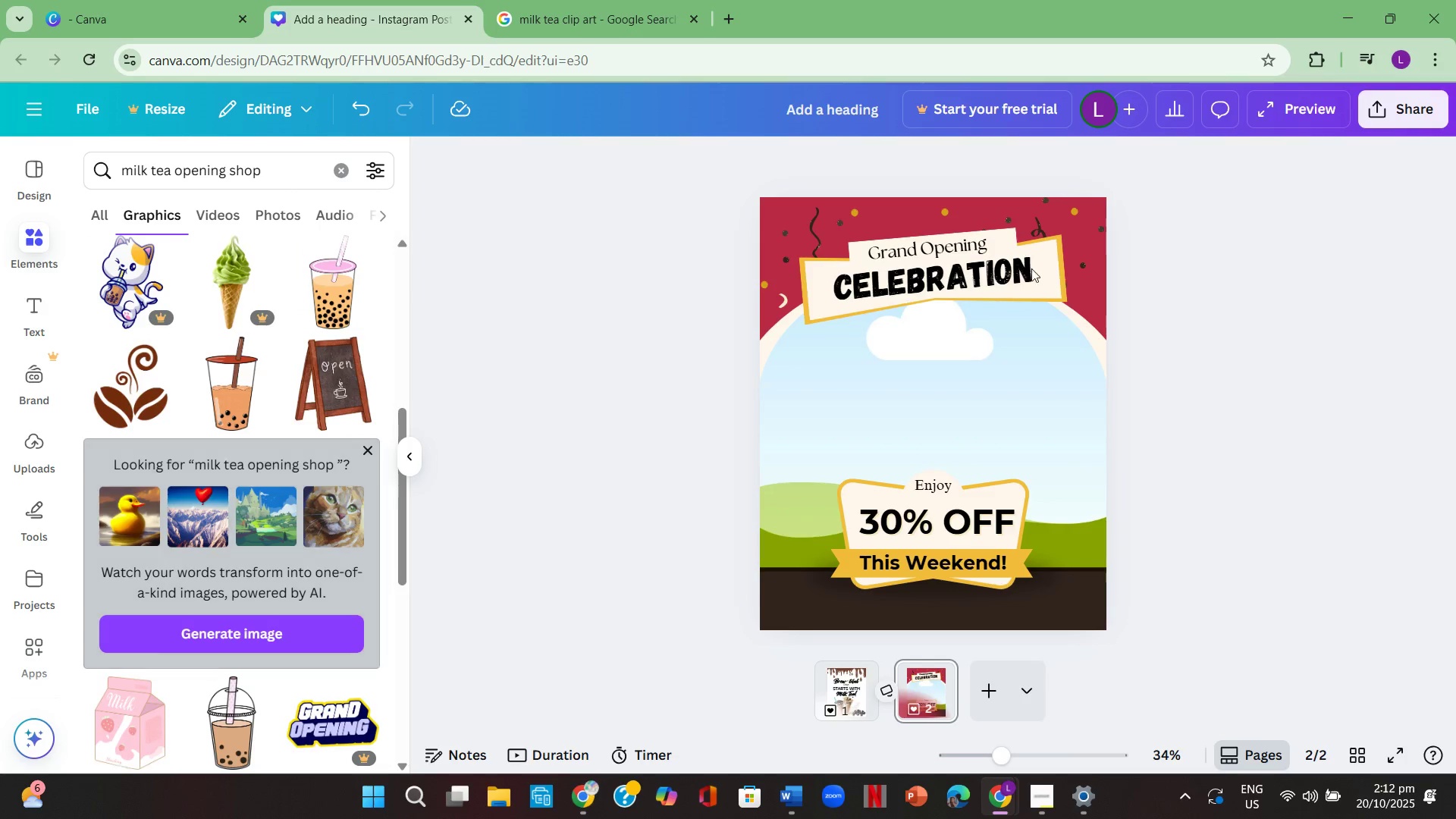 
left_click([543, 0])
 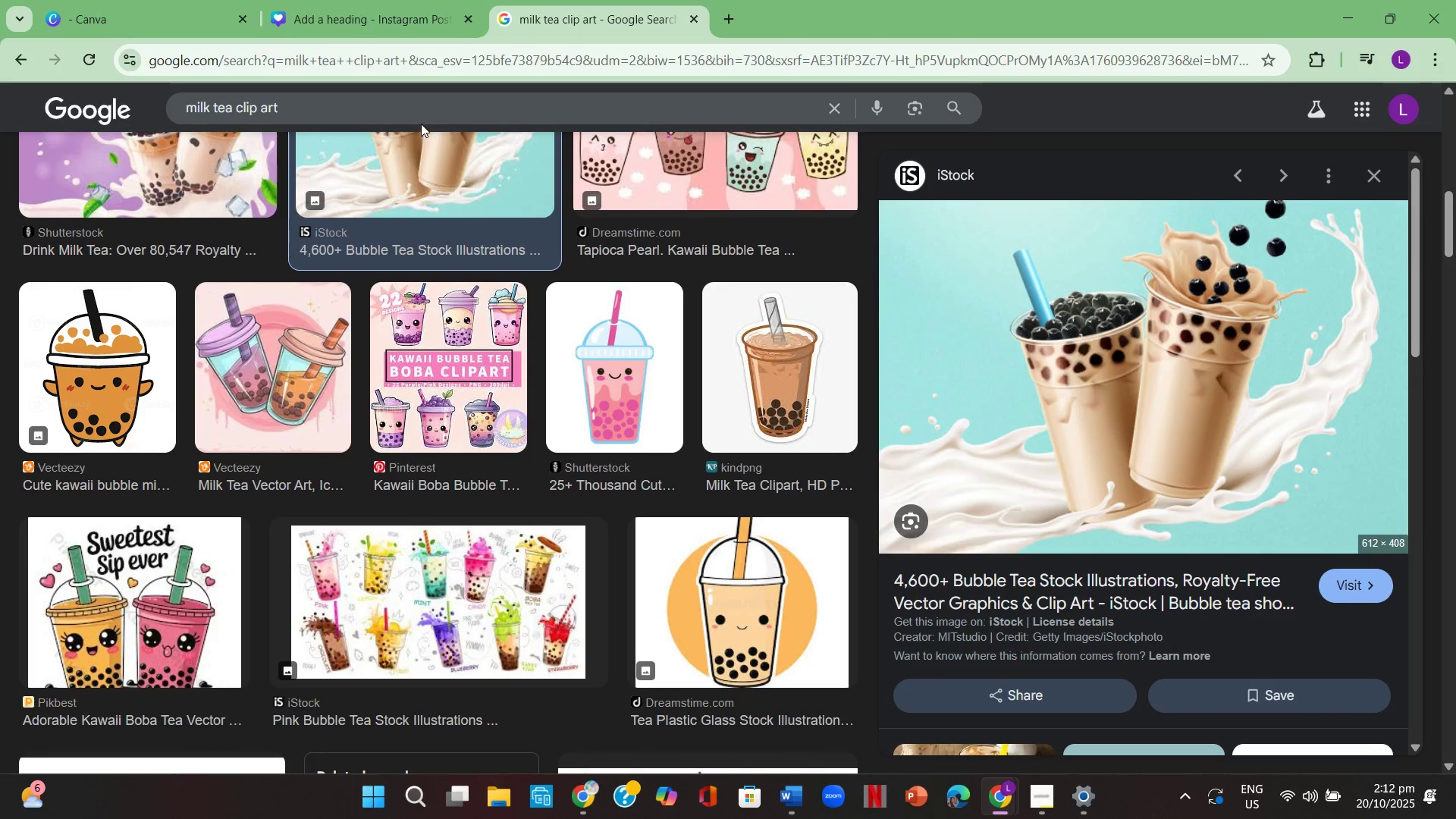 
left_click([421, 124])
 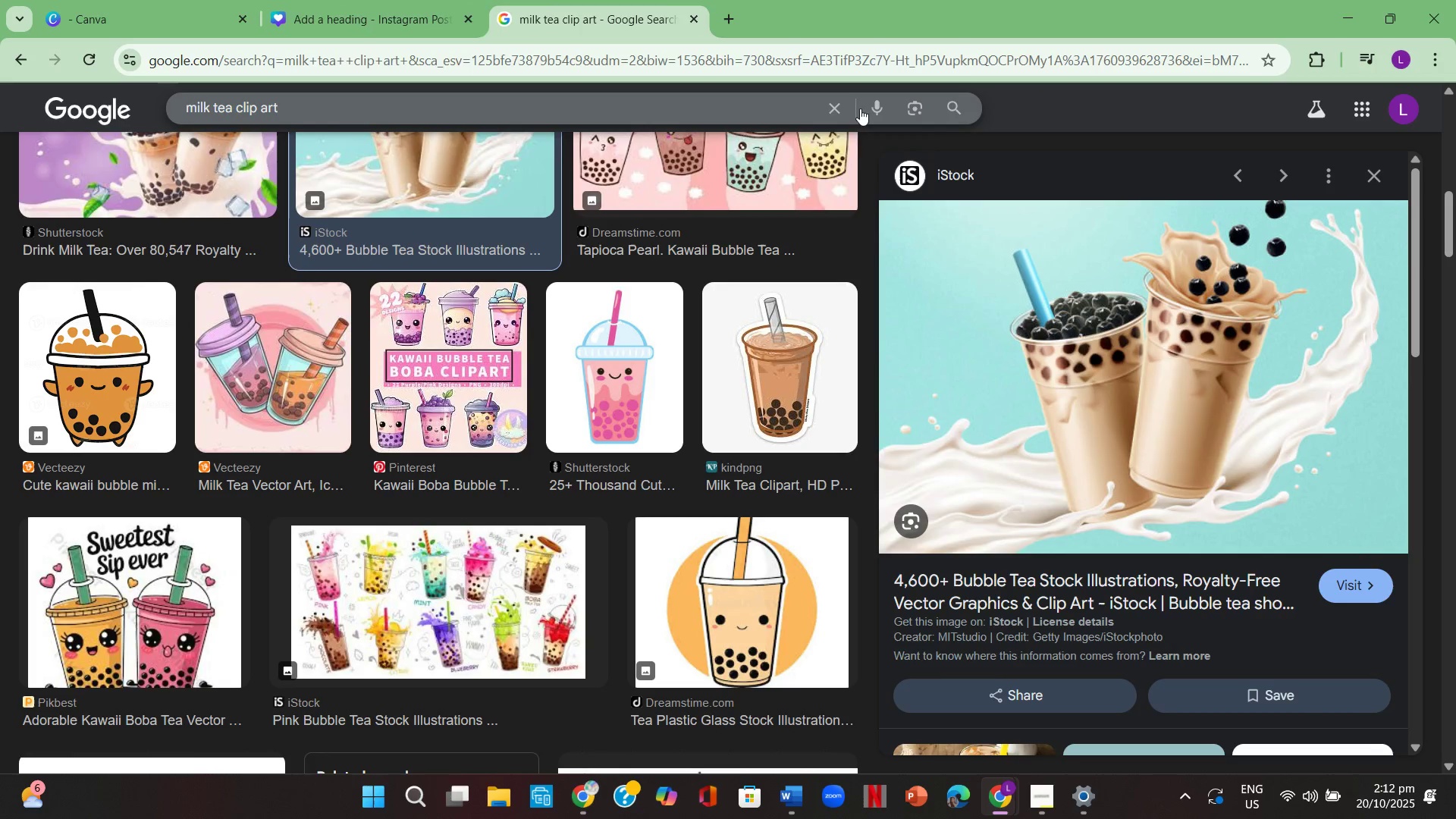 
left_click([821, 102])
 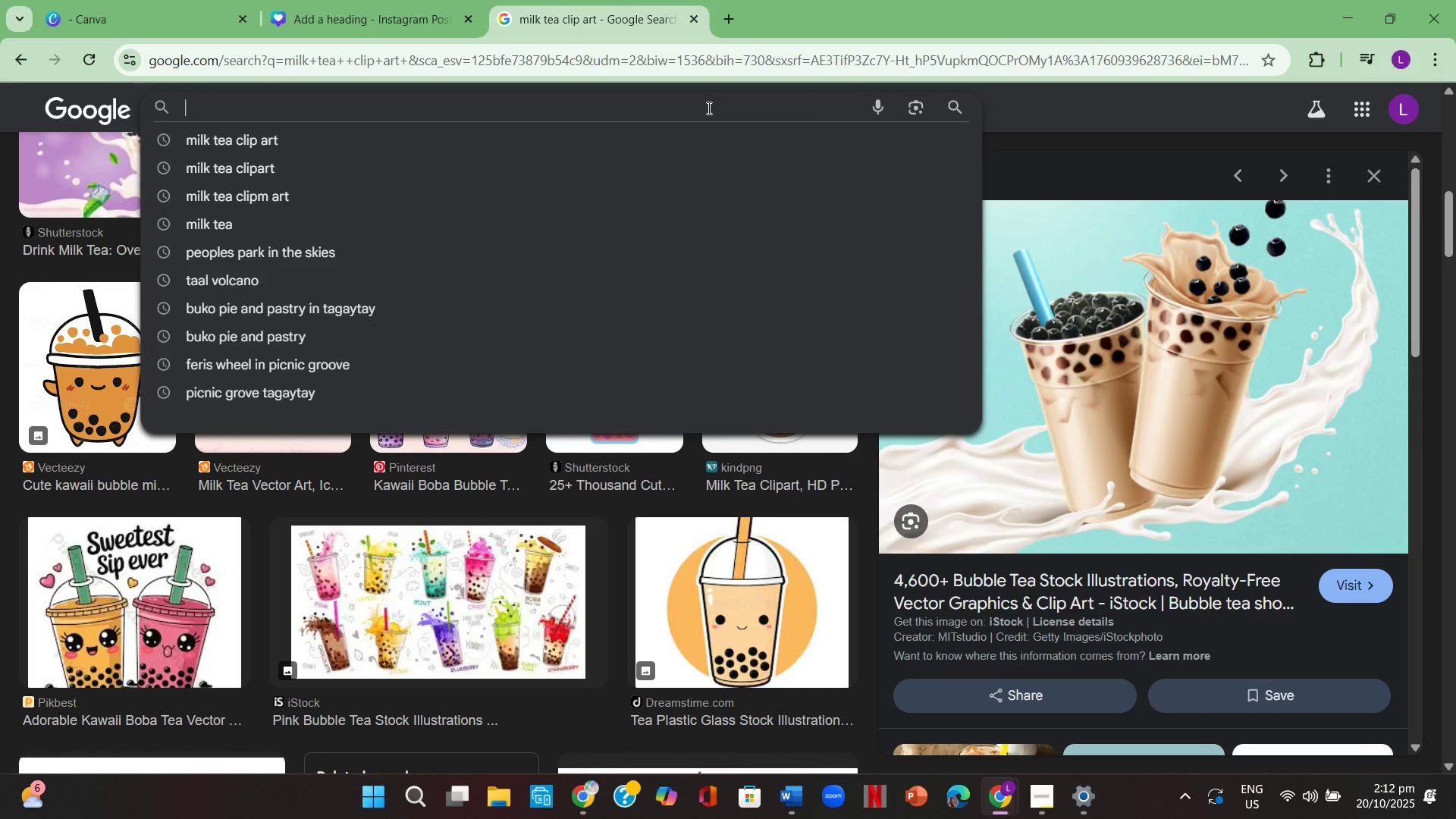 
left_click([708, 108])
 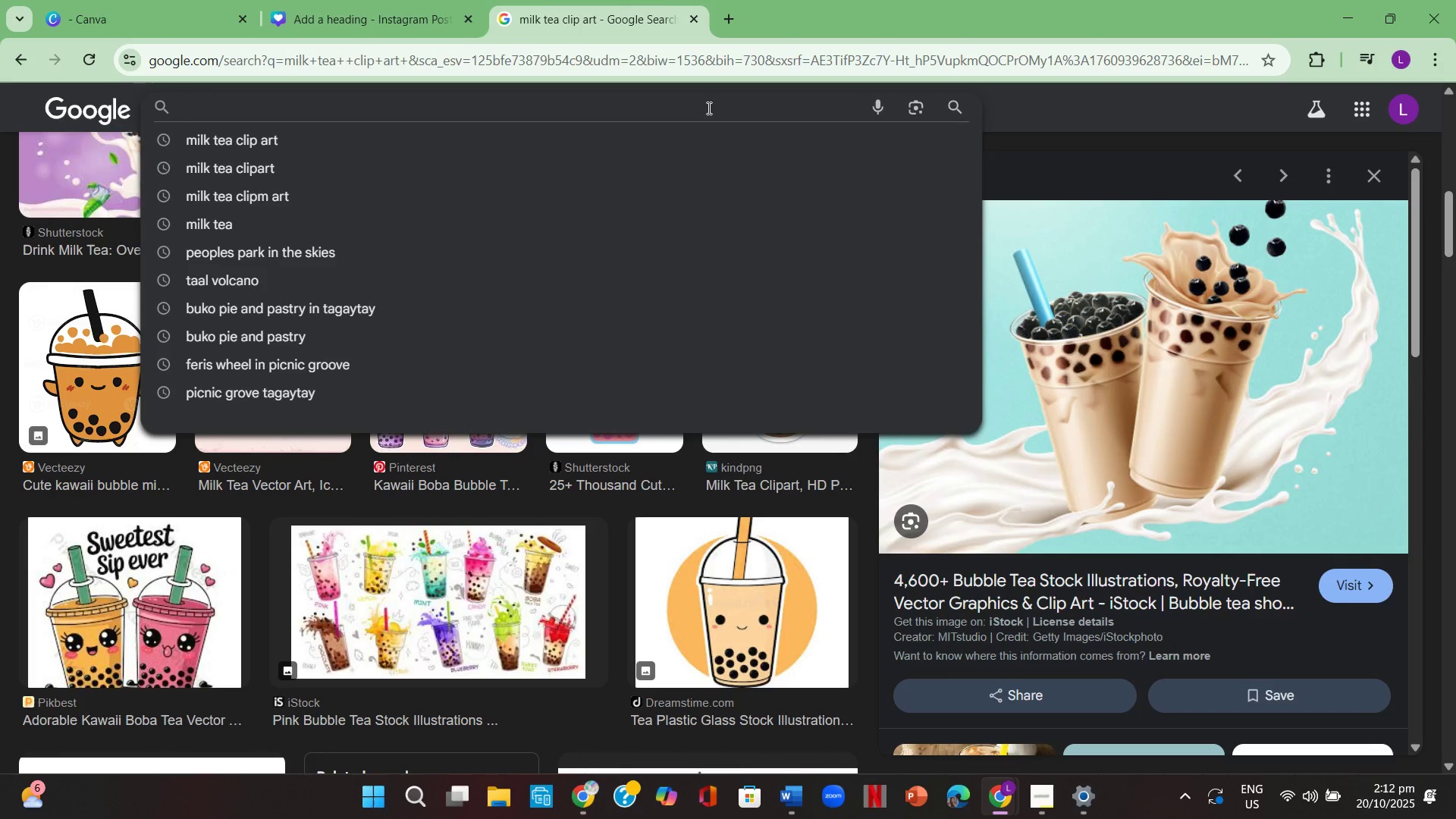 
type(milk tea opening sho[)
key(Backspace)
type(p)
 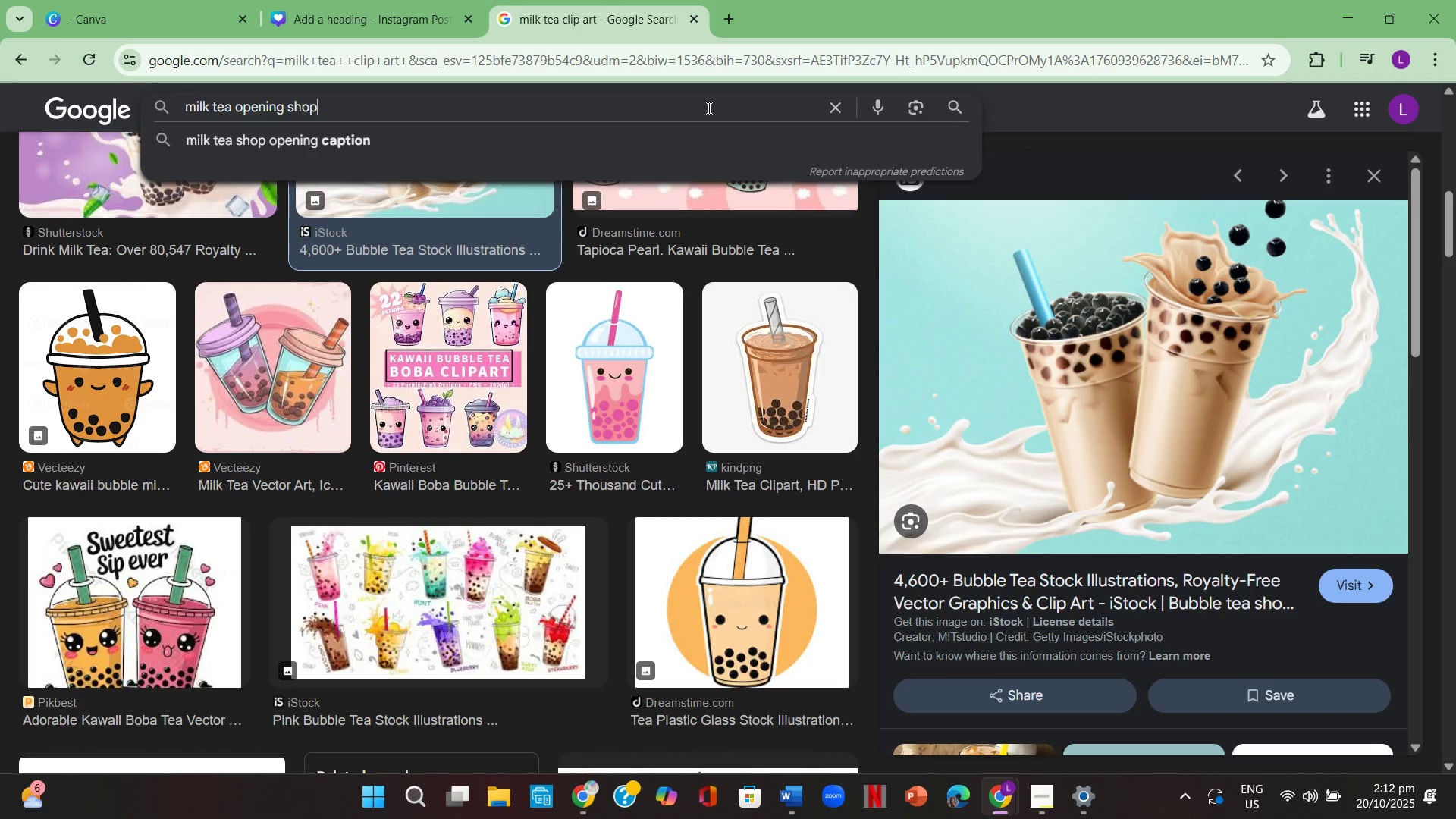 
key(Enter)
 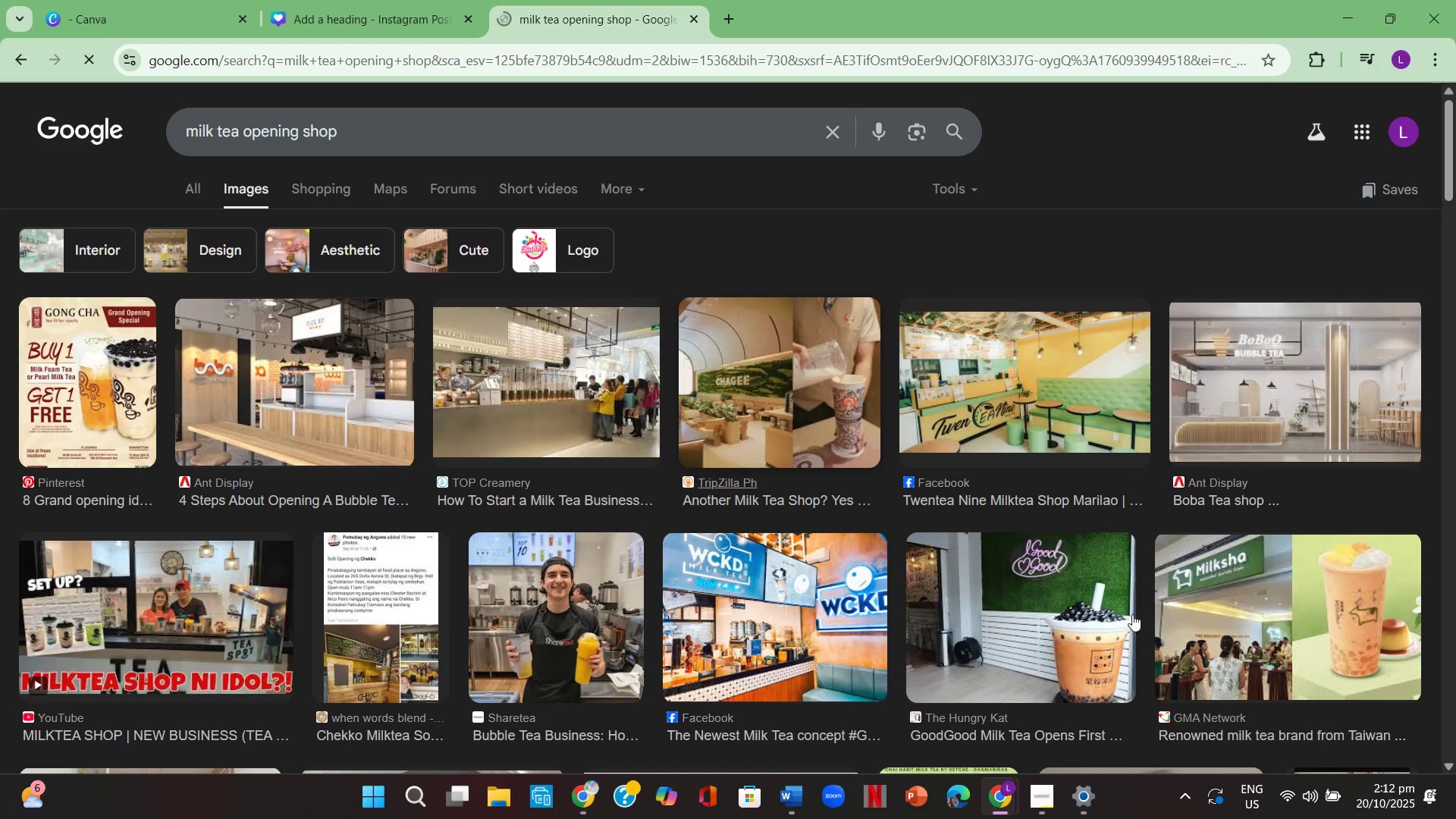 
scroll: coordinate [915, 602], scroll_direction: down, amount: 3.0
 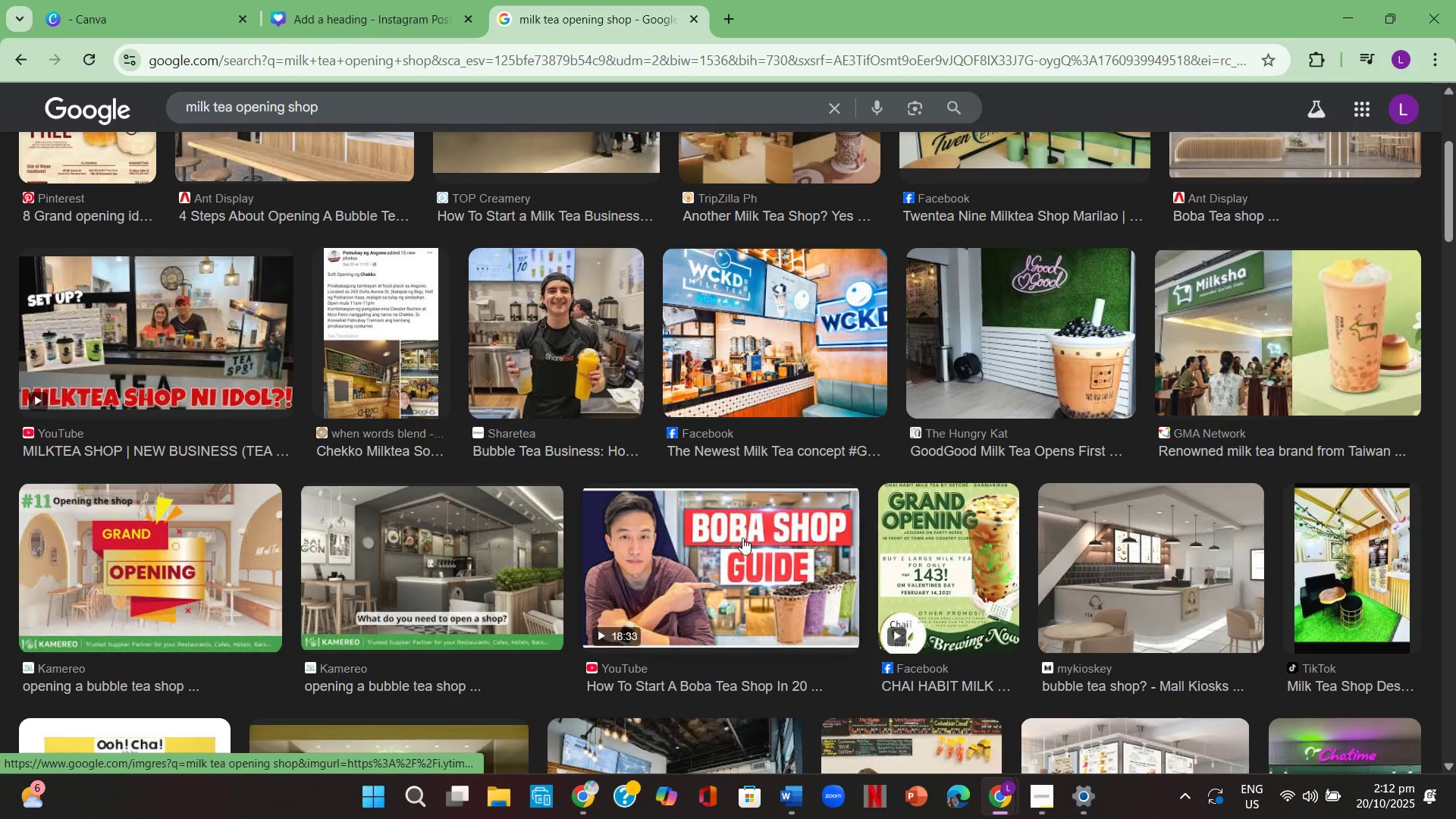 
scroll: coordinate [692, 531], scroll_direction: up, amount: 2.0
 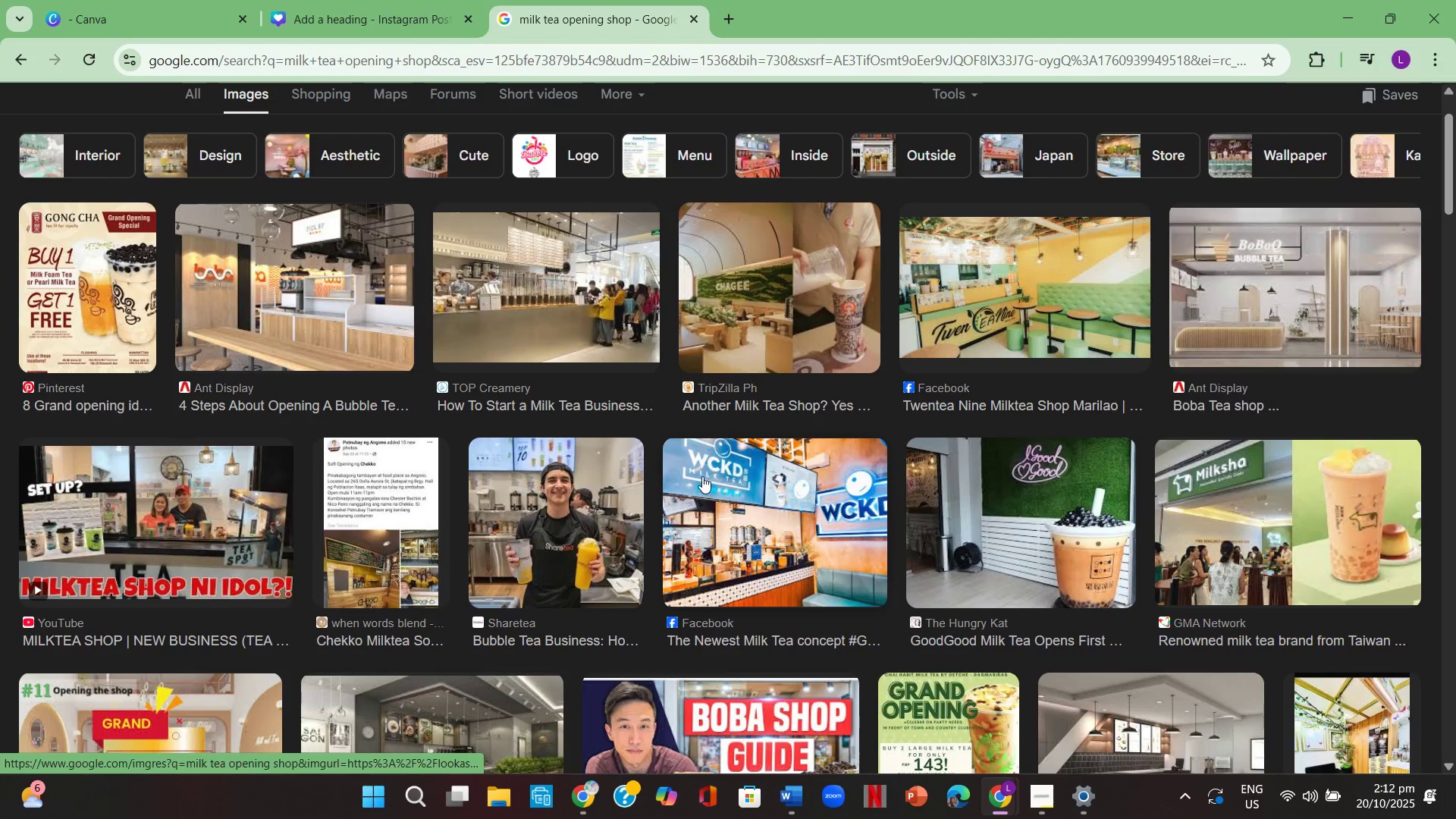 
scroll: coordinate [706, 470], scroll_direction: down, amount: 11.0
 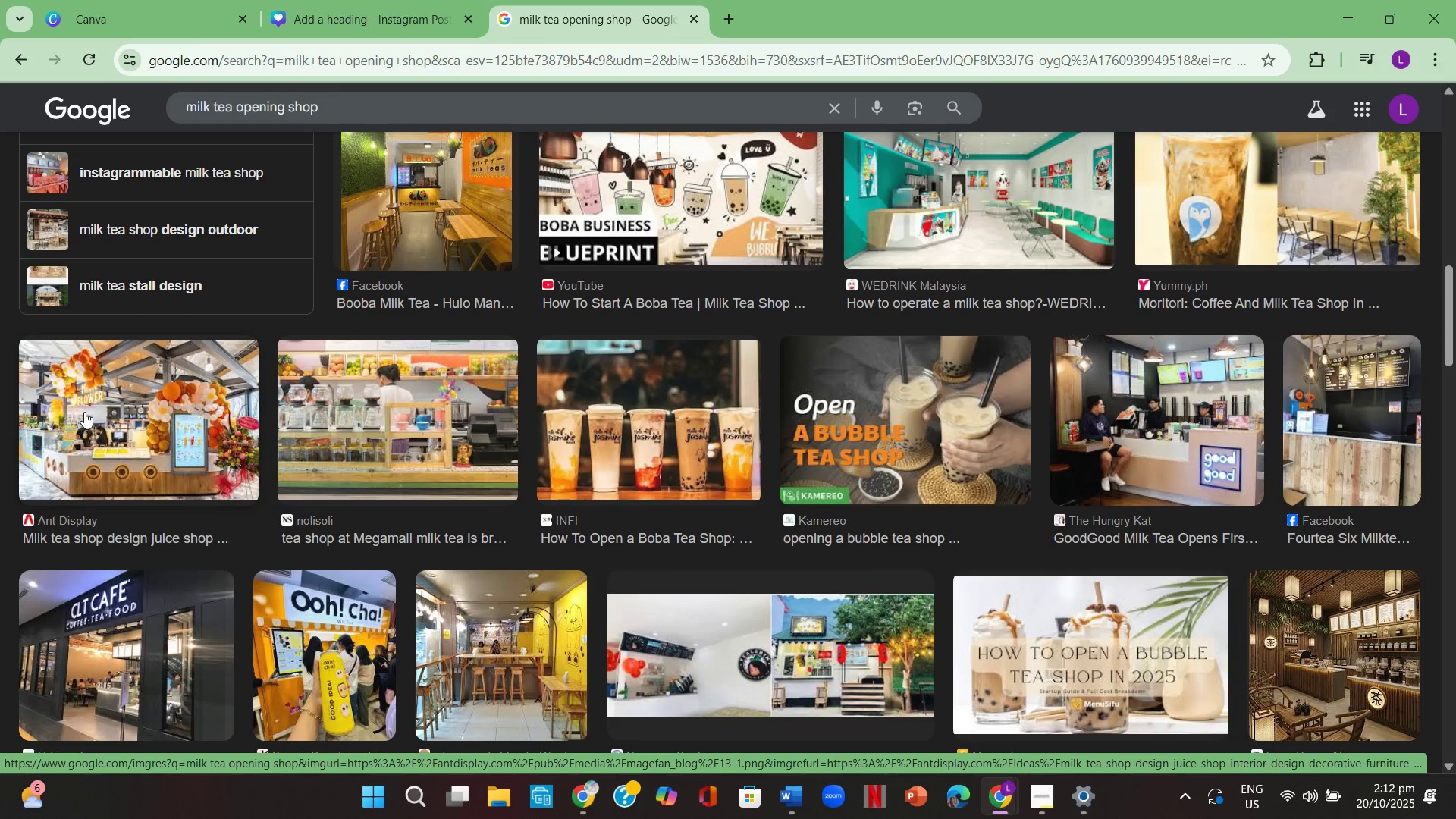 
wait(6.35)
 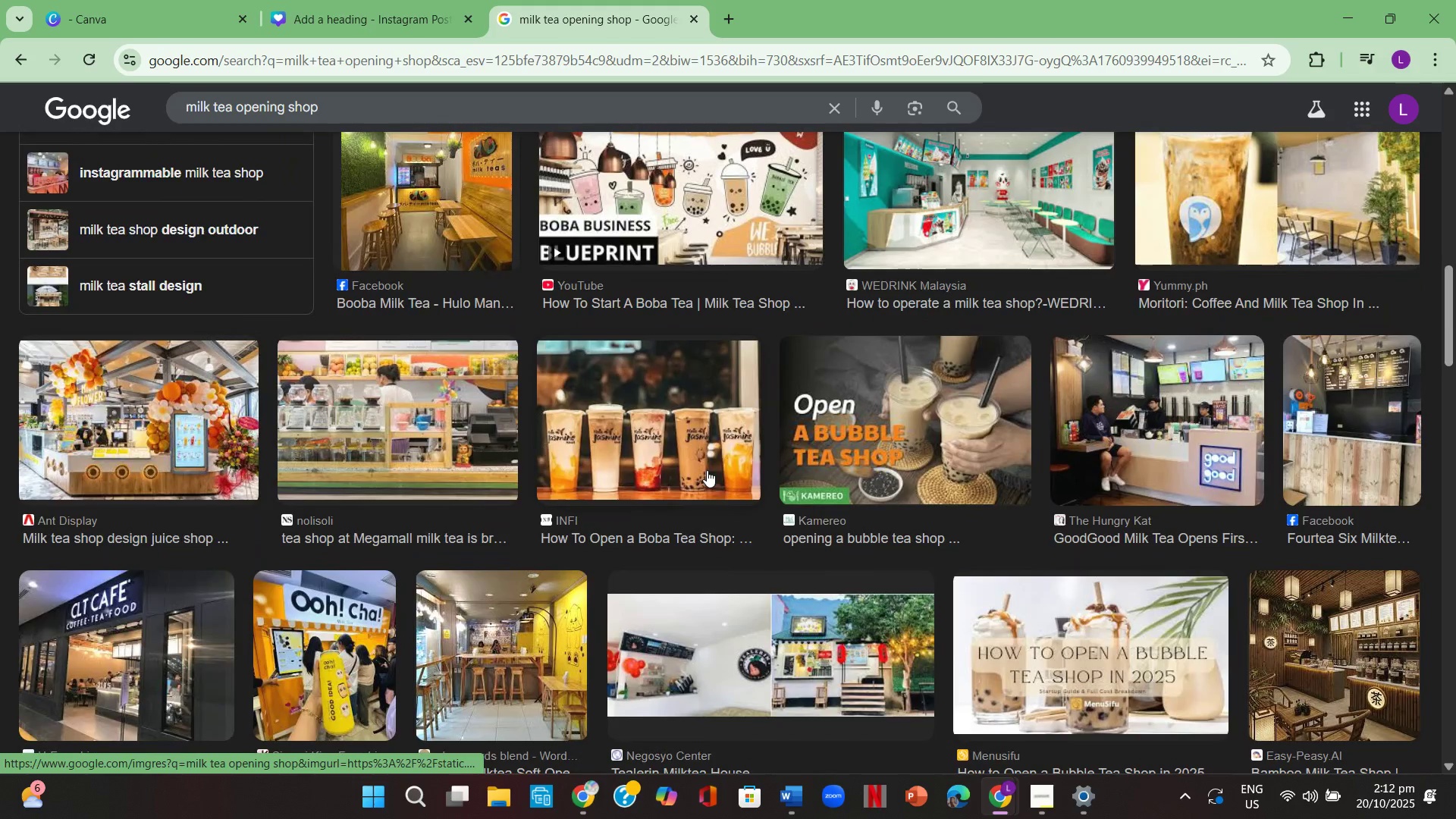 
left_click([85, 411])
 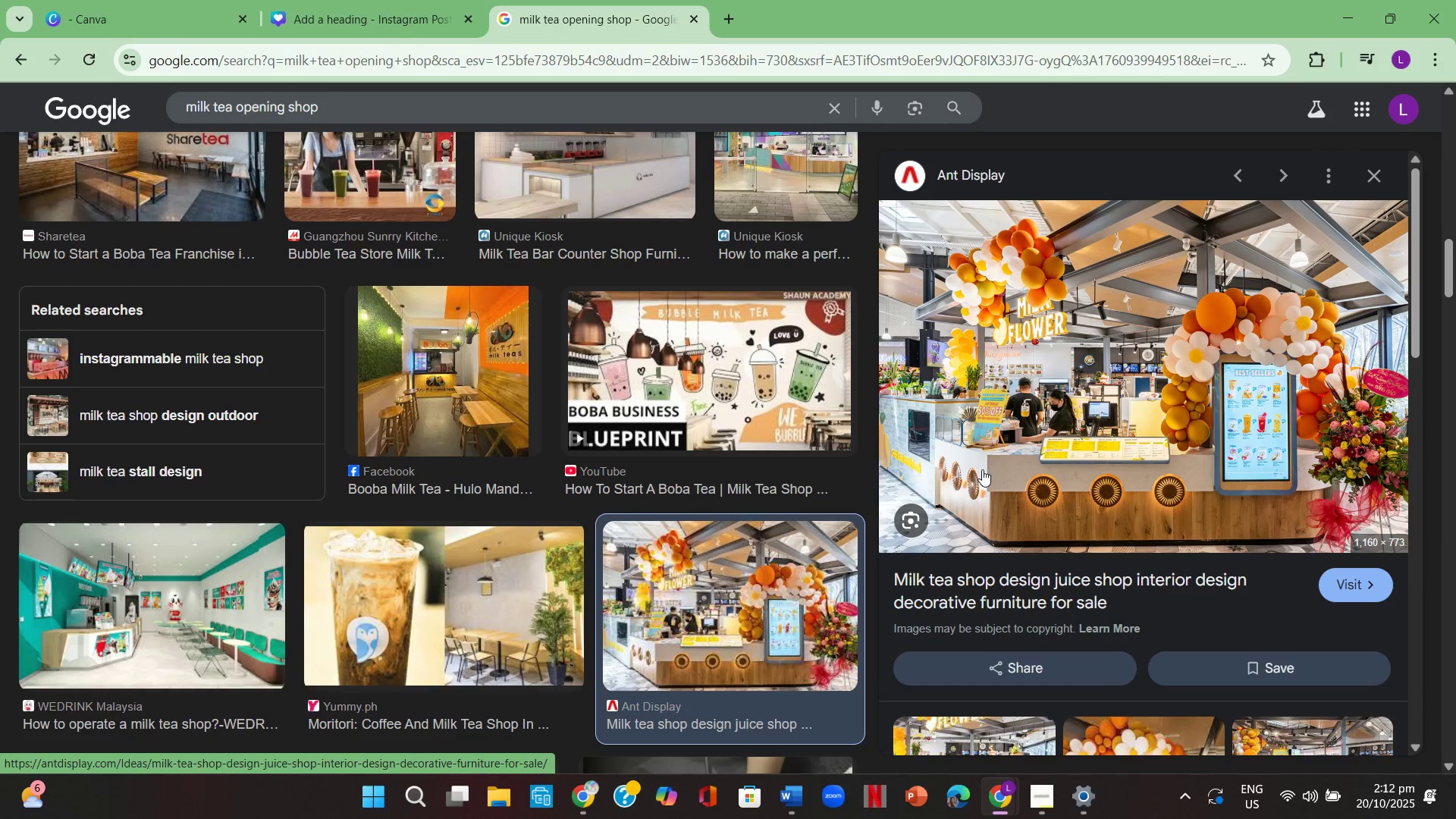 
wait(6.39)
 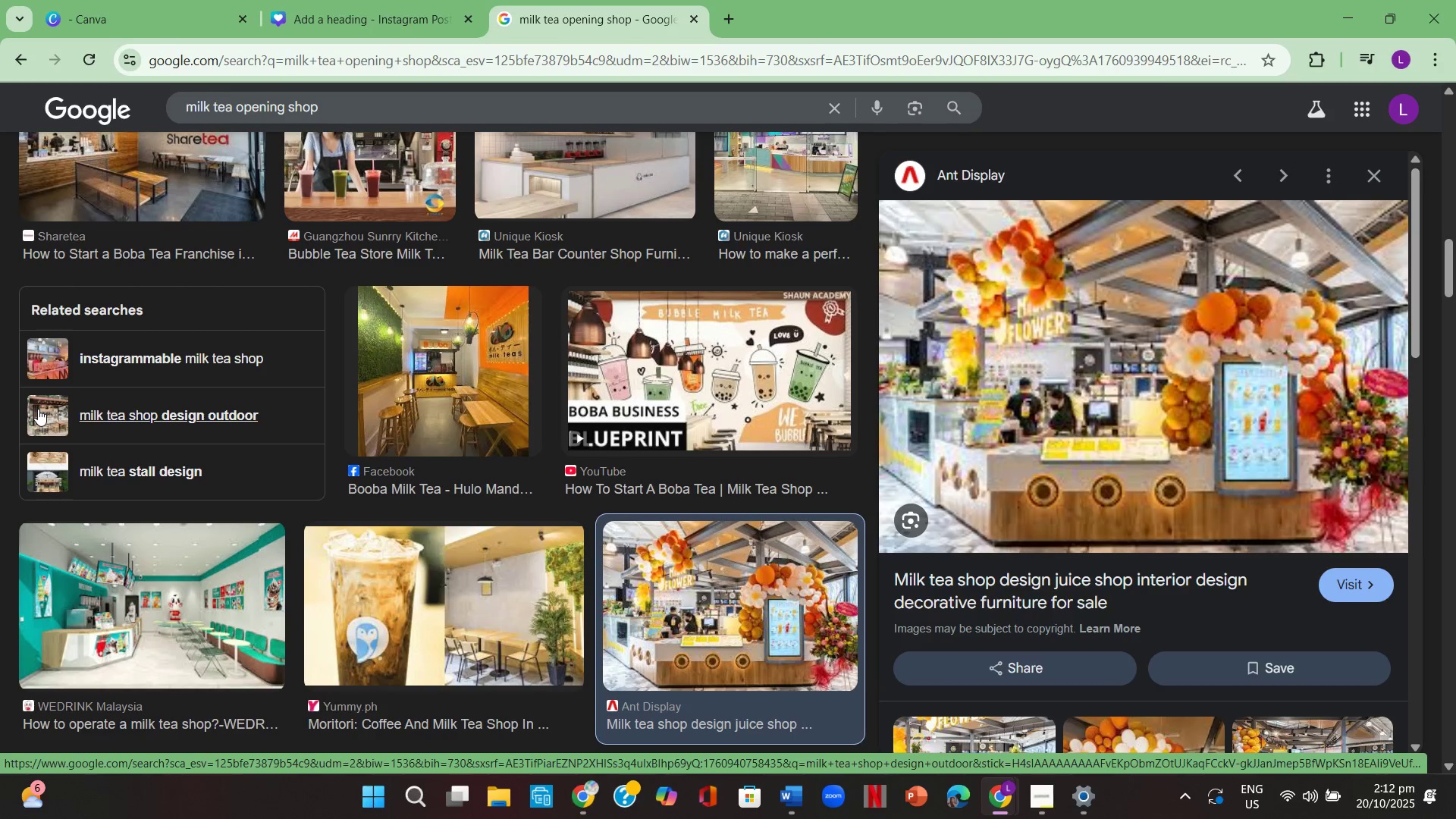 
scroll: coordinate [982, 469], scroll_direction: down, amount: 8.0
 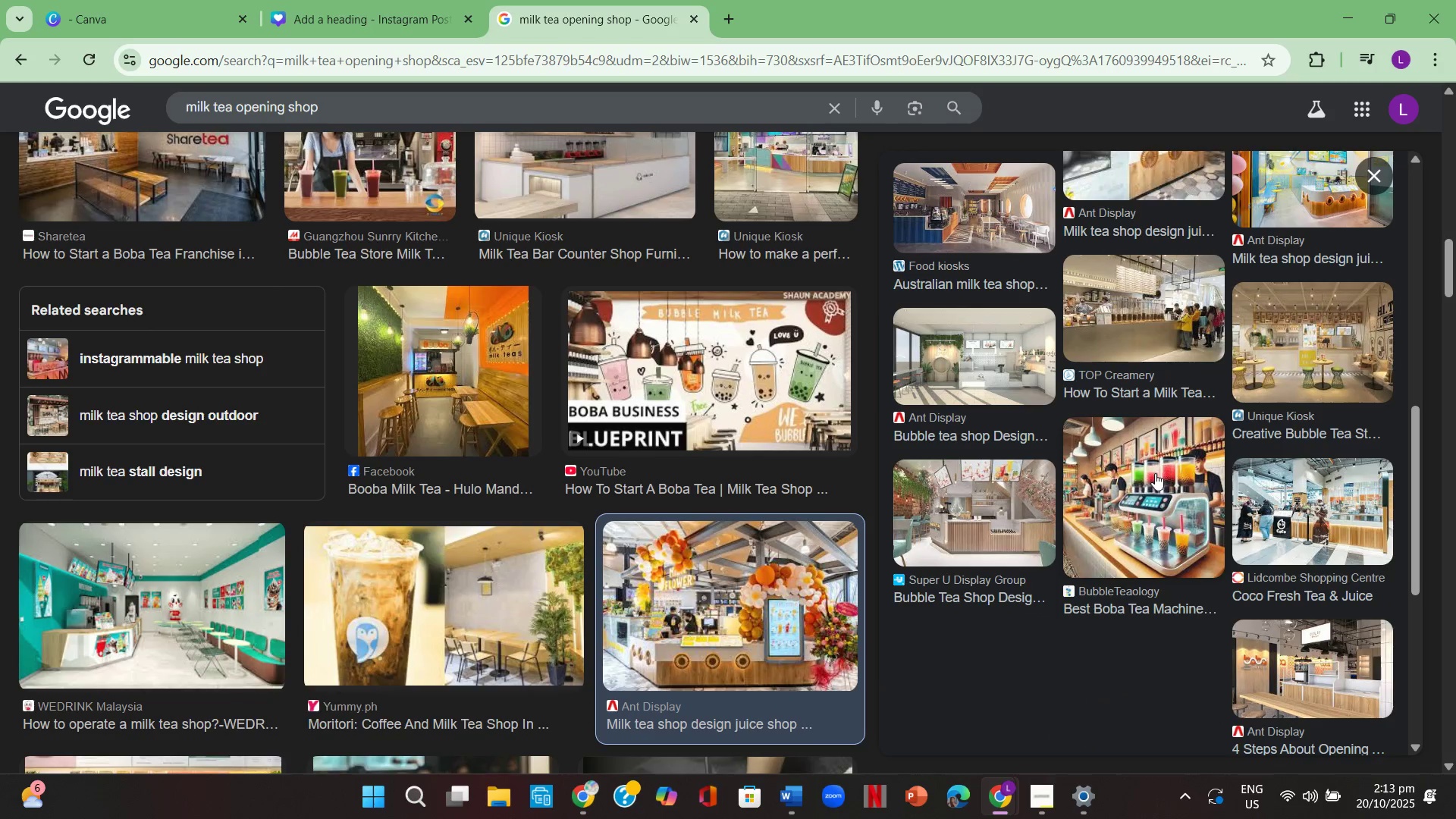 
scroll: coordinate [1188, 434], scroll_direction: up, amount: 8.0
 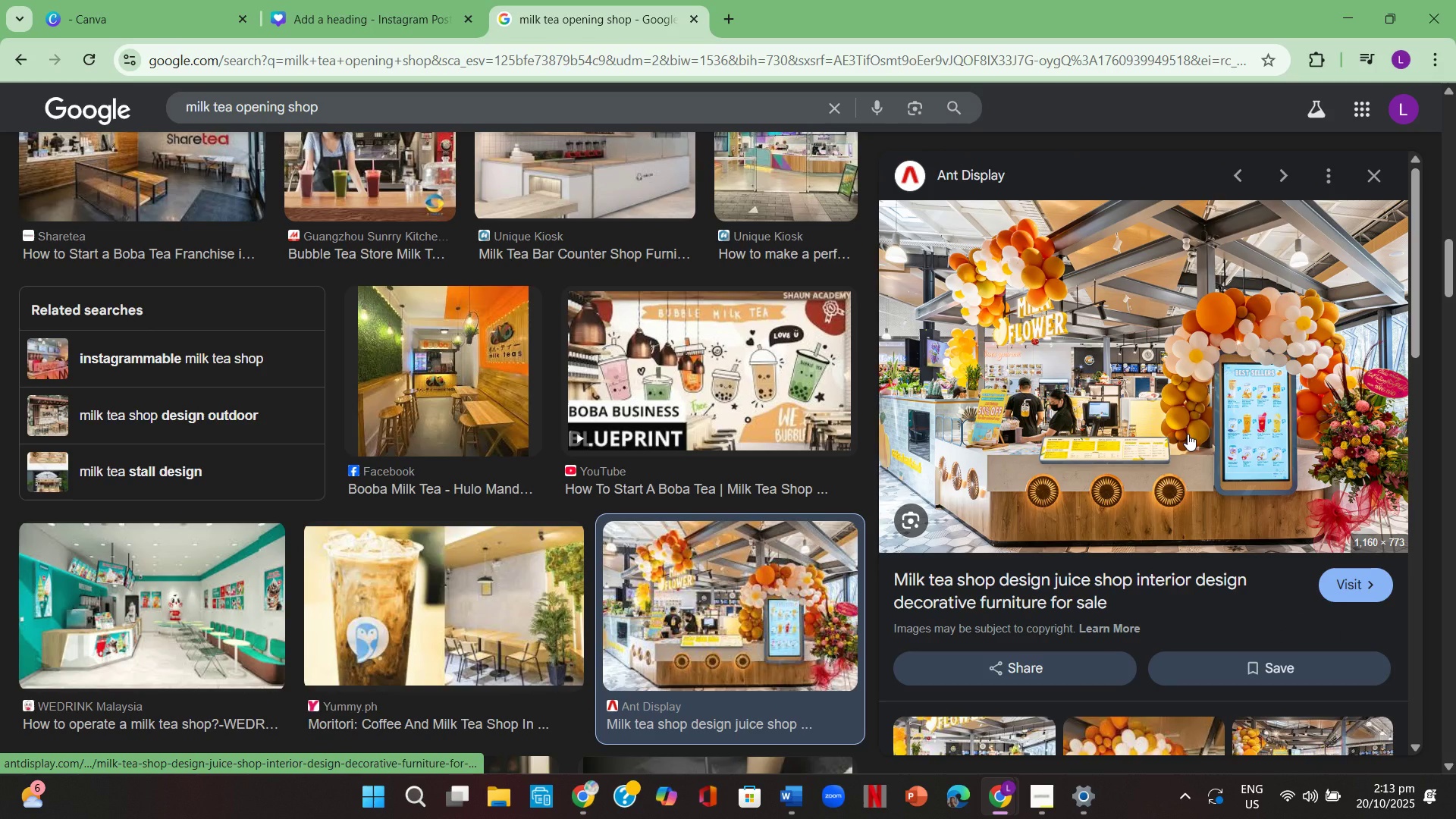 
scroll: coordinate [1162, 433], scroll_direction: down, amount: 8.0
 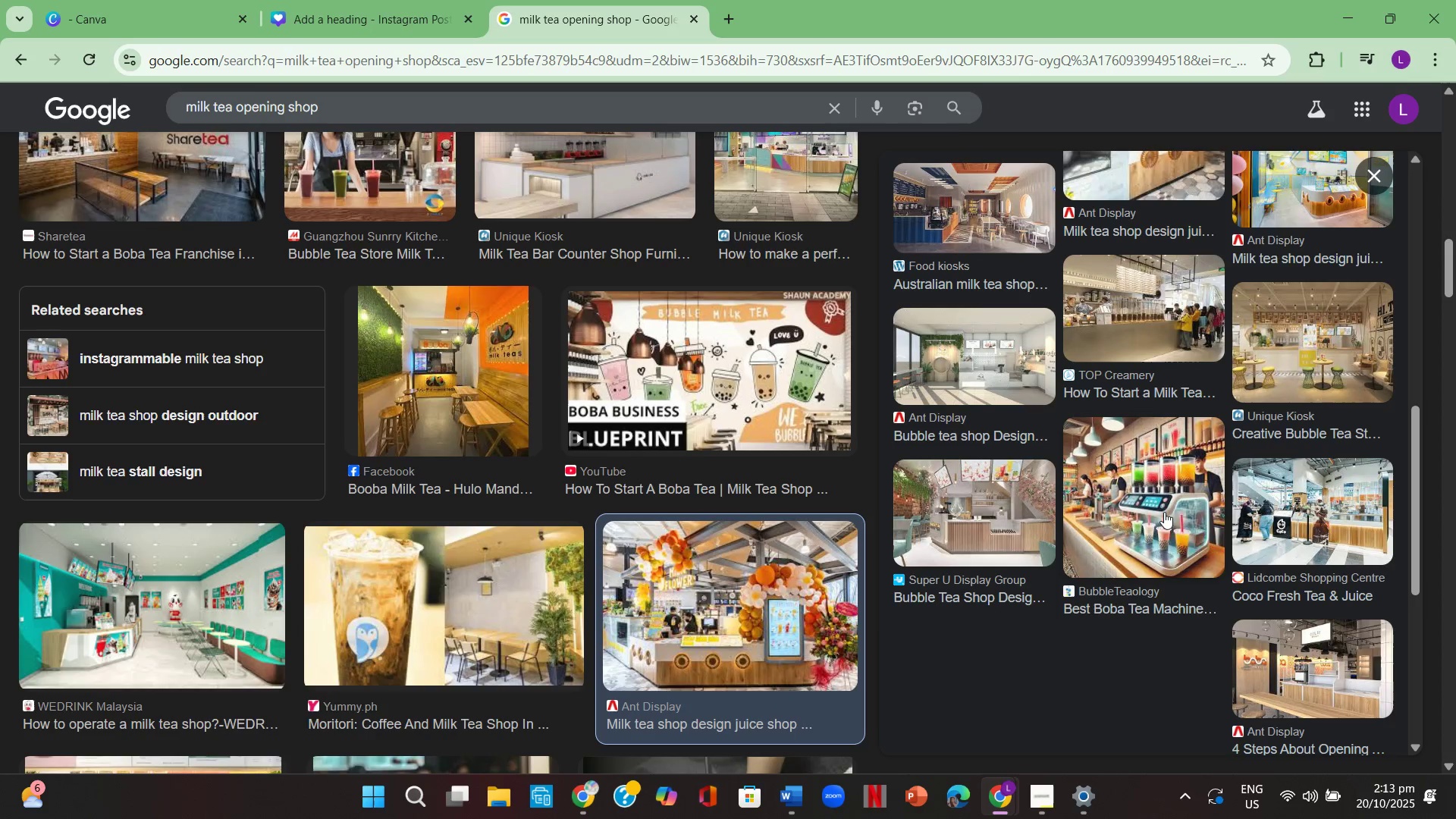 
left_click([1159, 510])
 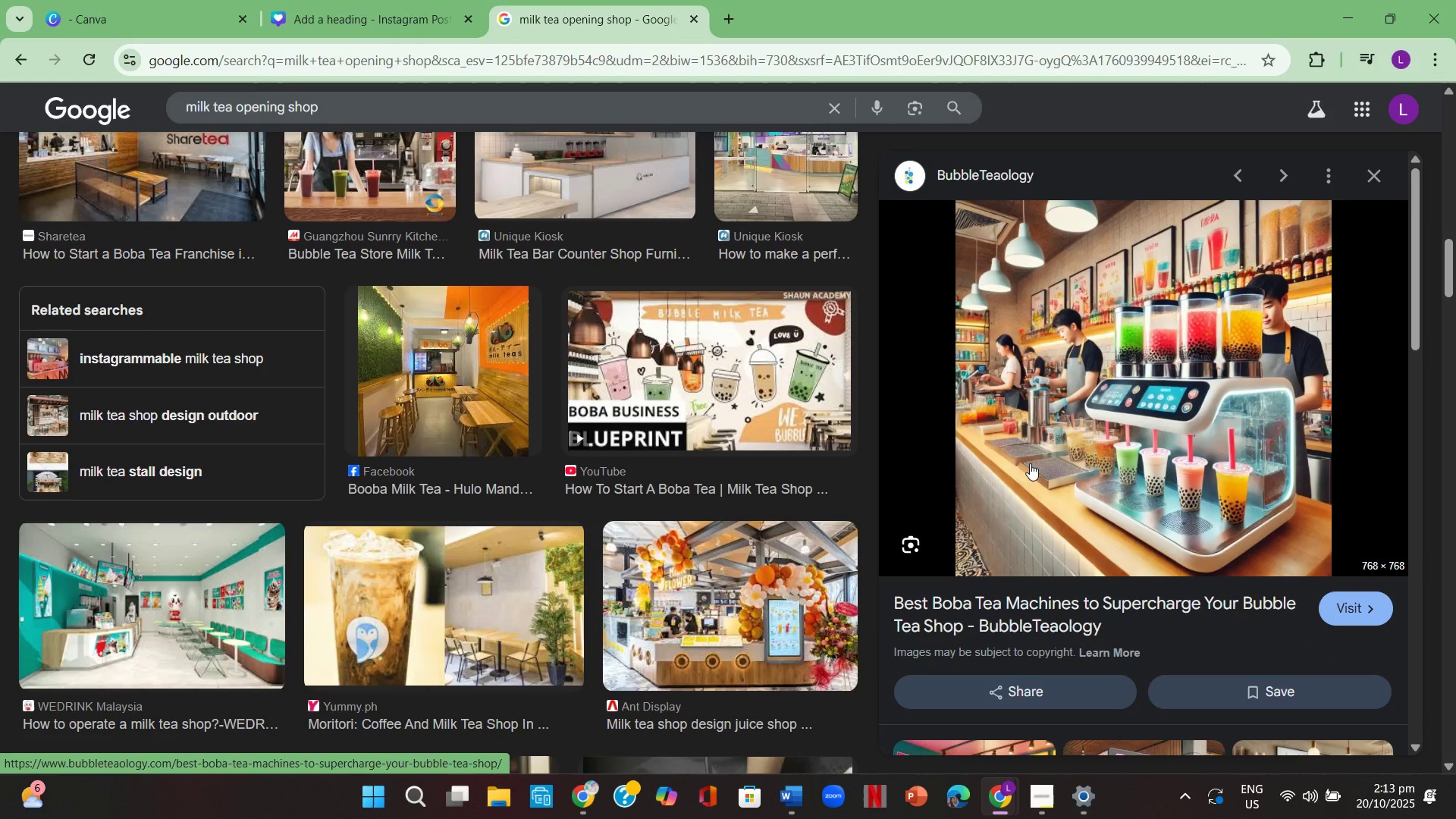 
scroll: coordinate [1030, 463], scroll_direction: down, amount: 3.0
 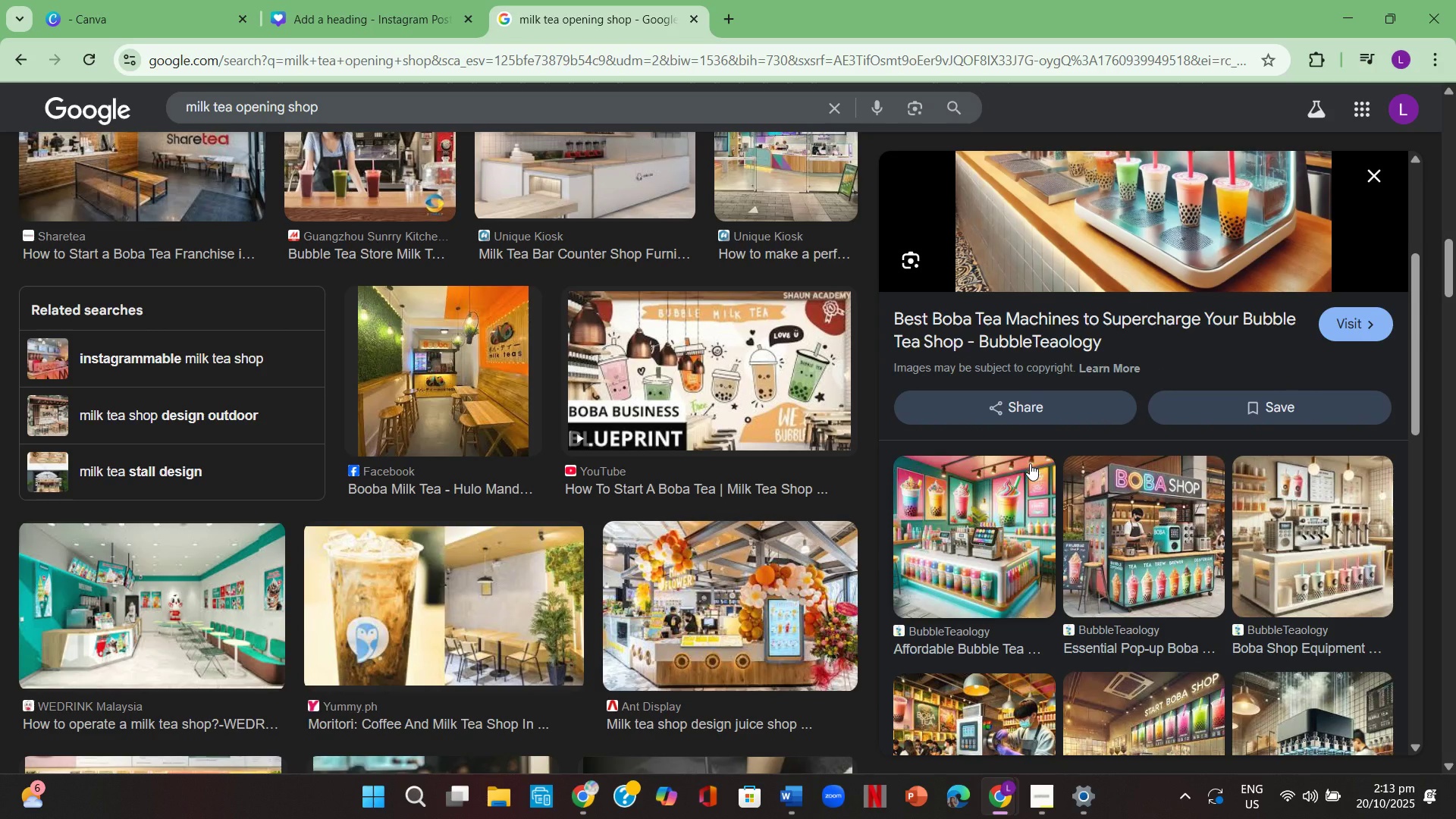 
wait(5.64)
 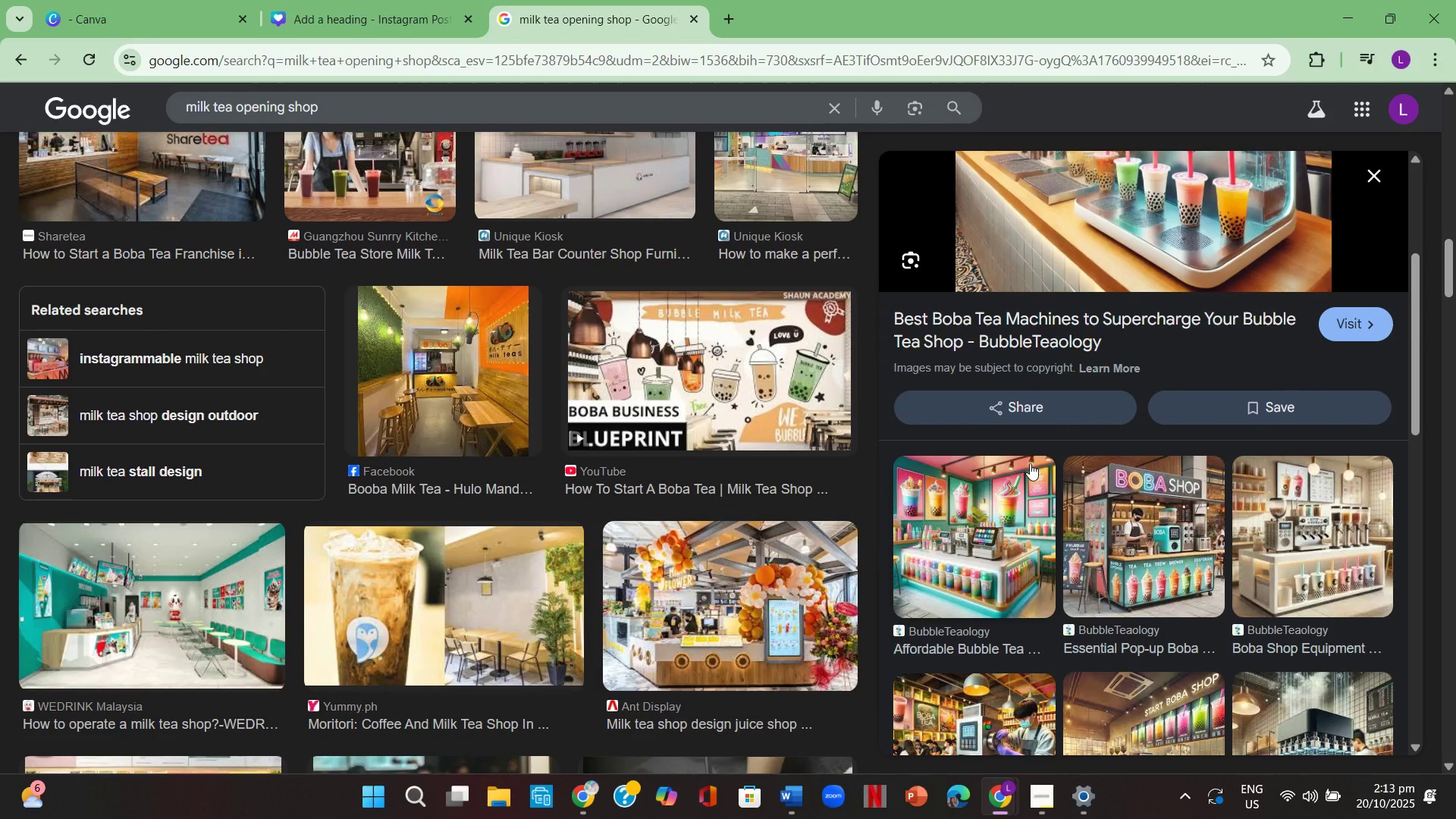 
scroll: coordinate [1030, 463], scroll_direction: down, amount: 2.0
 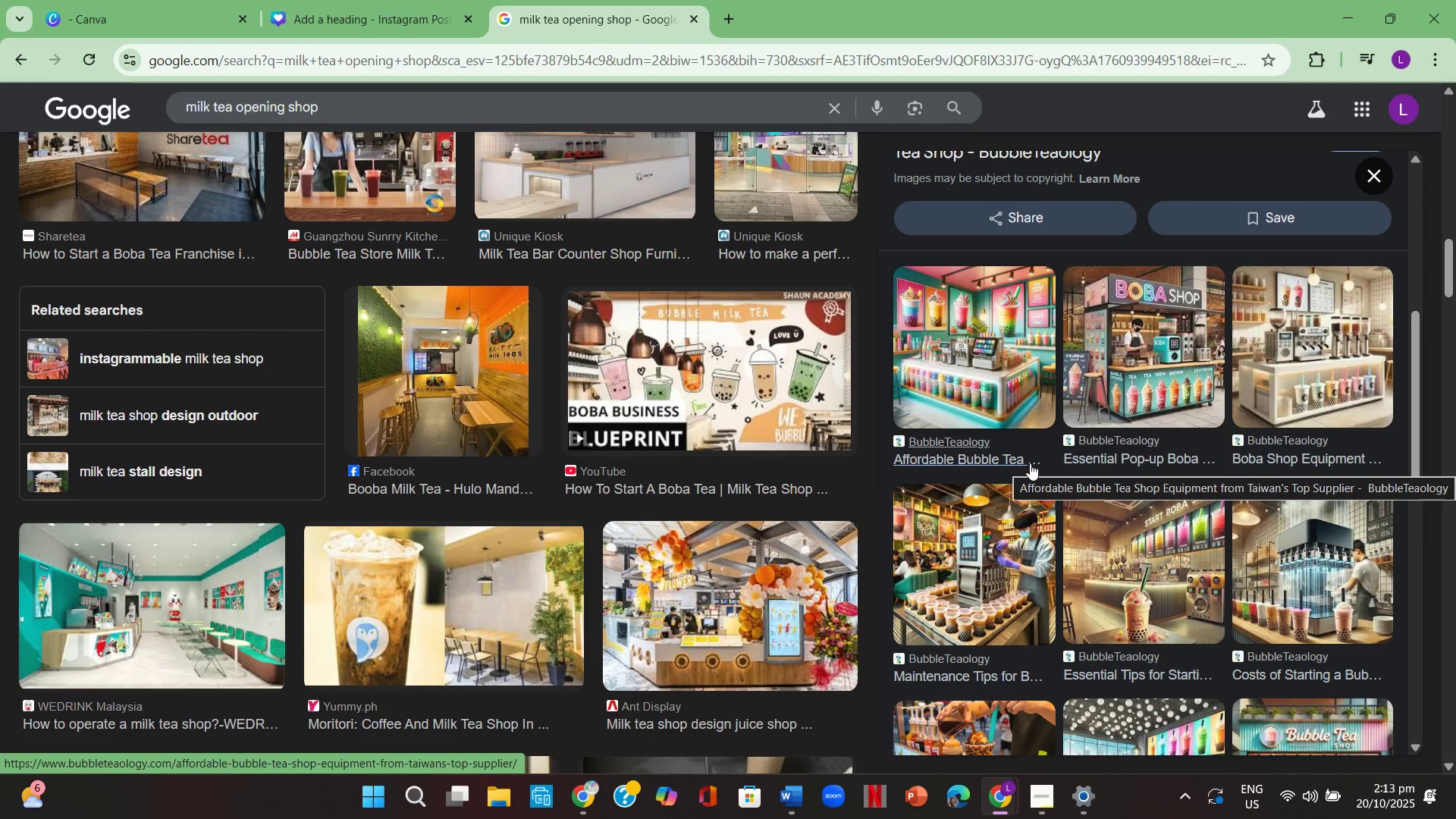 
scroll: coordinate [1030, 463], scroll_direction: up, amount: 1.0
 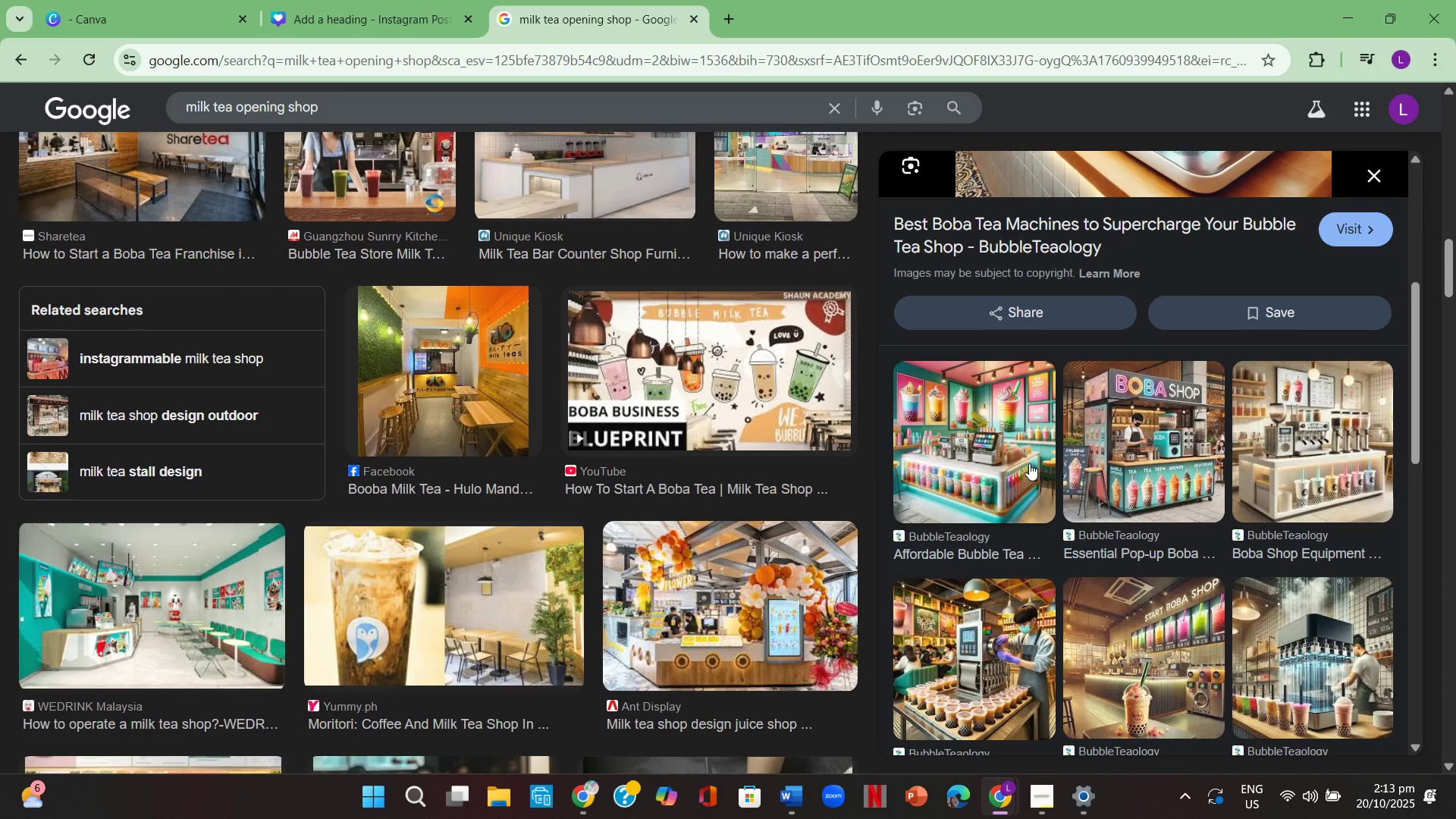 
scroll: coordinate [1029, 463], scroll_direction: down, amount: 1.0
 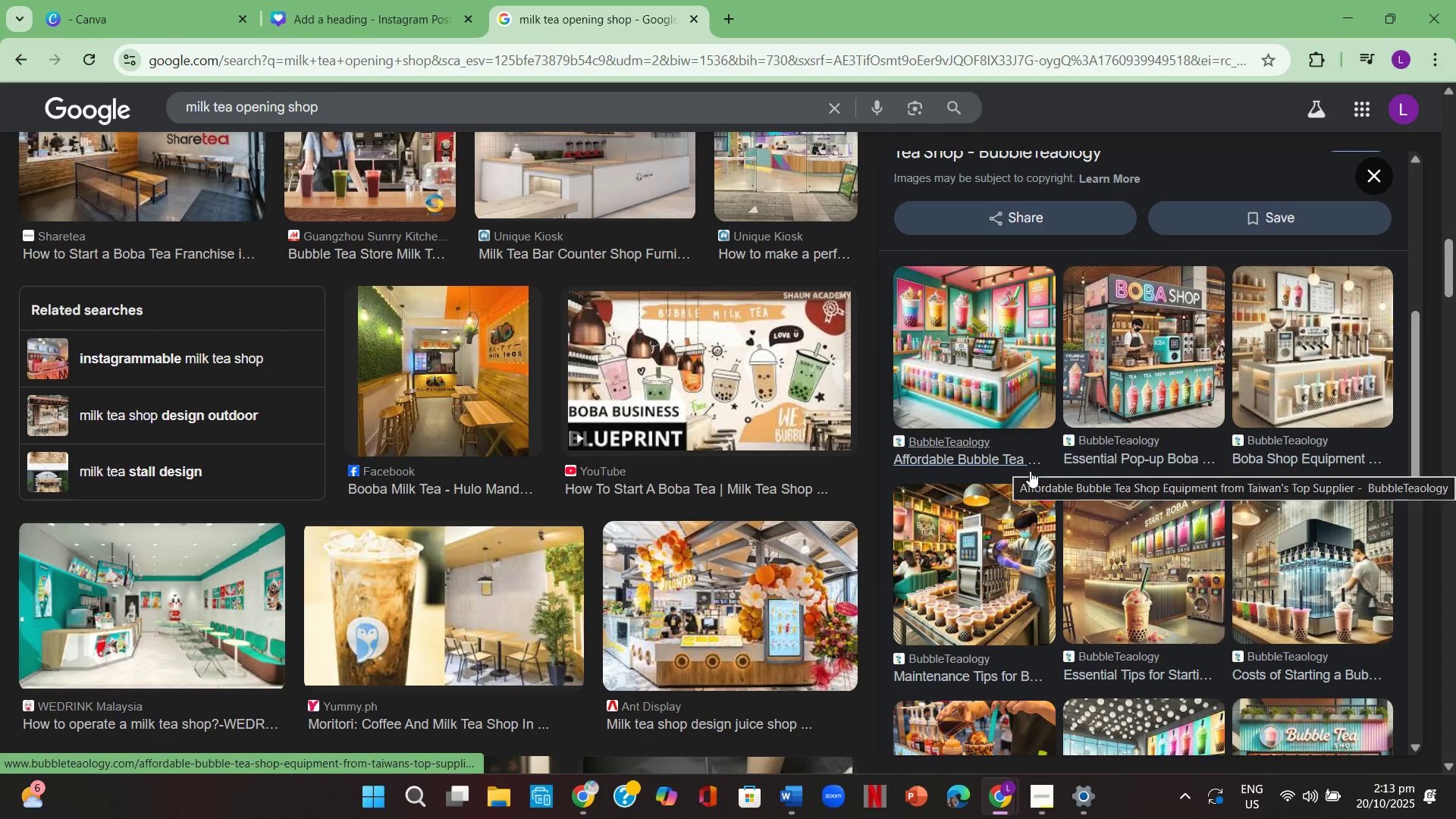 
left_click([1158, 551])
 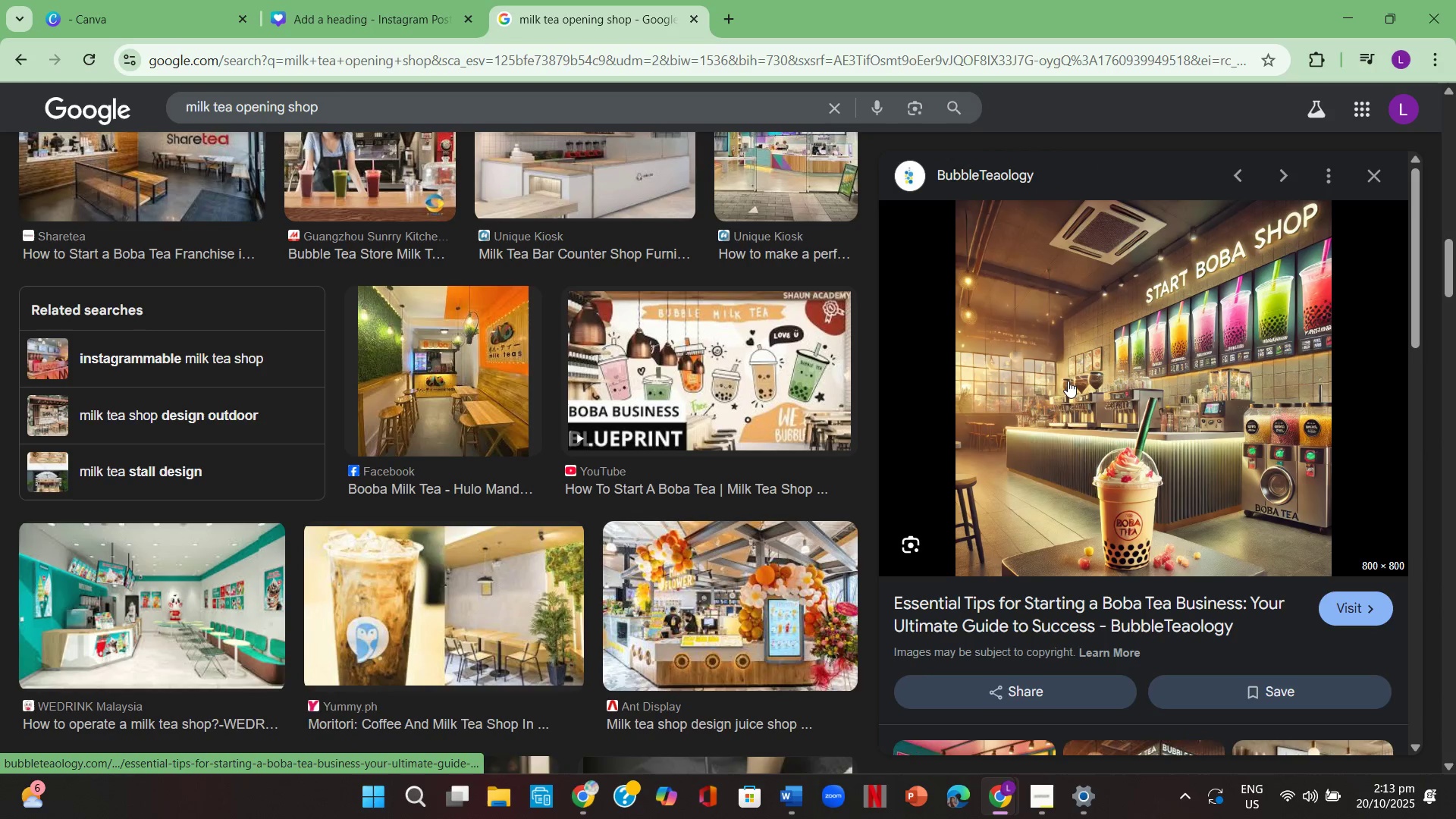 
right_click([1065, 365])
 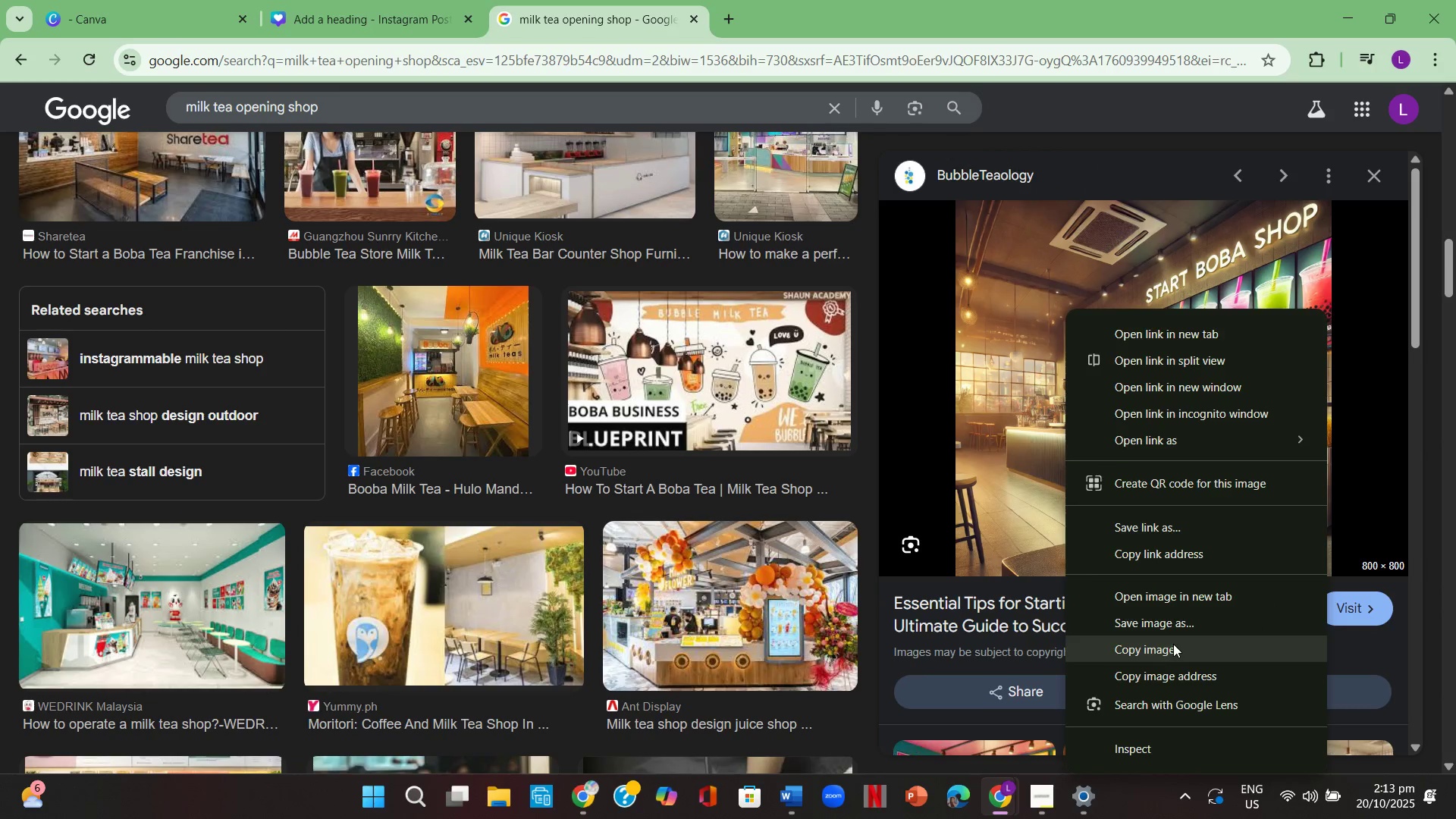 
left_click([1173, 644])
 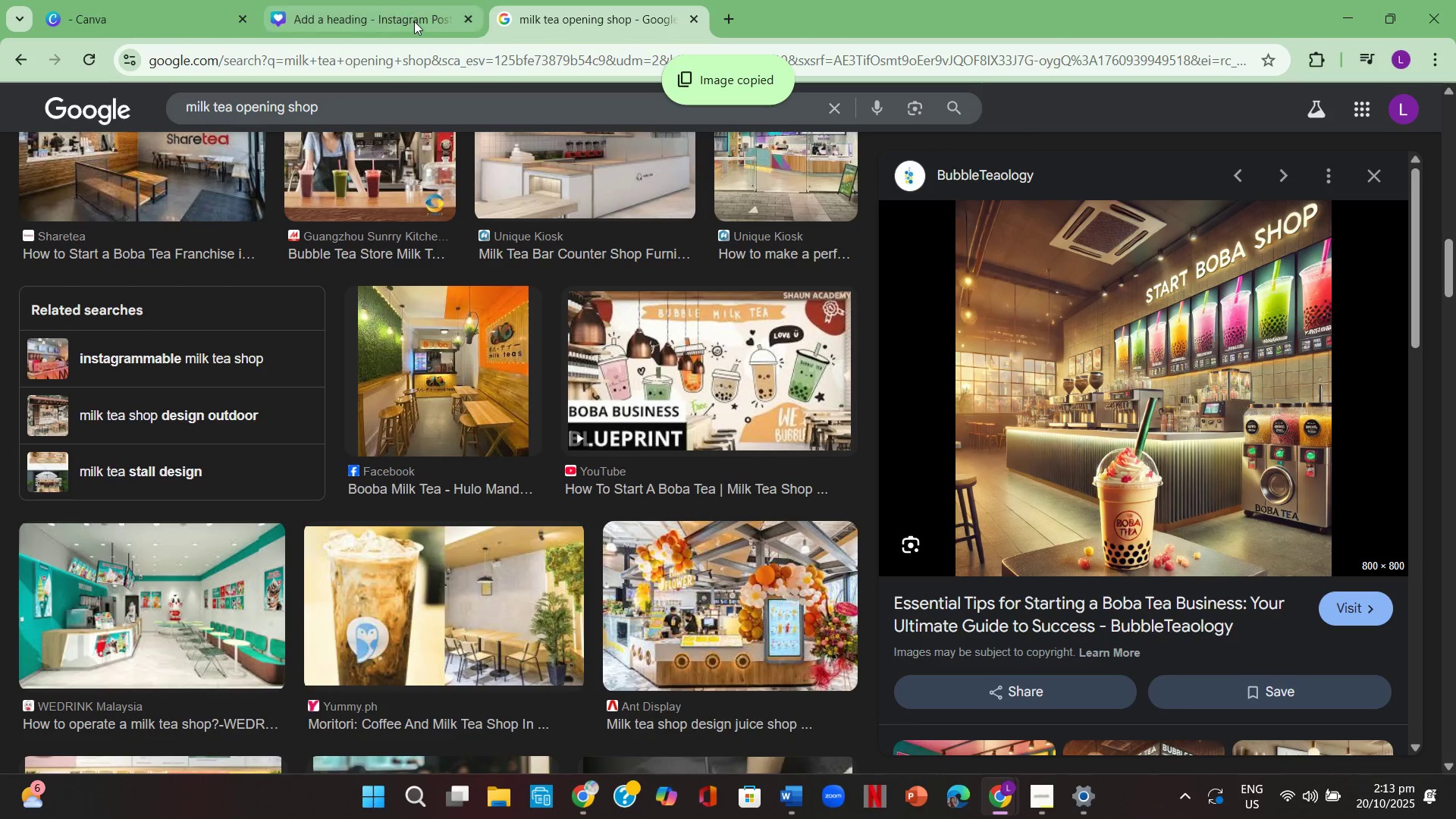 
left_click([410, 14])
 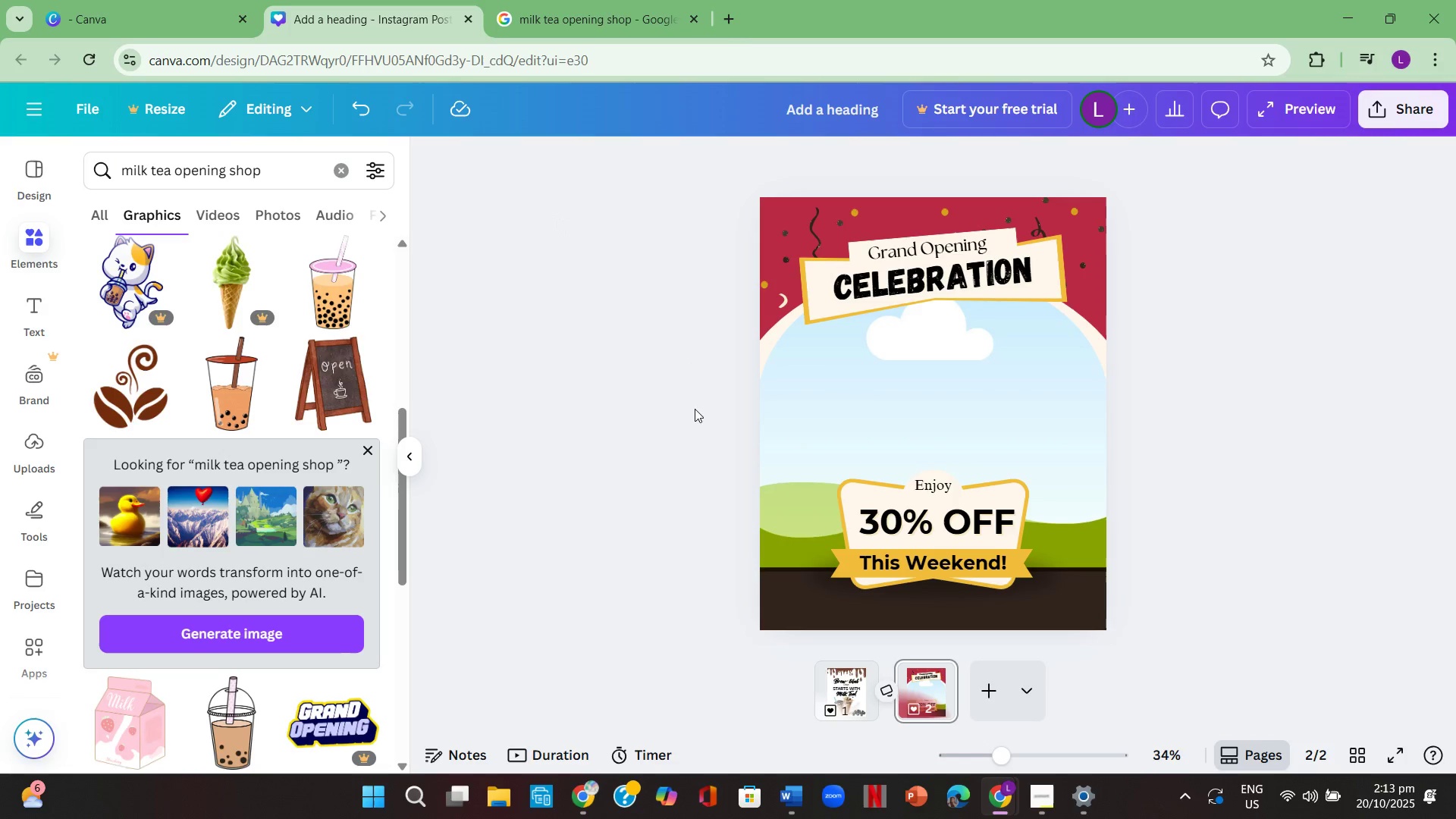 
left_click([693, 409])
 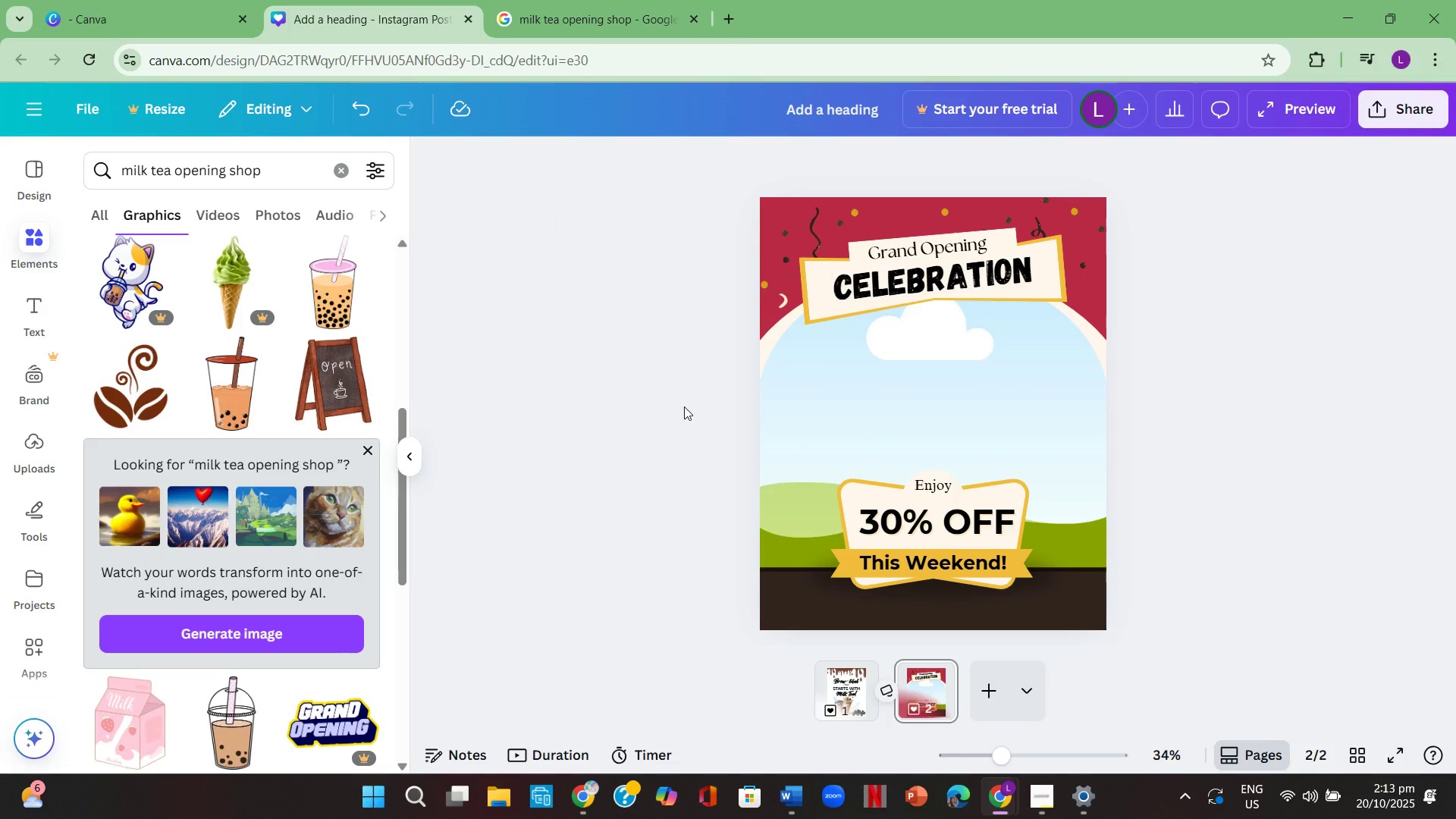 
key(Control+ControlLeft)
 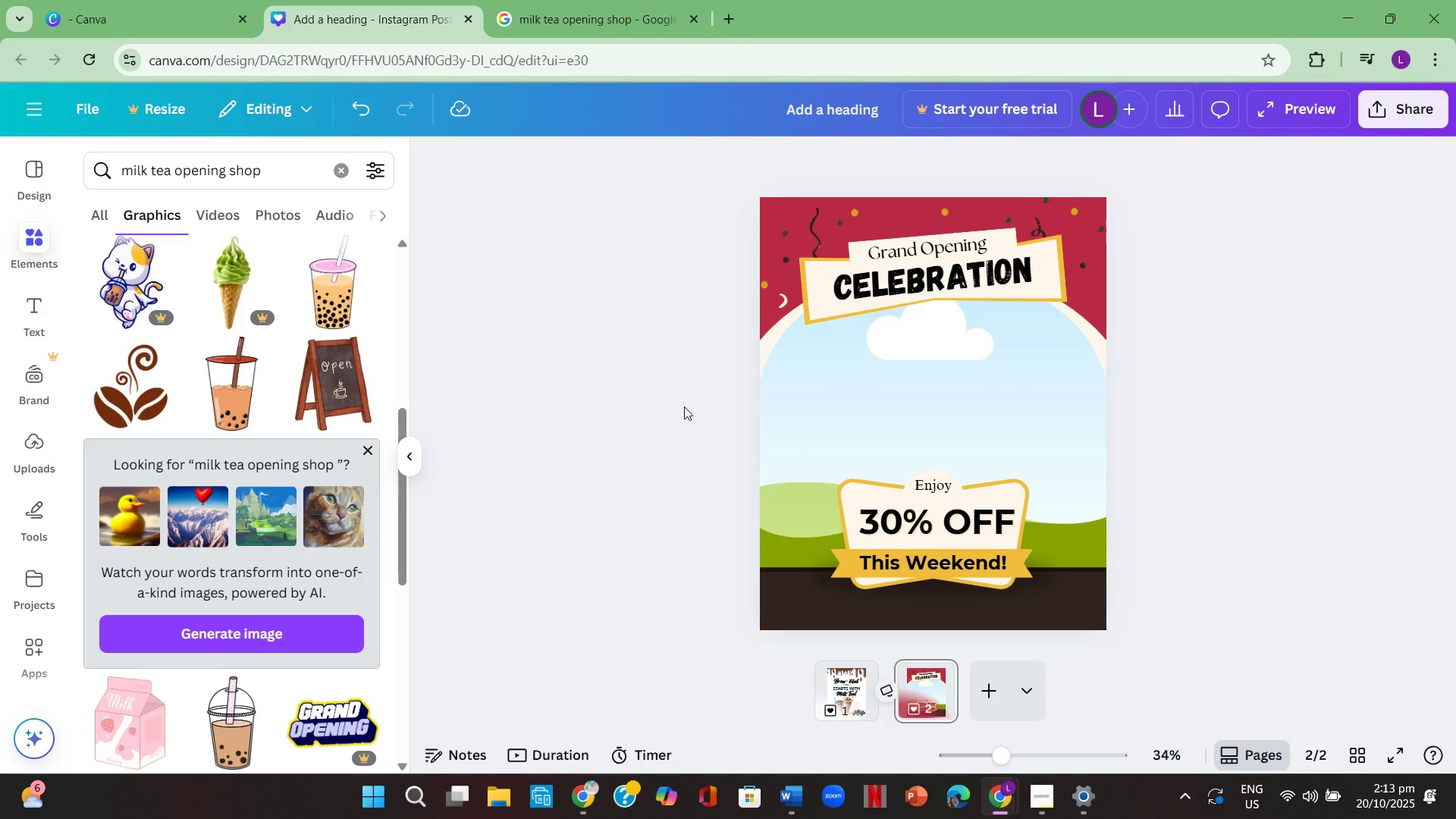 
key(Control+V)
 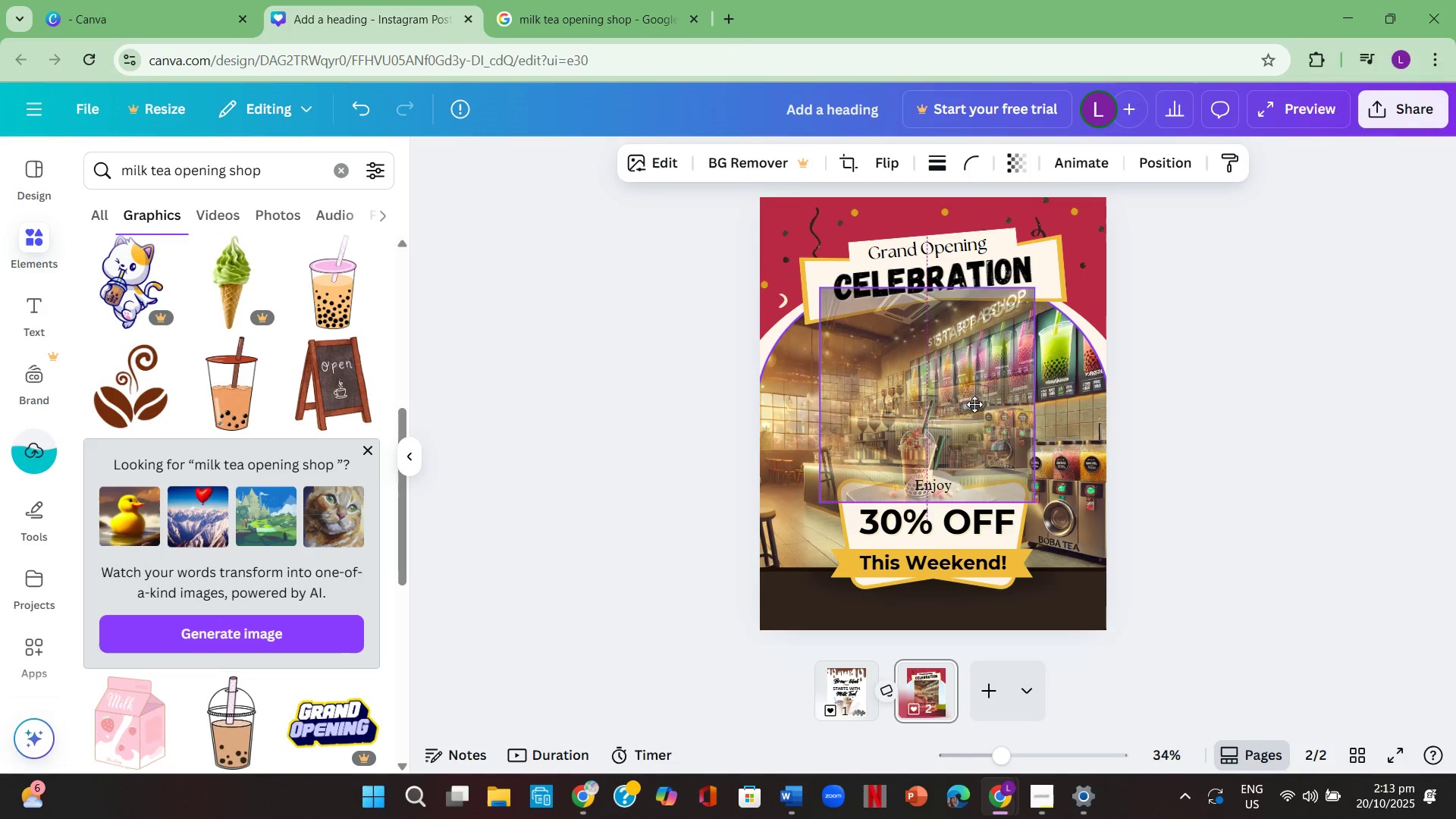 
left_click([1235, 407])
 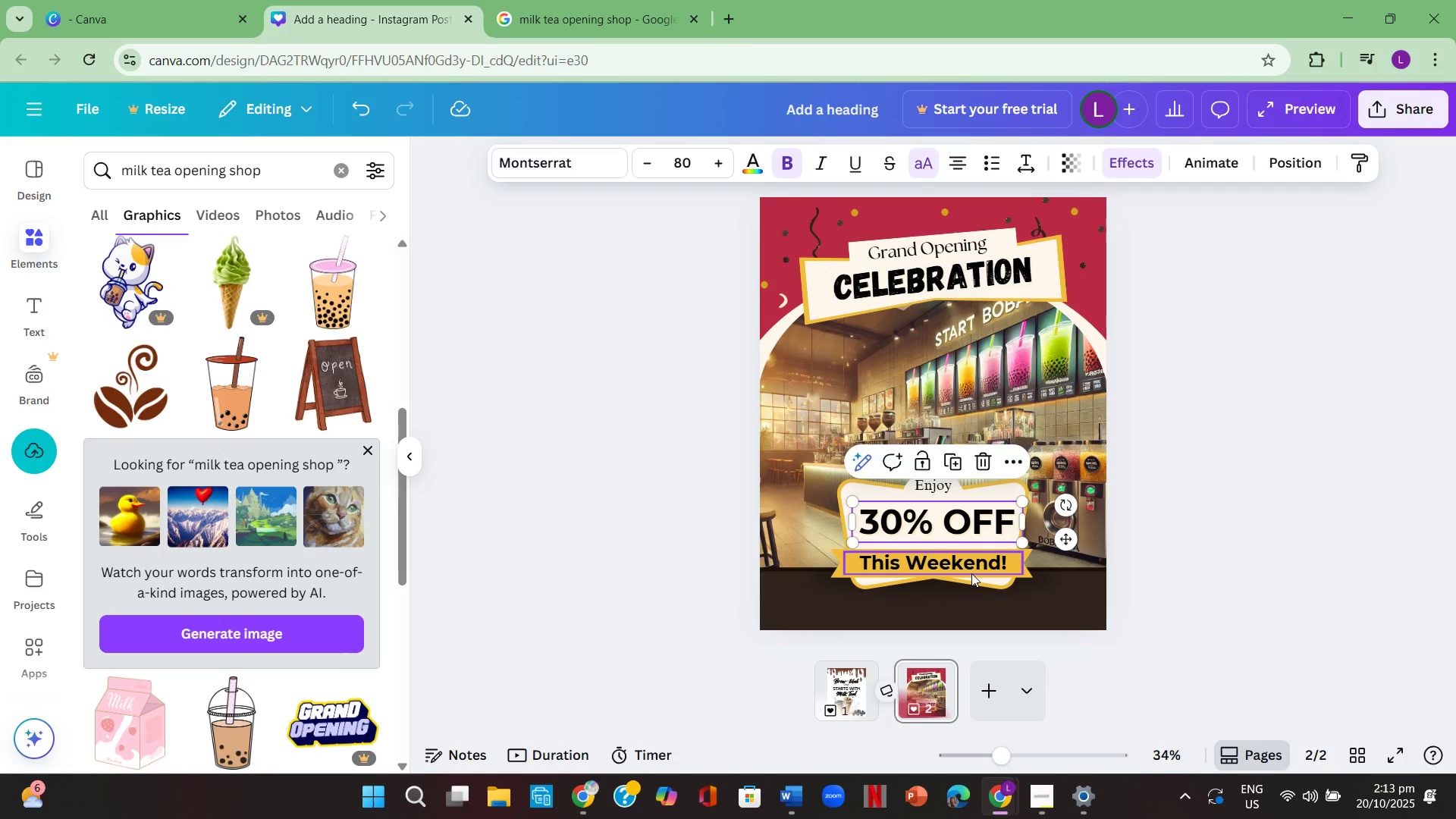 
left_click([1351, 606])
 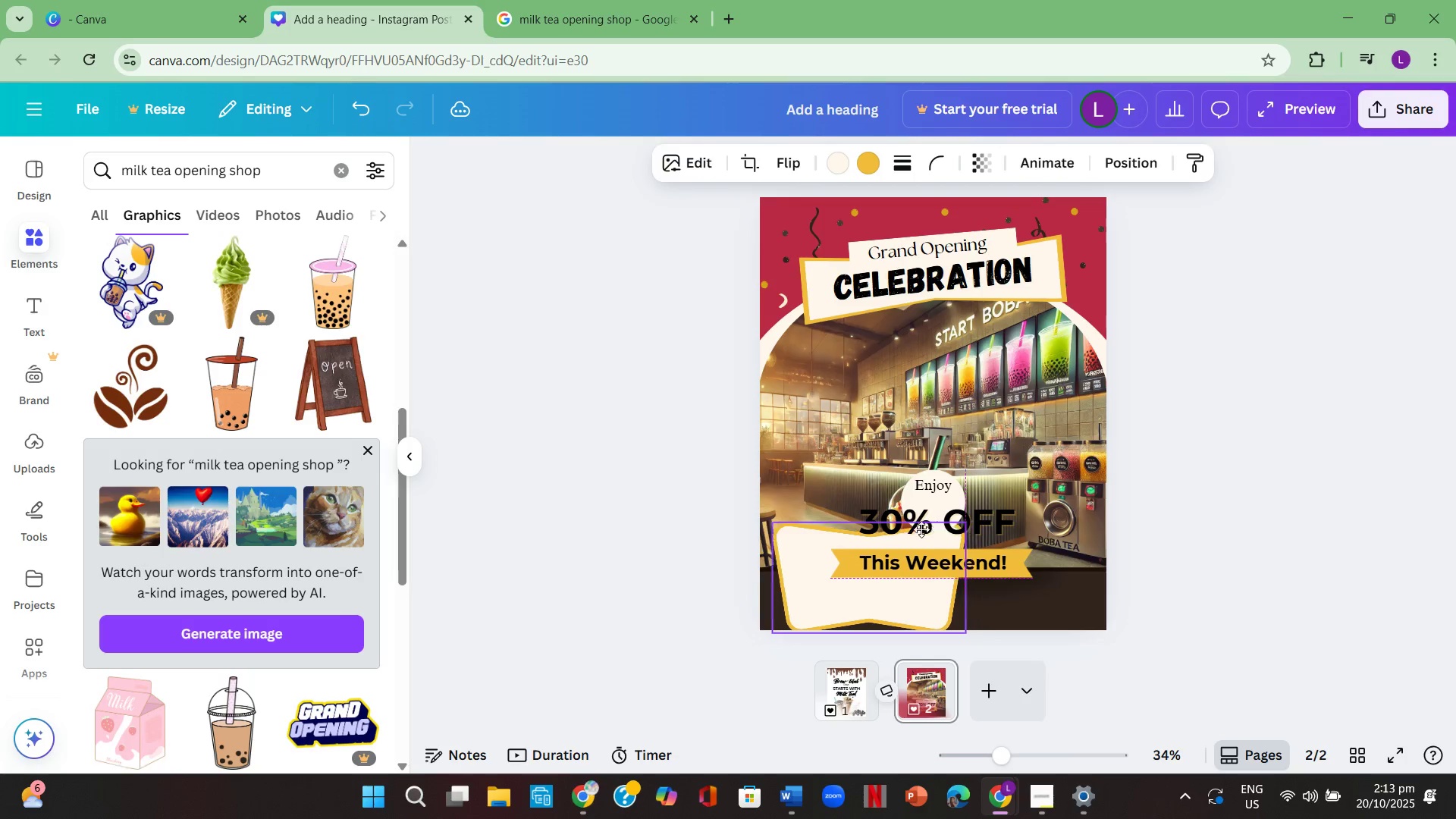 
left_click([1215, 483])
 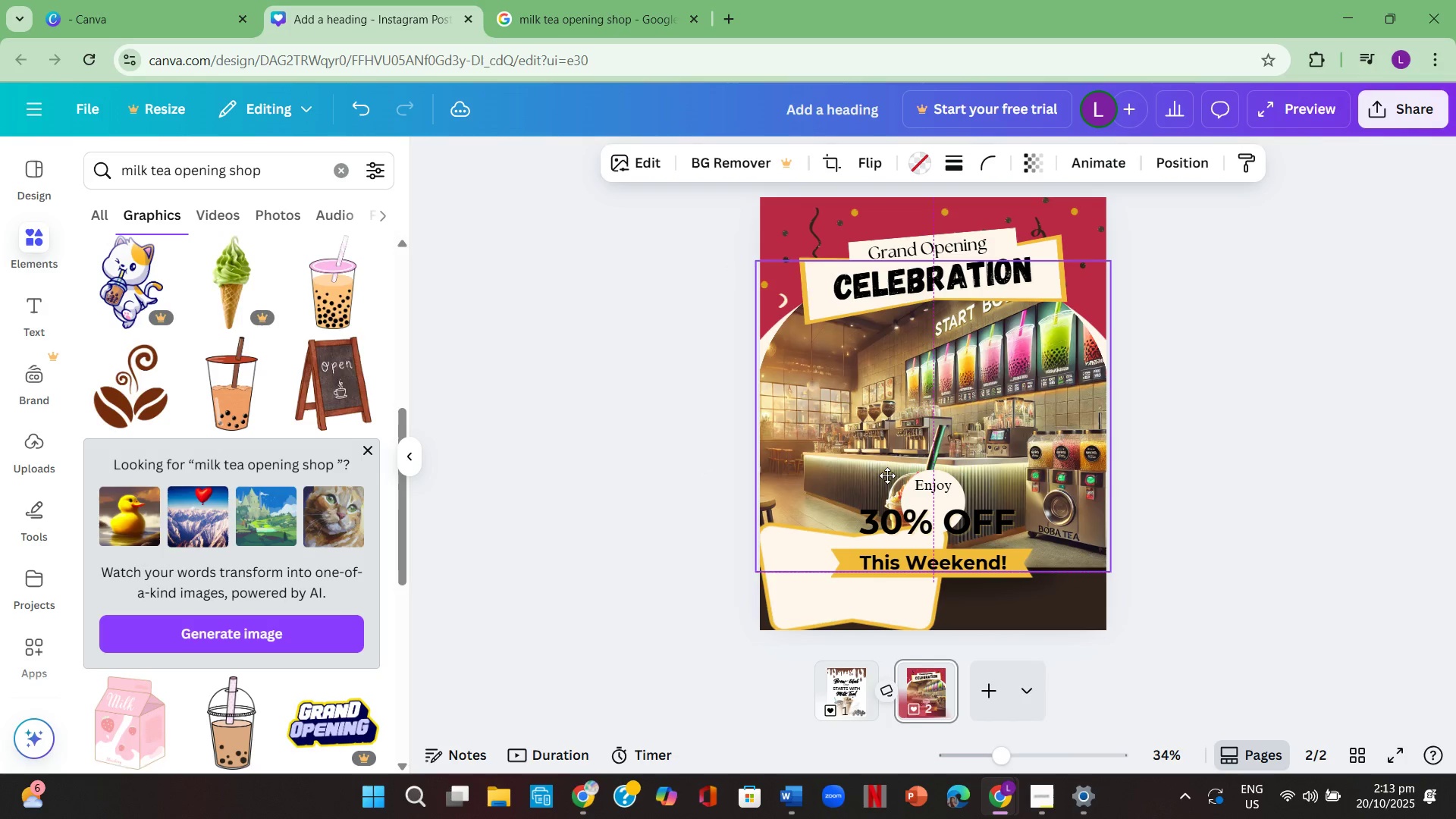 
wait(5.98)
 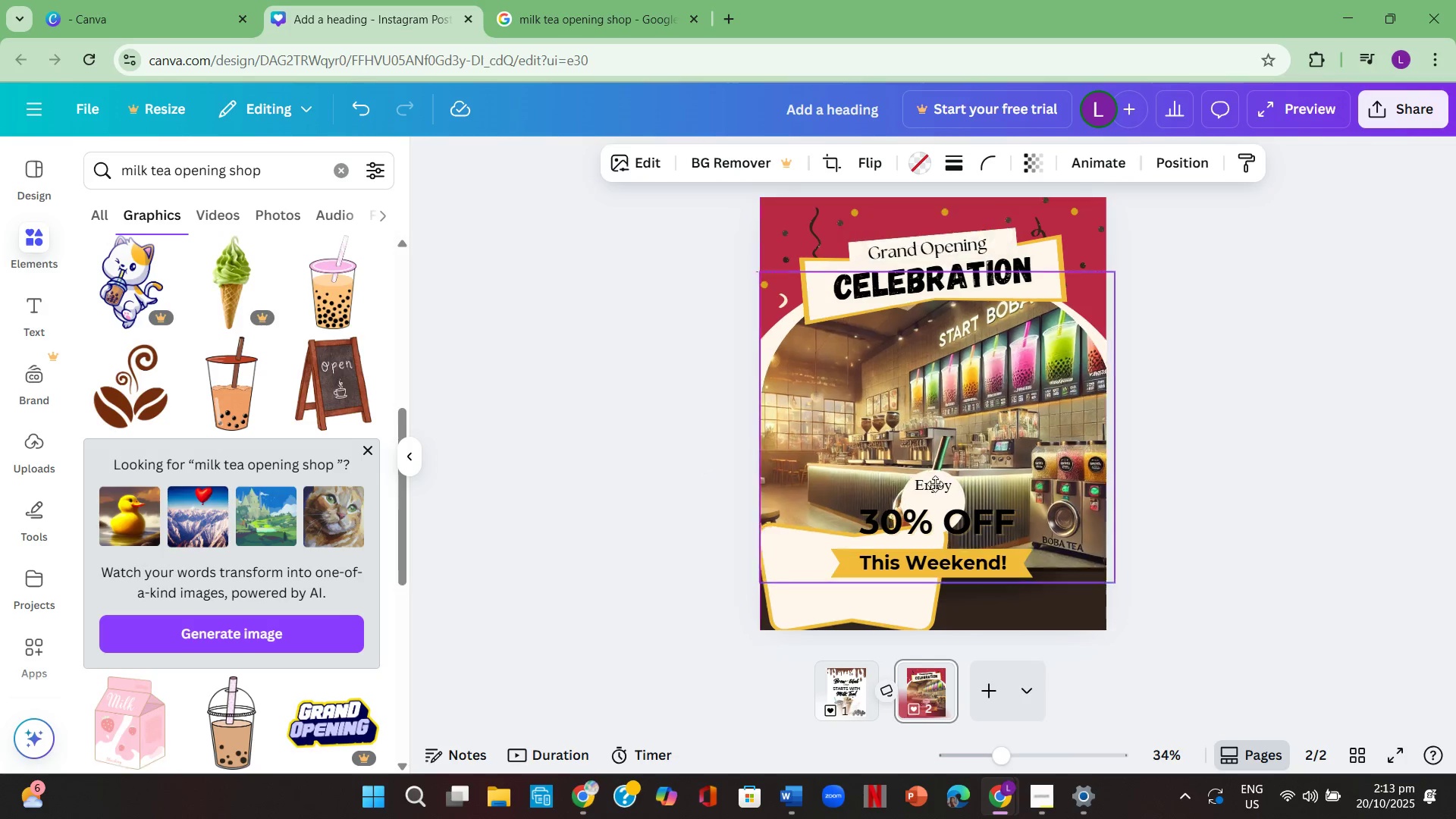 
left_click([1216, 504])
 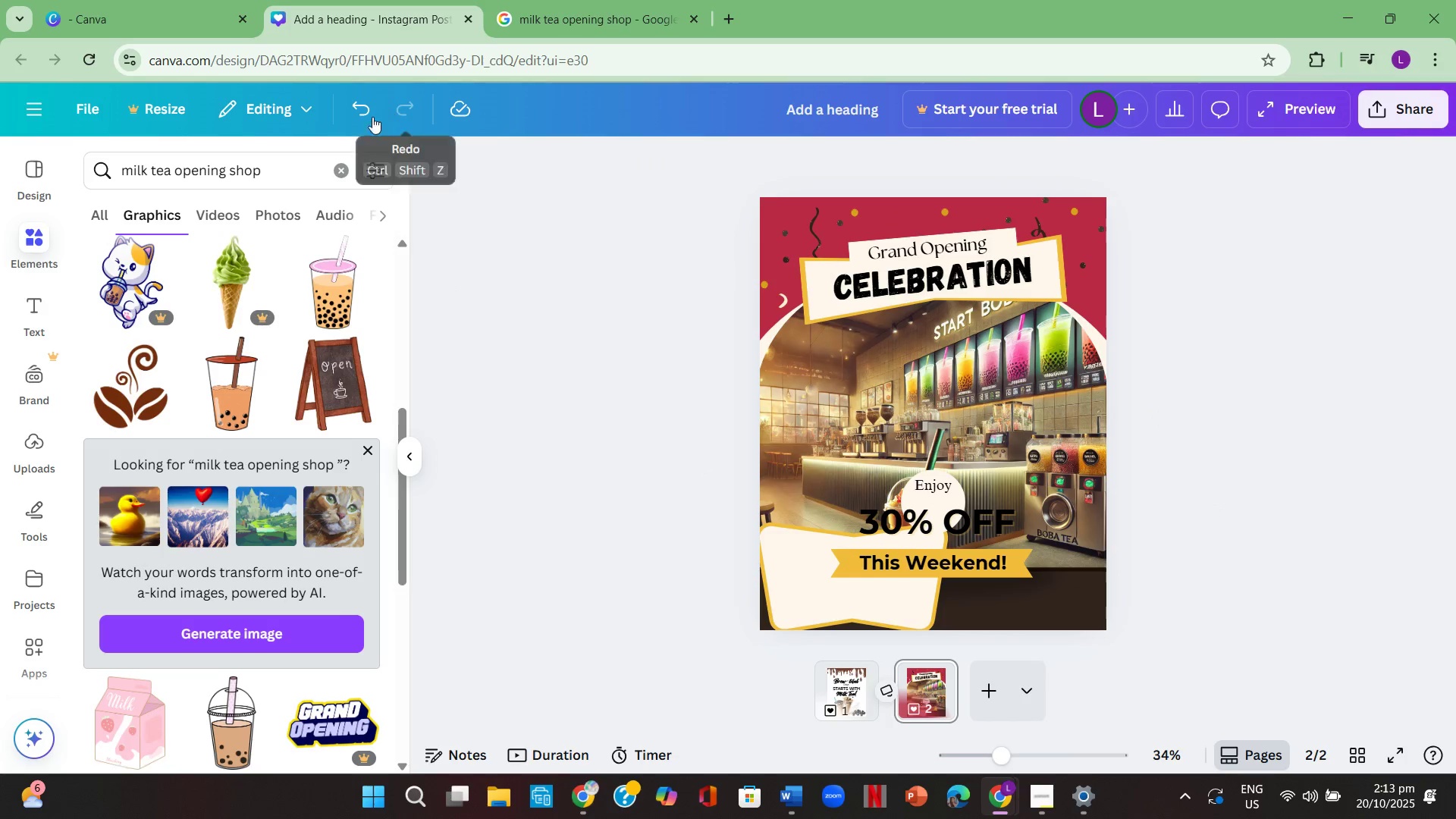 
left_click([359, 113])
 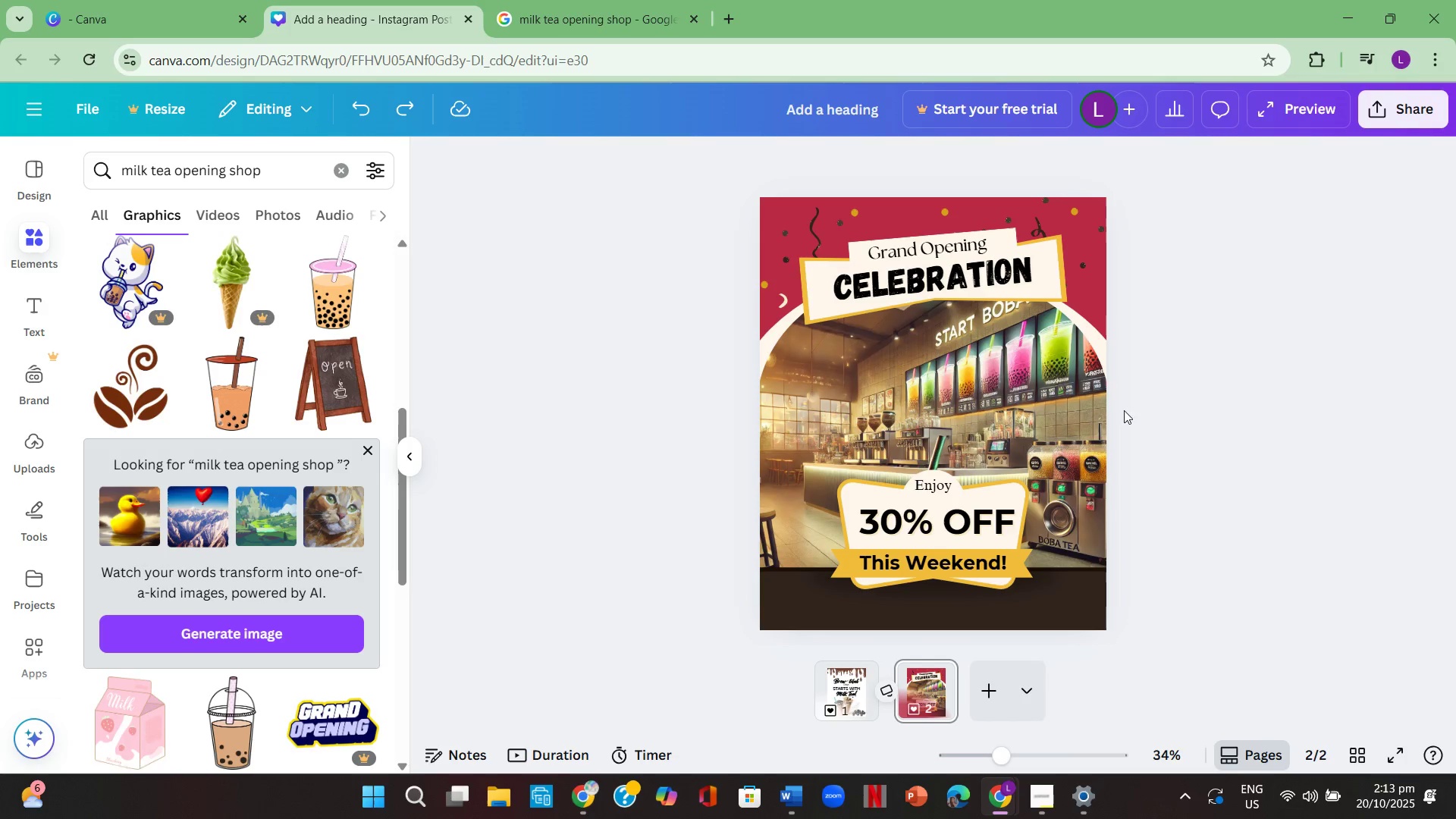 
left_click([1181, 393])
 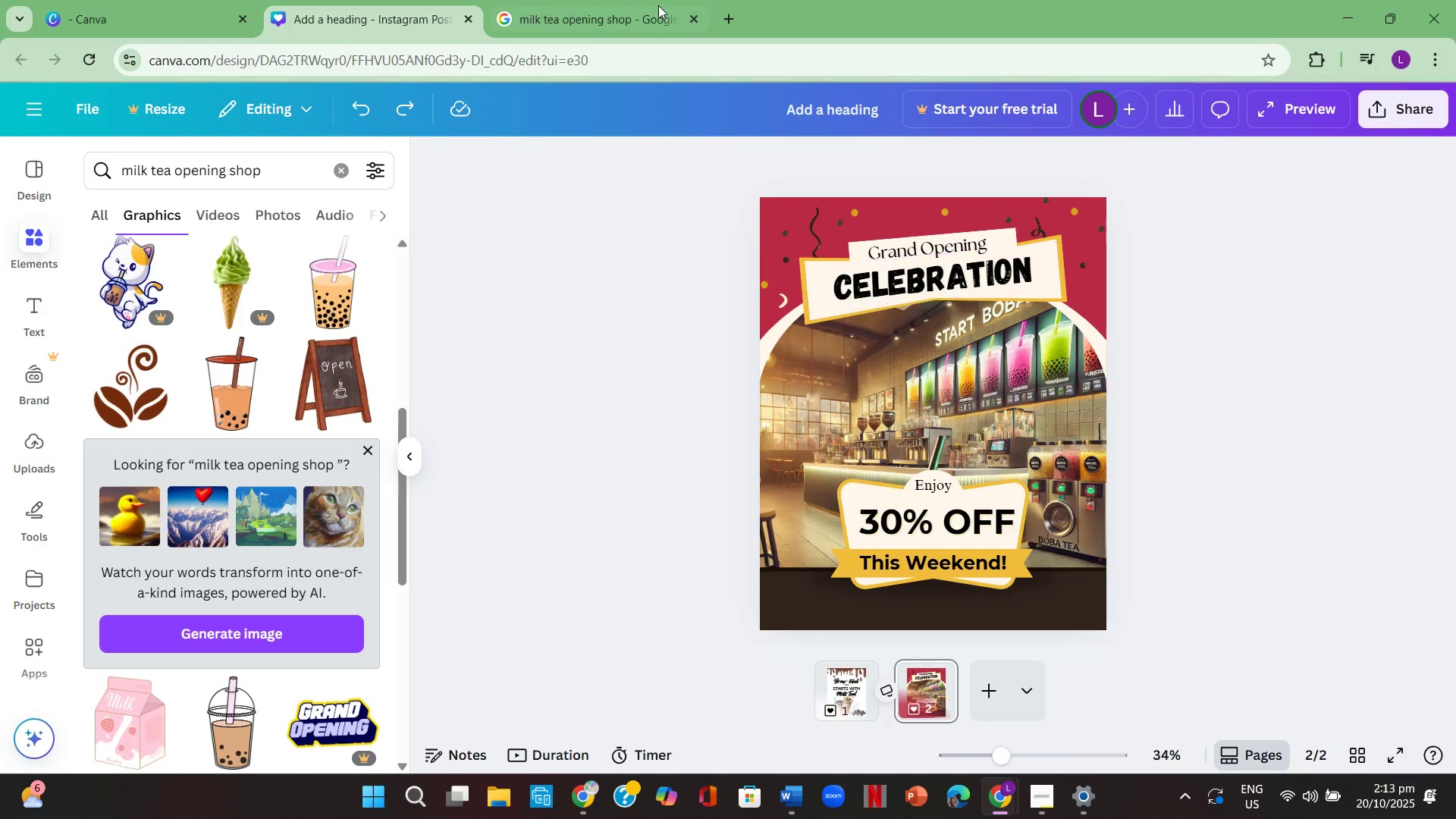 
left_click([659, 3])
 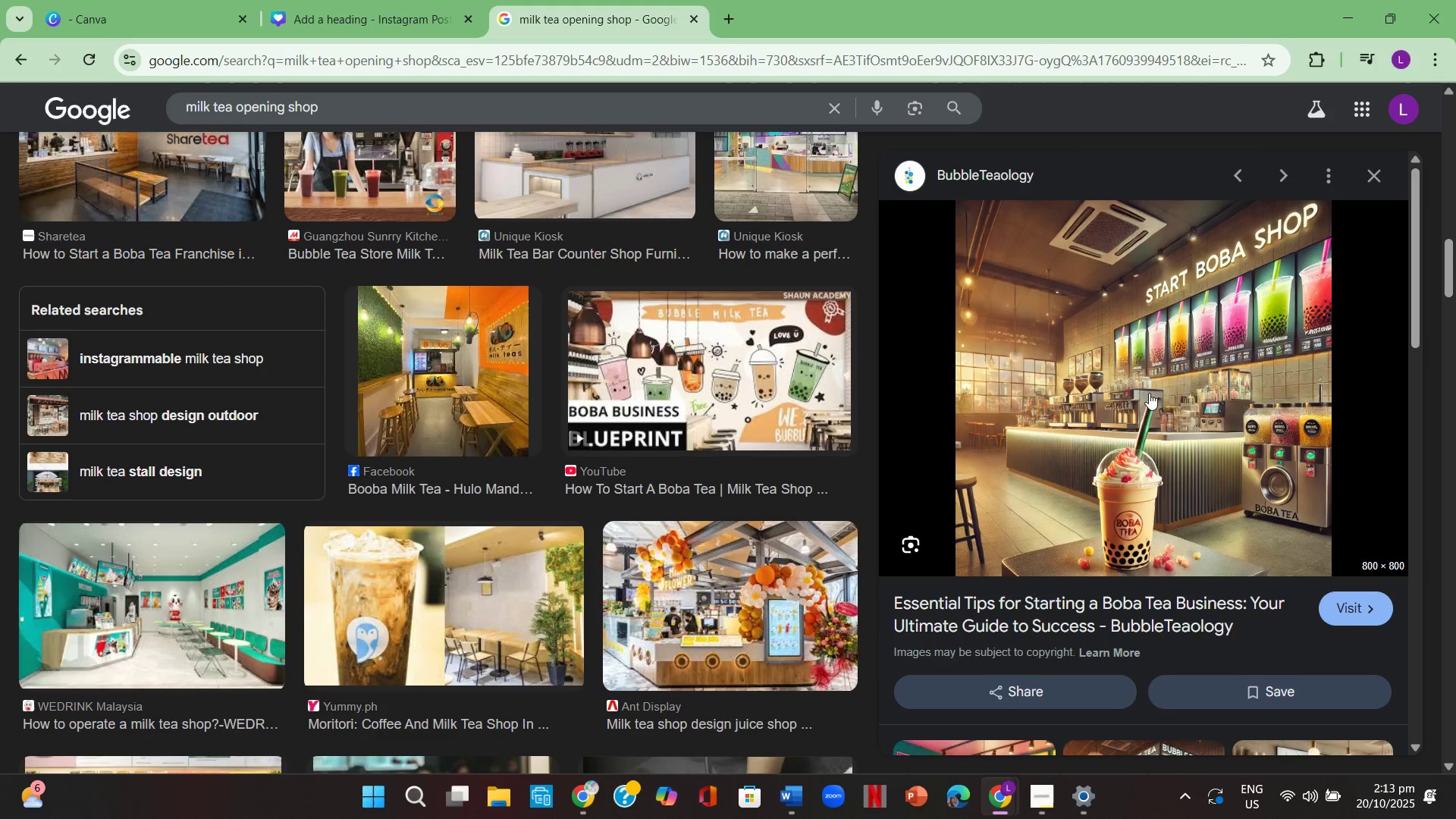 
scroll: coordinate [1169, 433], scroll_direction: down, amount: 3.0
 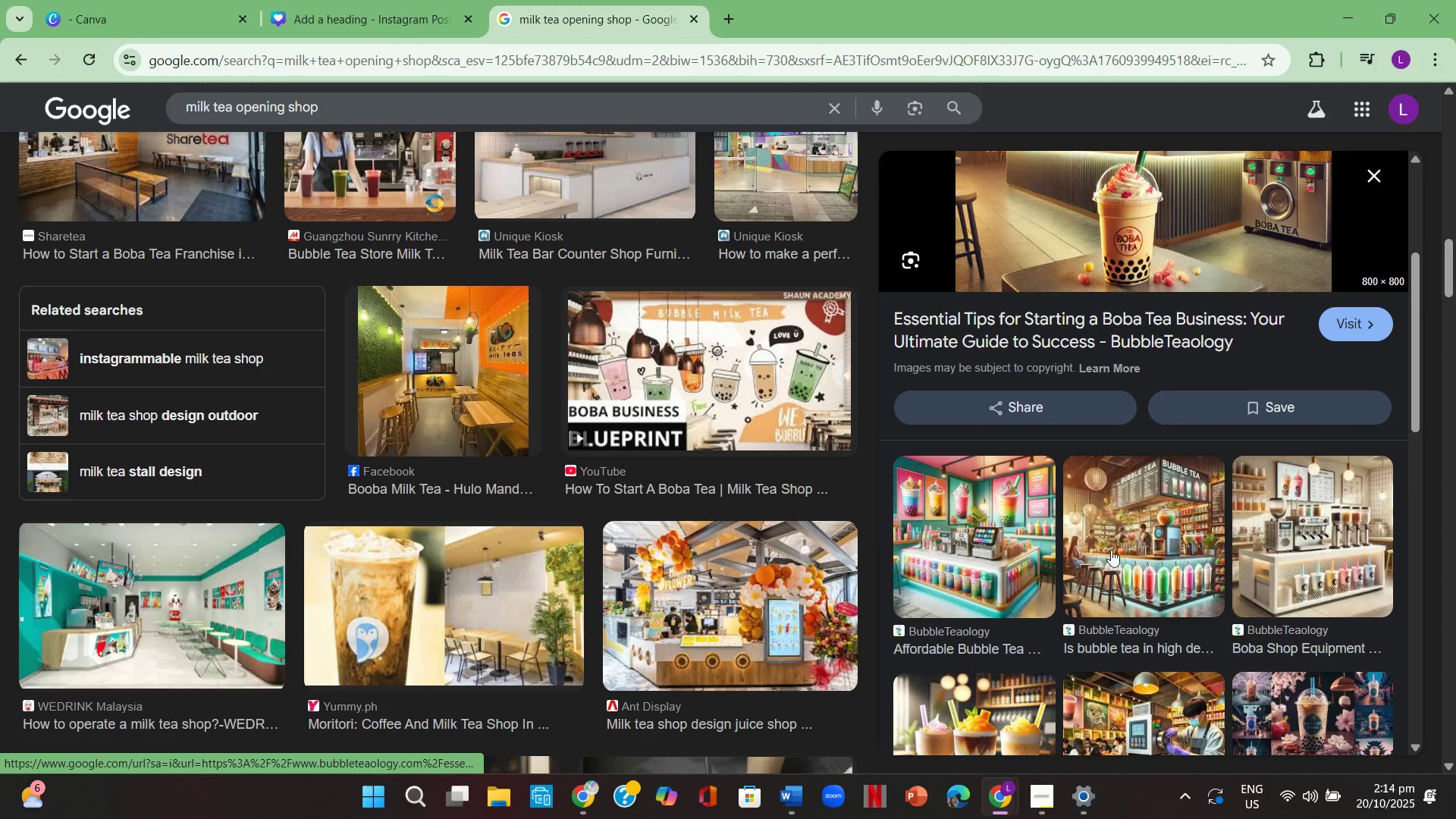 
left_click([1139, 568])
 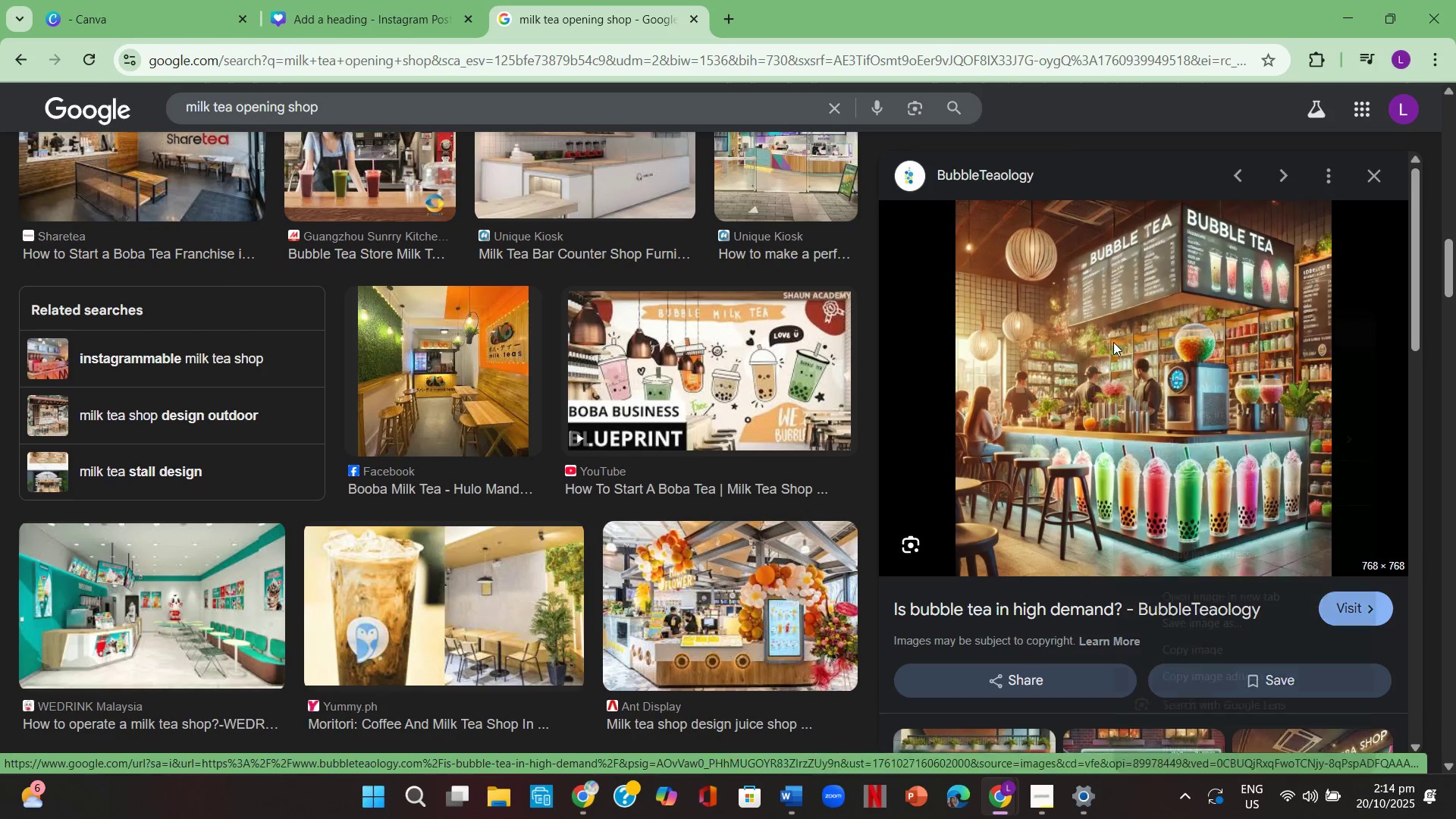 
left_click([1219, 649])
 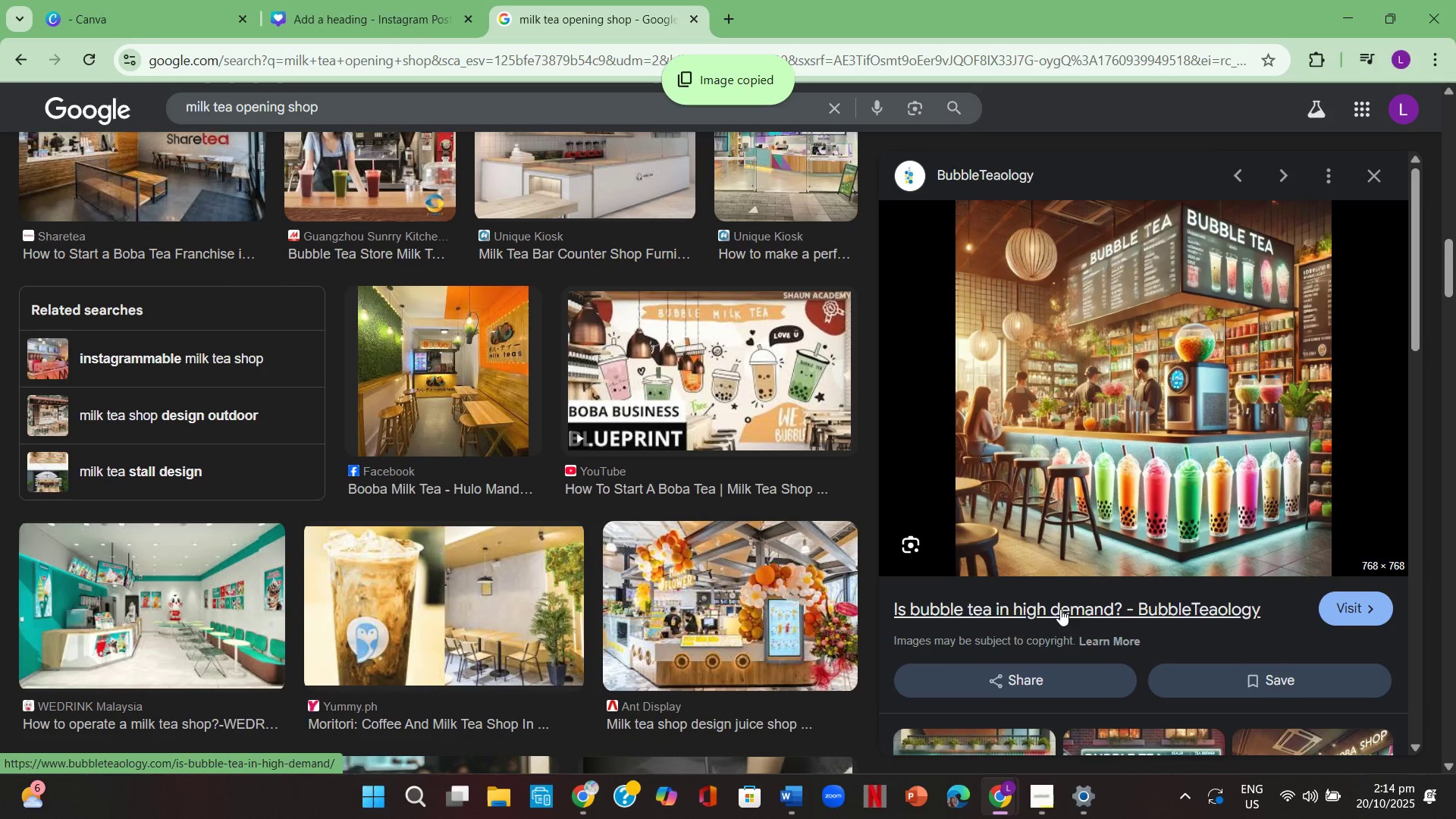 
scroll: coordinate [1188, 593], scroll_direction: down, amount: 5.0
 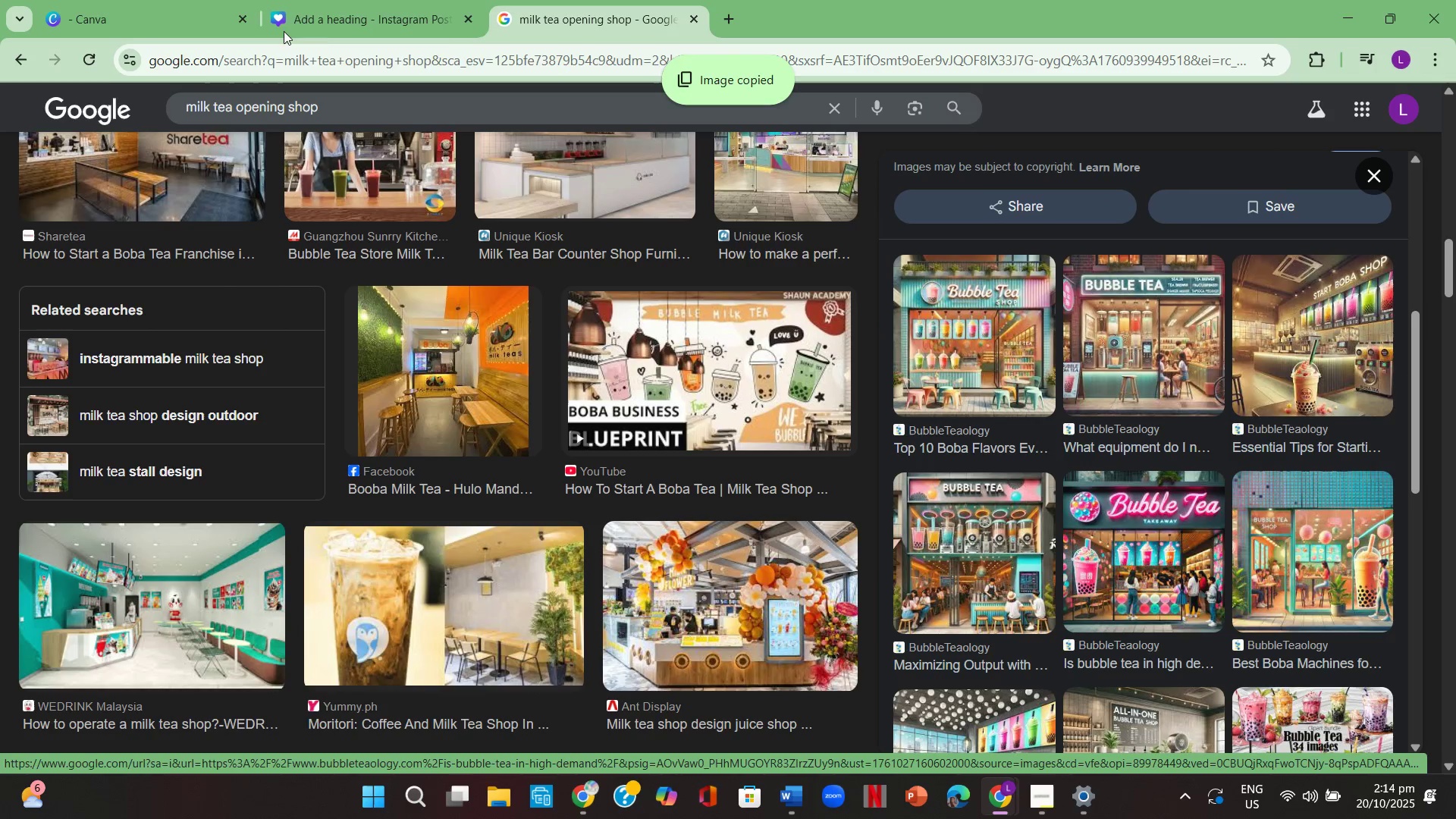 
left_click([396, 0])
 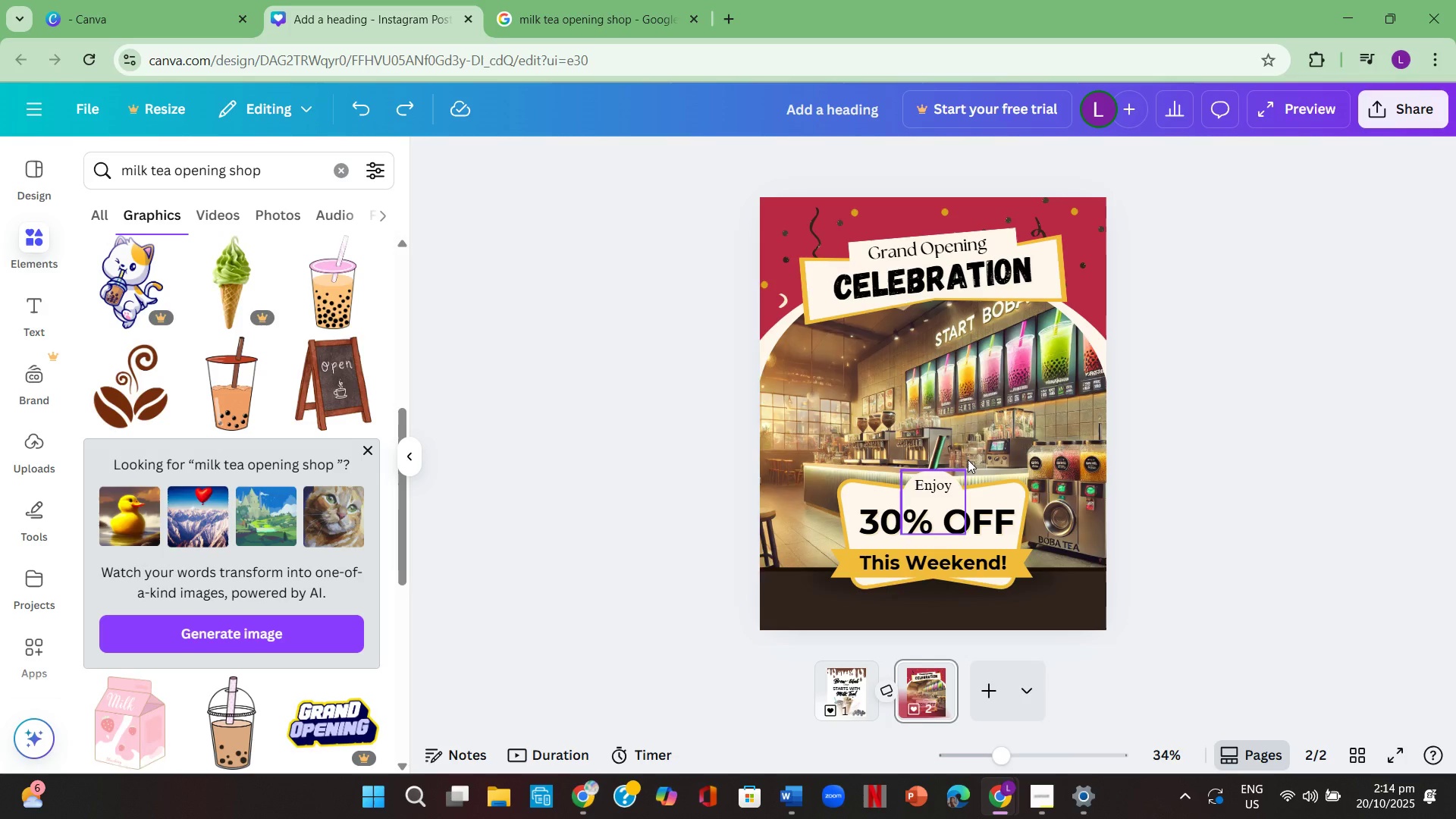 
left_click([989, 365])
 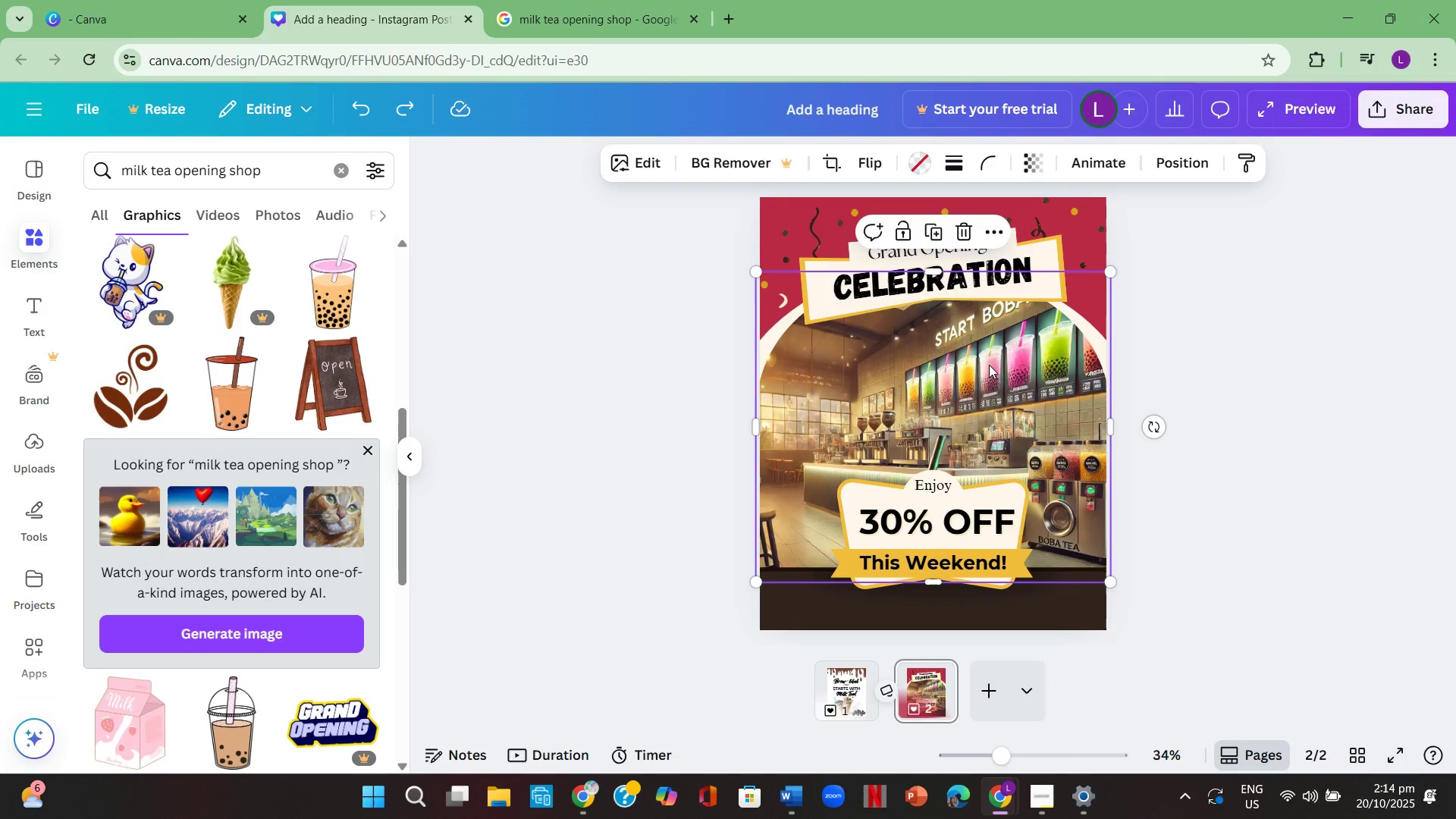 
key(Backspace)
 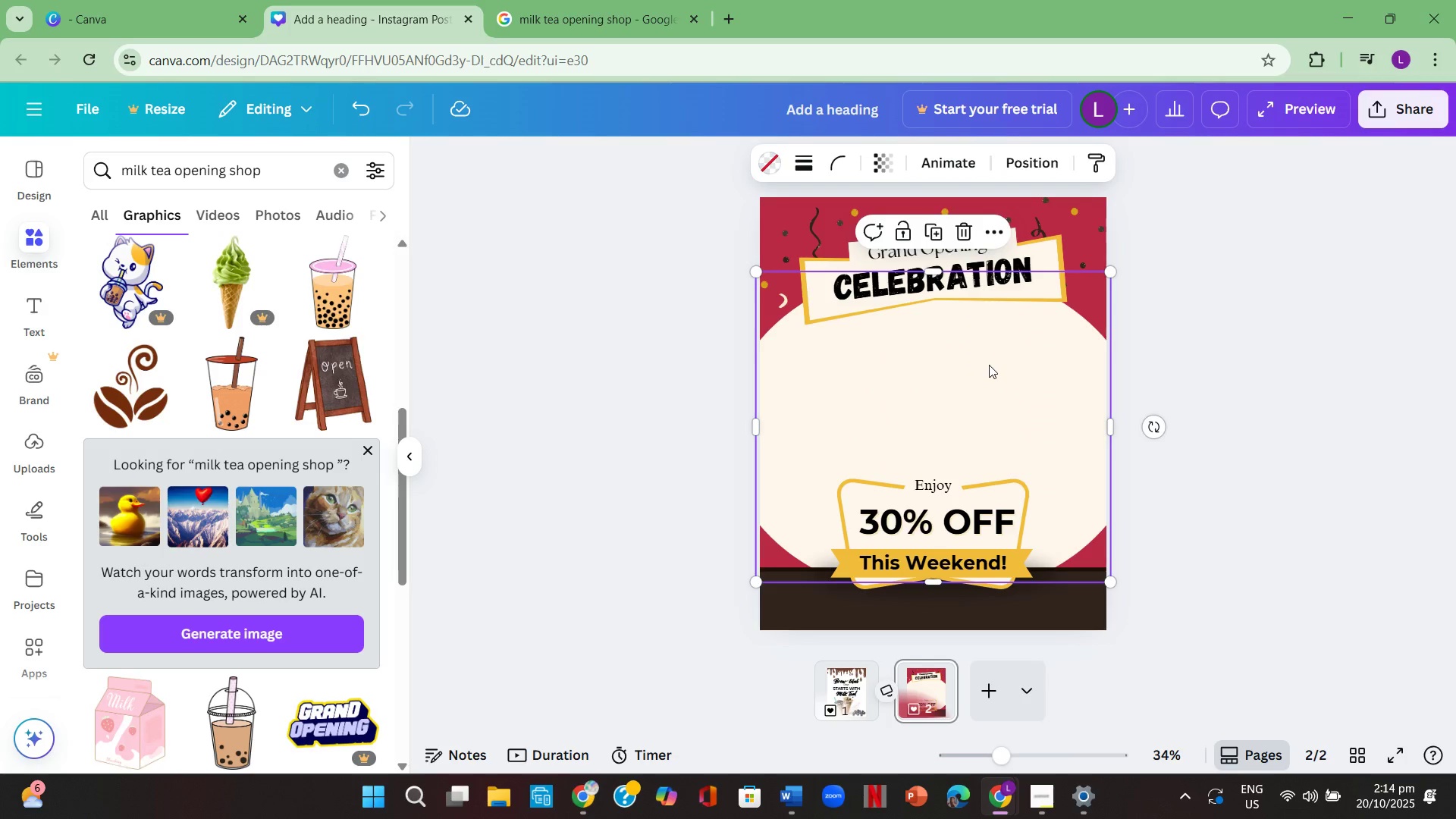 
key(Control+ControlLeft)
 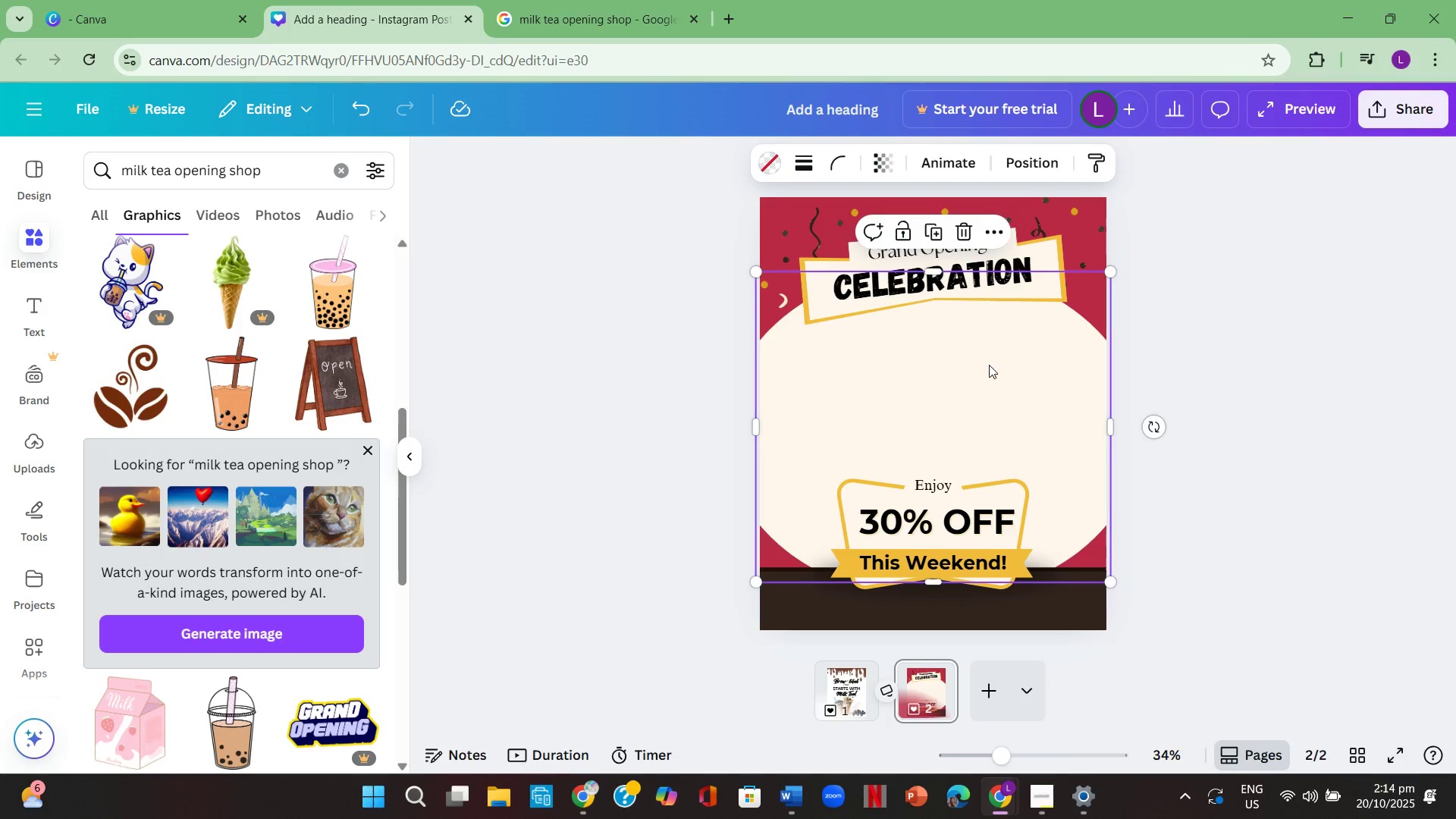 
key(Control+V)
 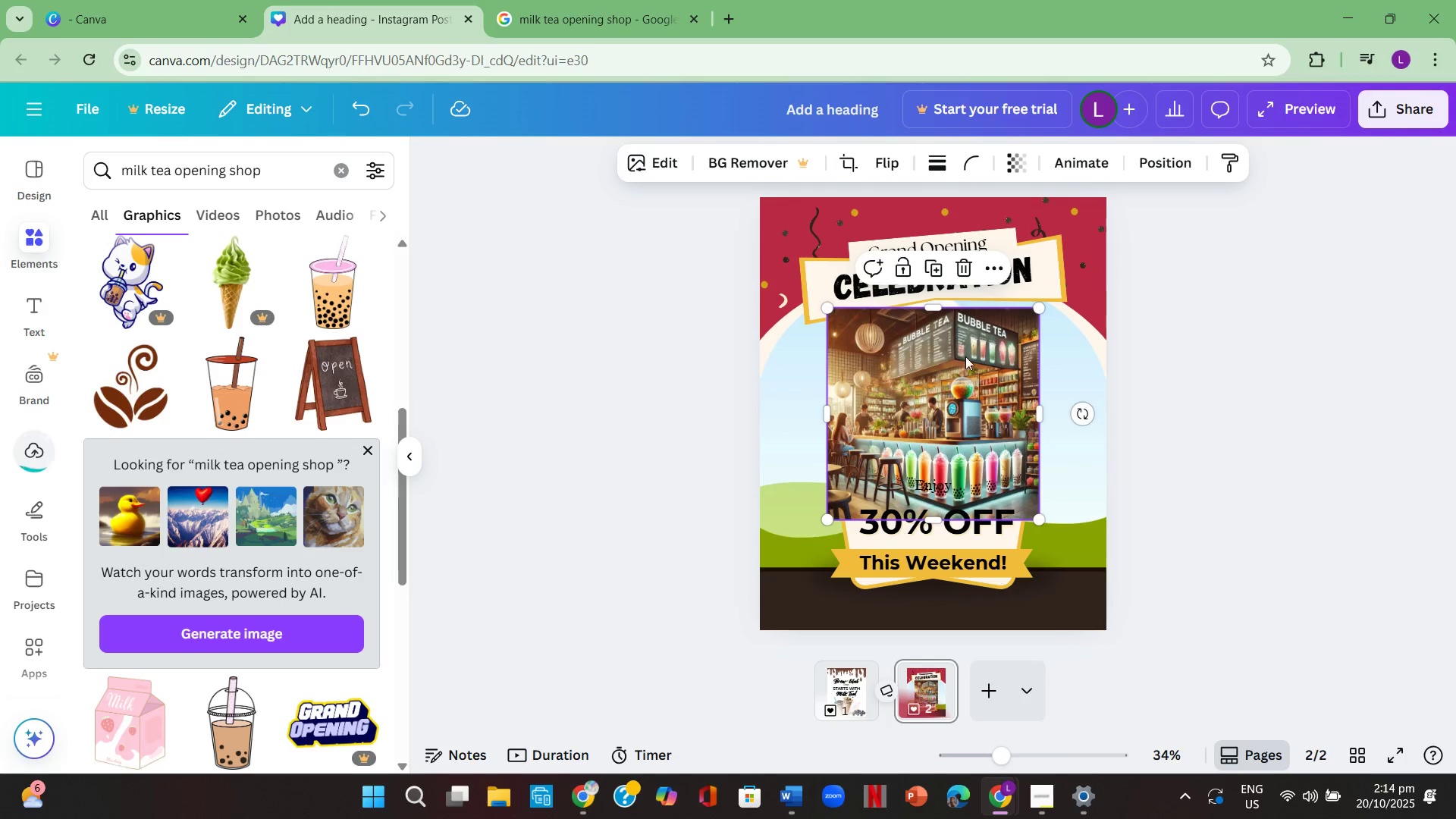 
left_click([1206, 362])
 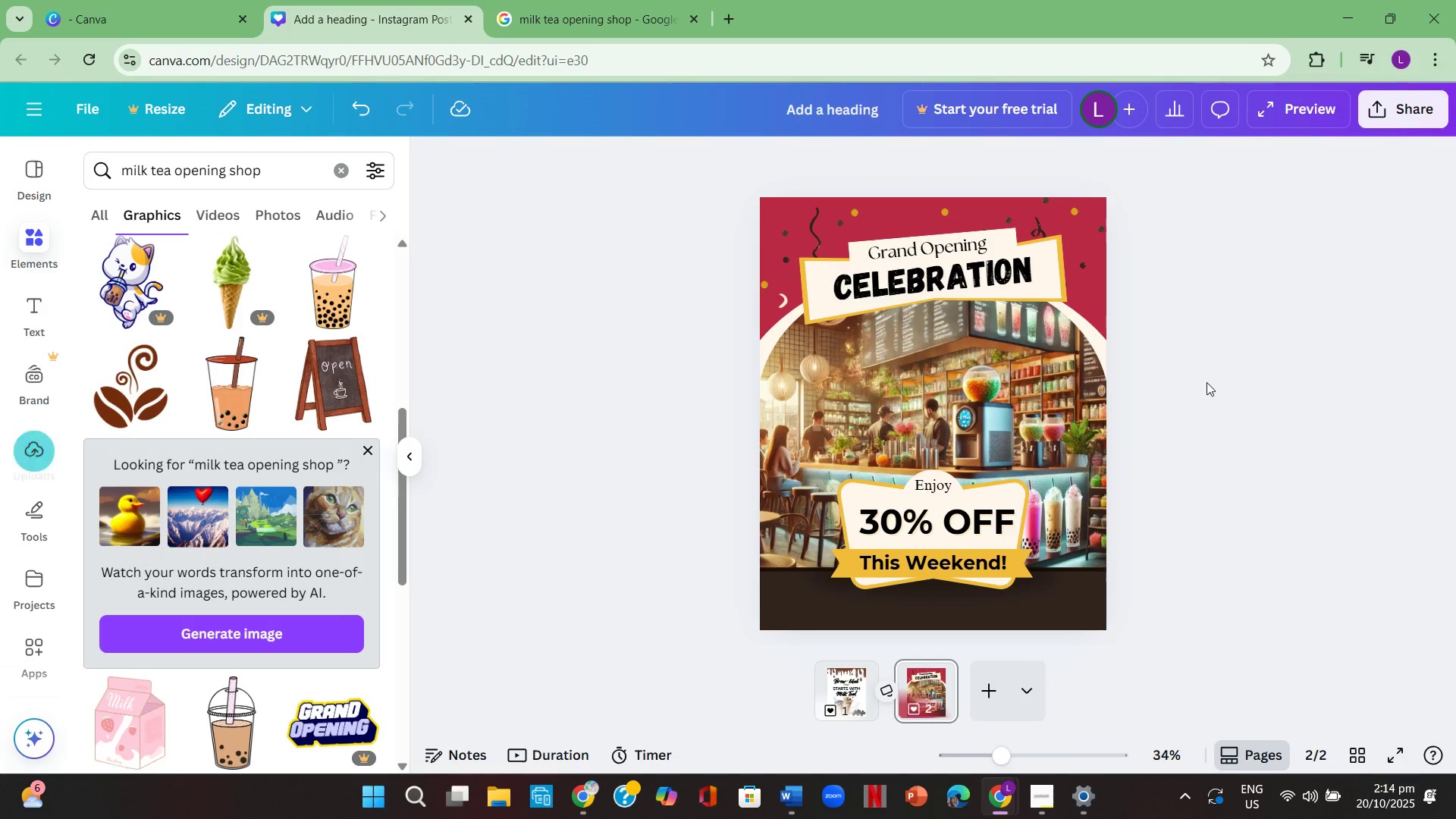 
wait(5.33)
 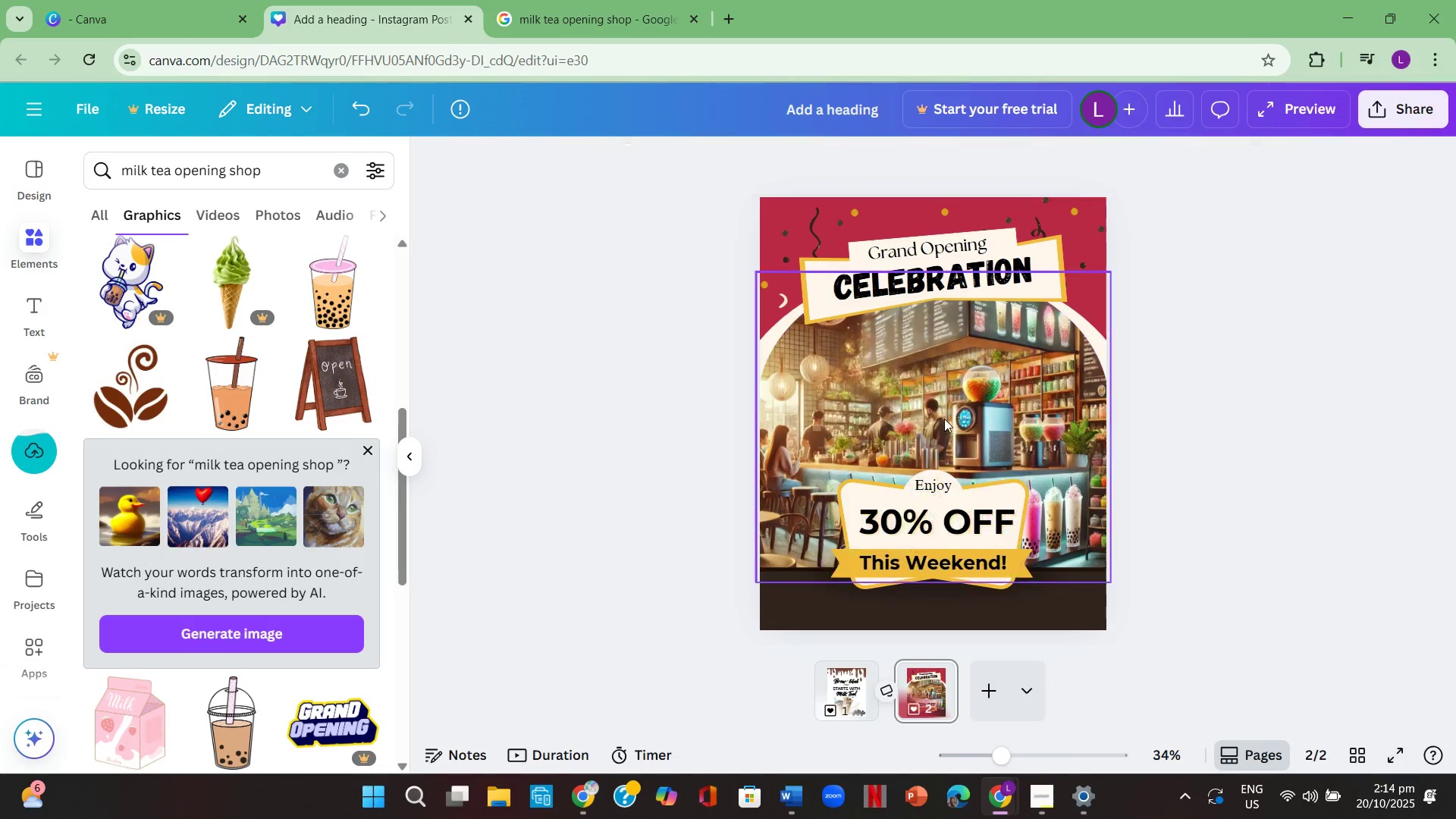 
left_click([1206, 381])
 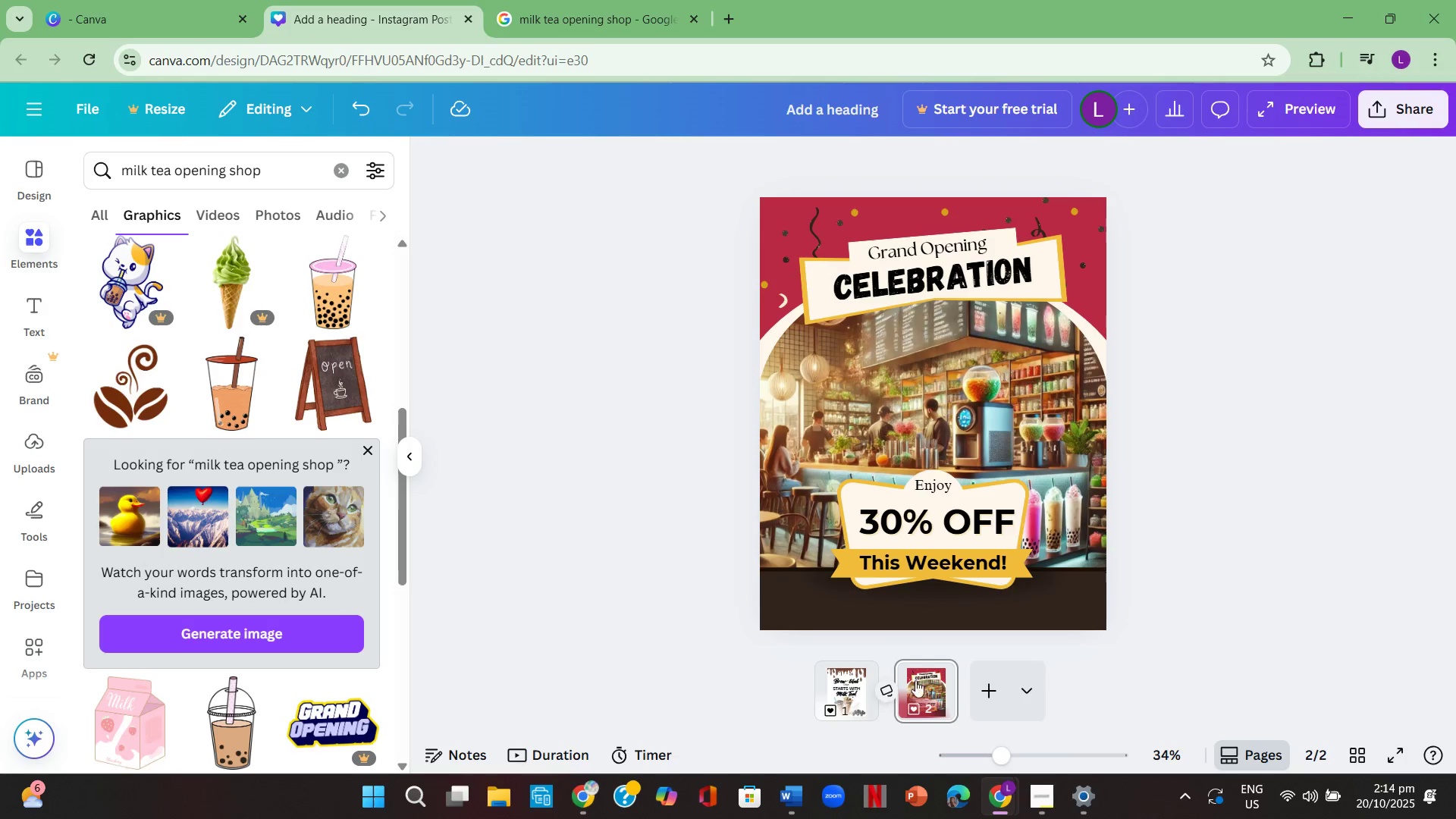 
left_click([926, 675])
 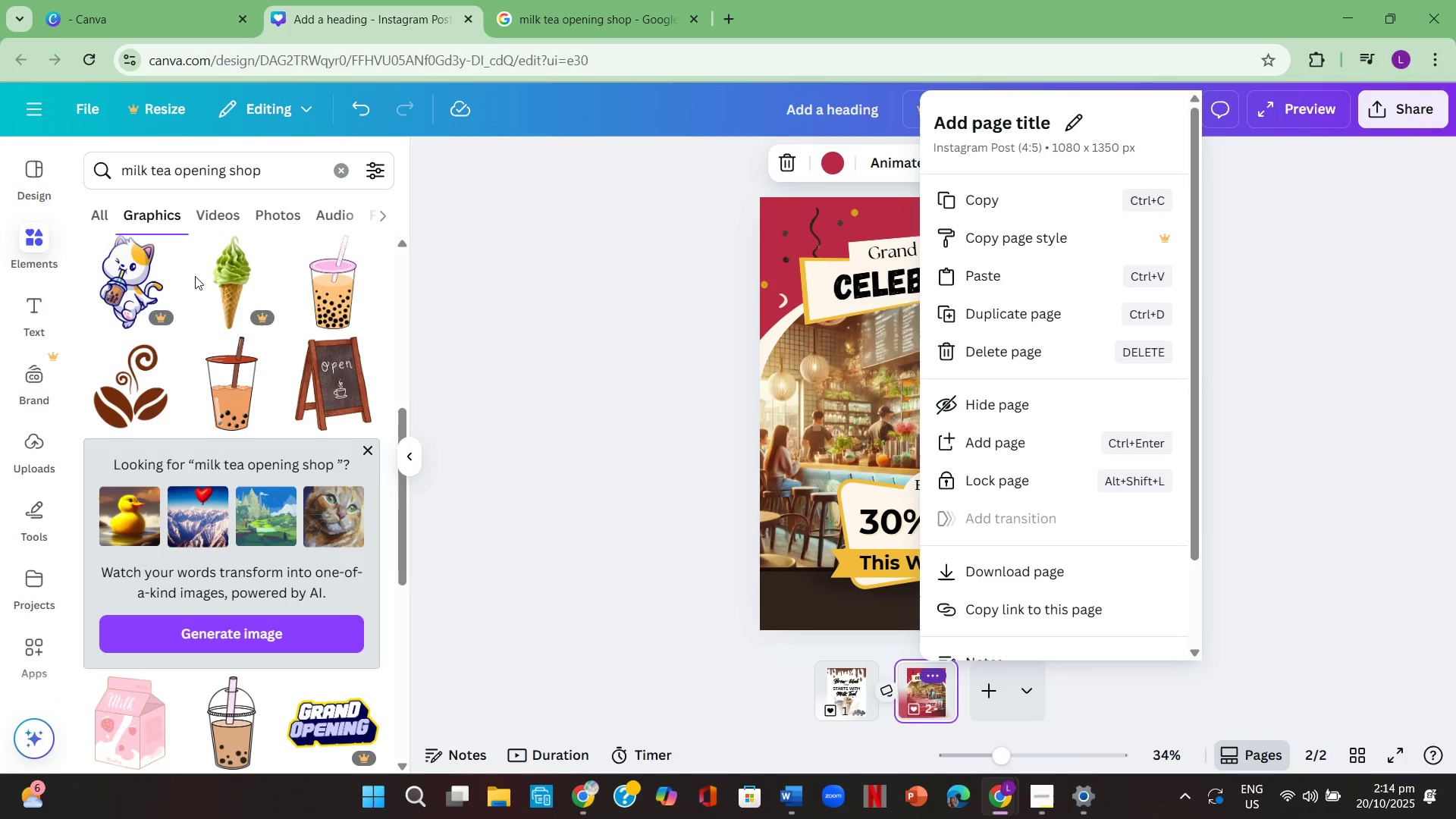 
scroll: coordinate [147, 278], scroll_direction: up, amount: 3.0
 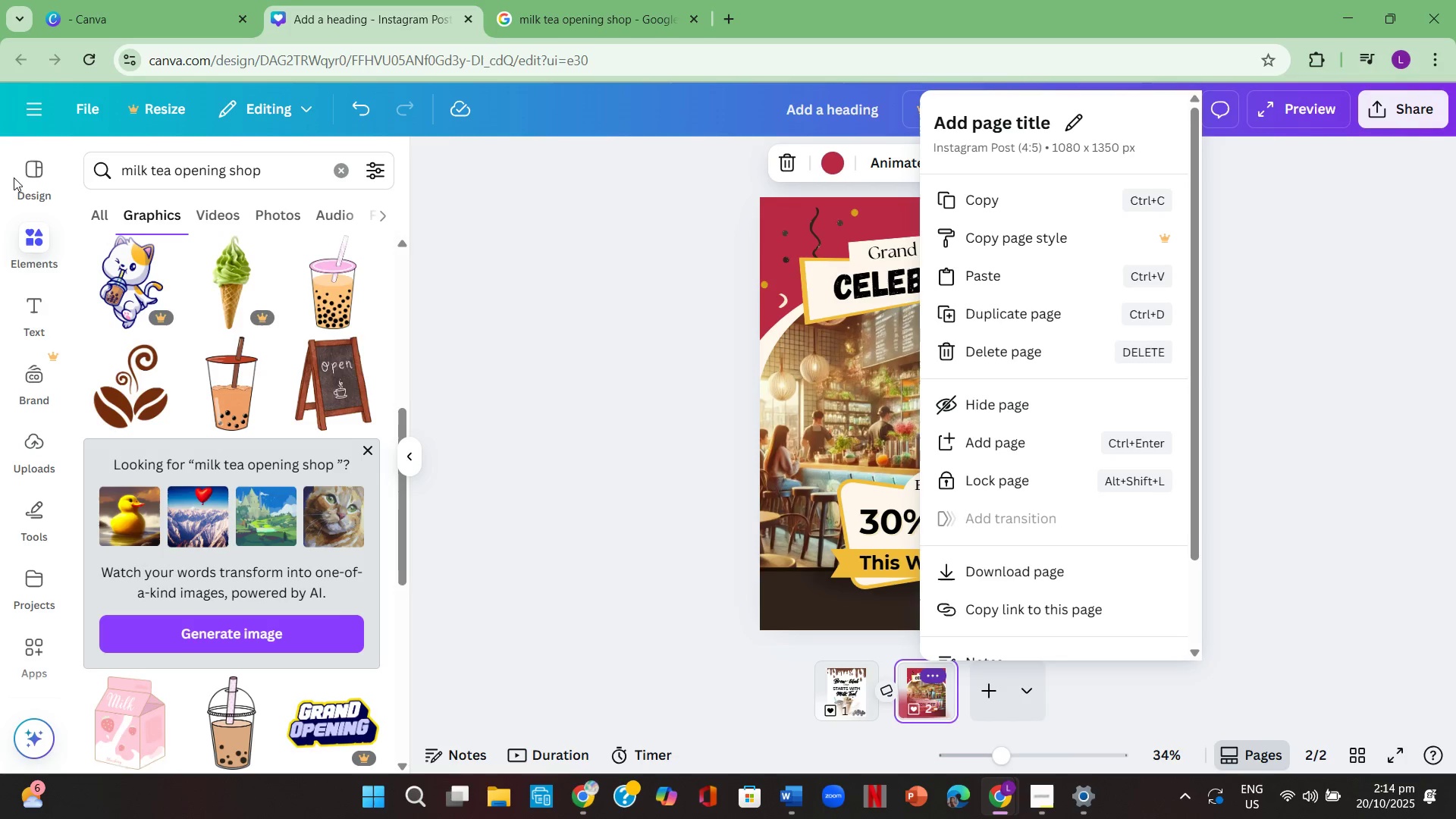 
left_click([15, 177])
 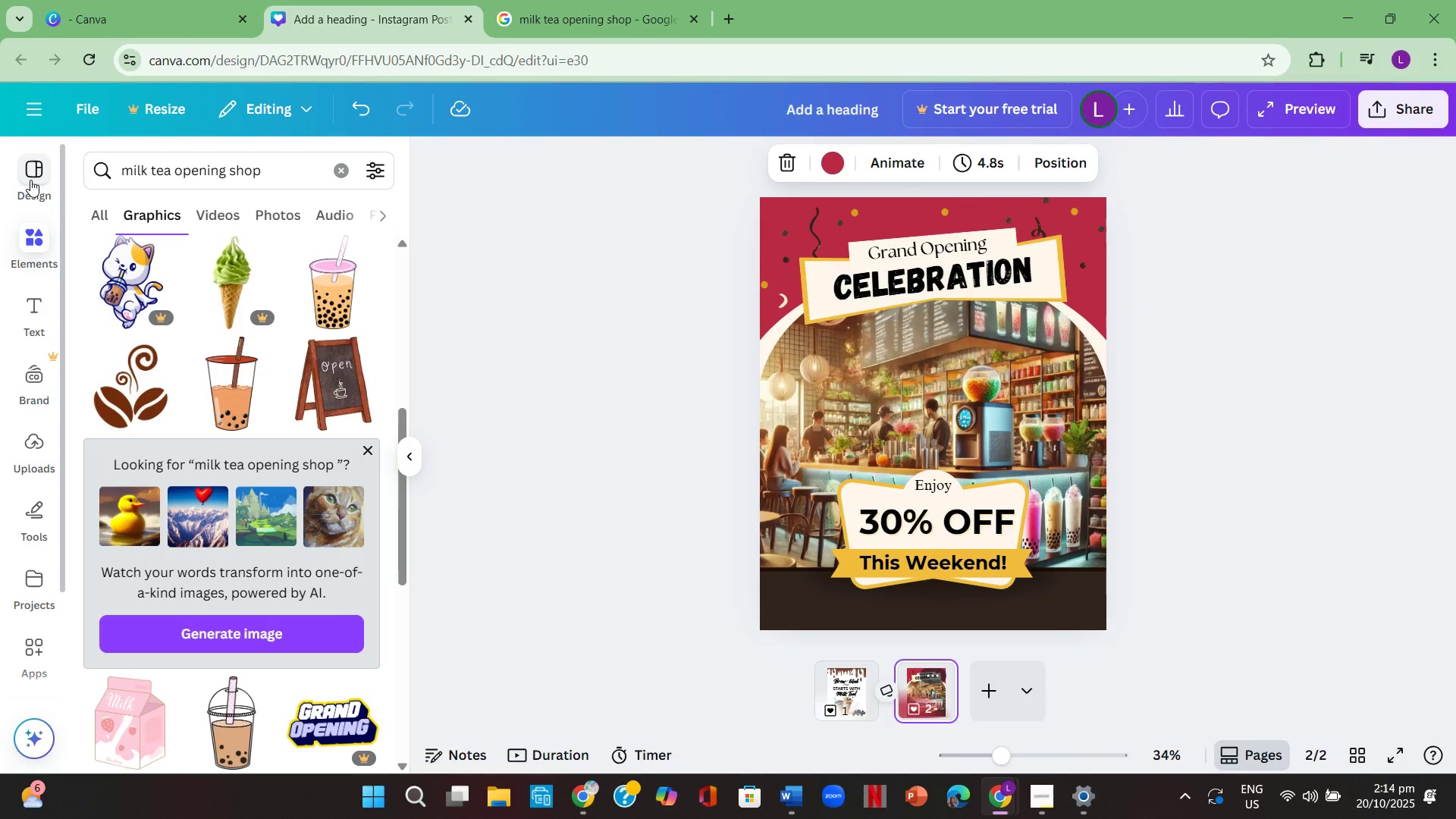 
left_click([30, 180])
 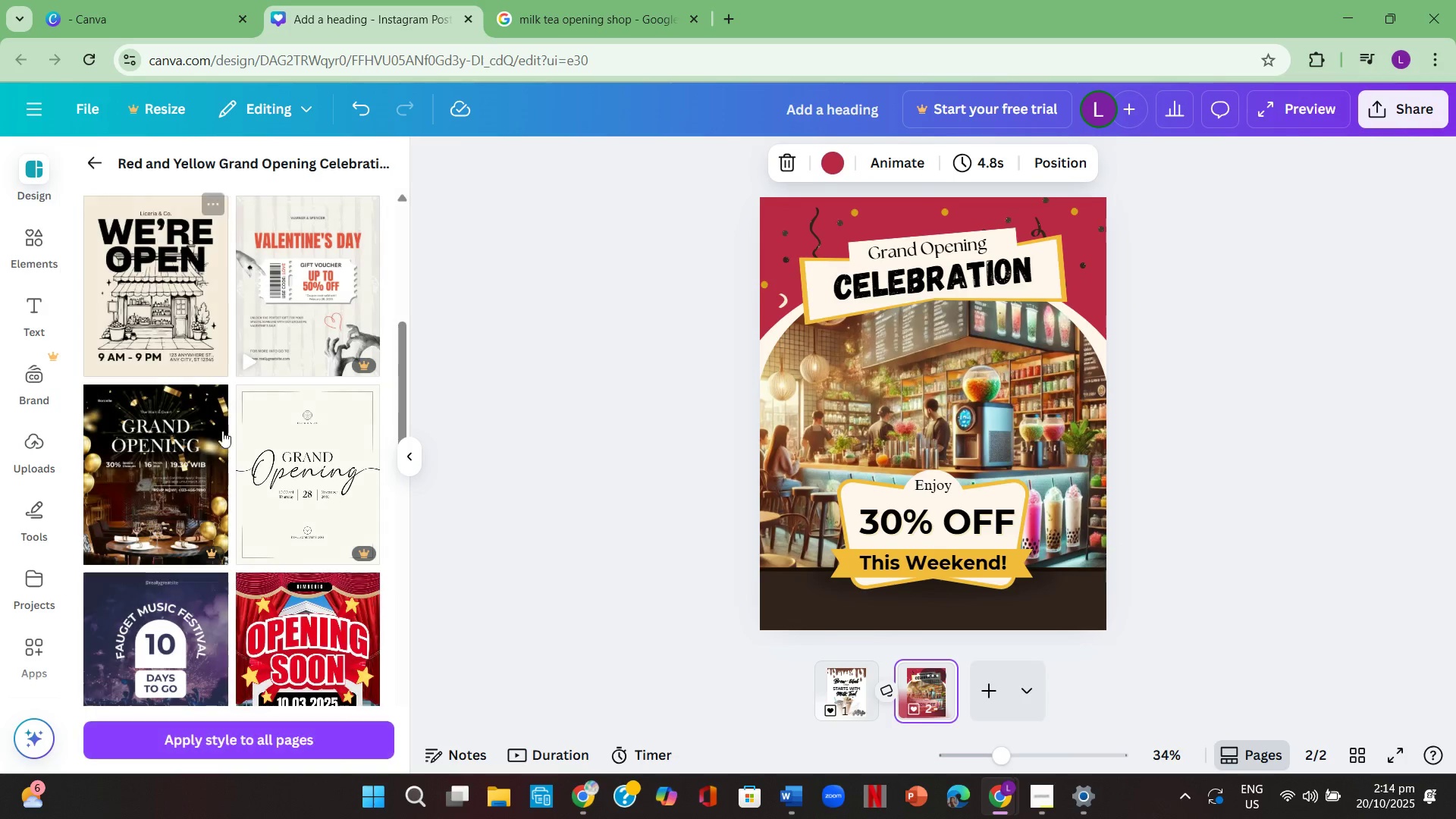 
scroll: coordinate [231, 436], scroll_direction: up, amount: 9.0
 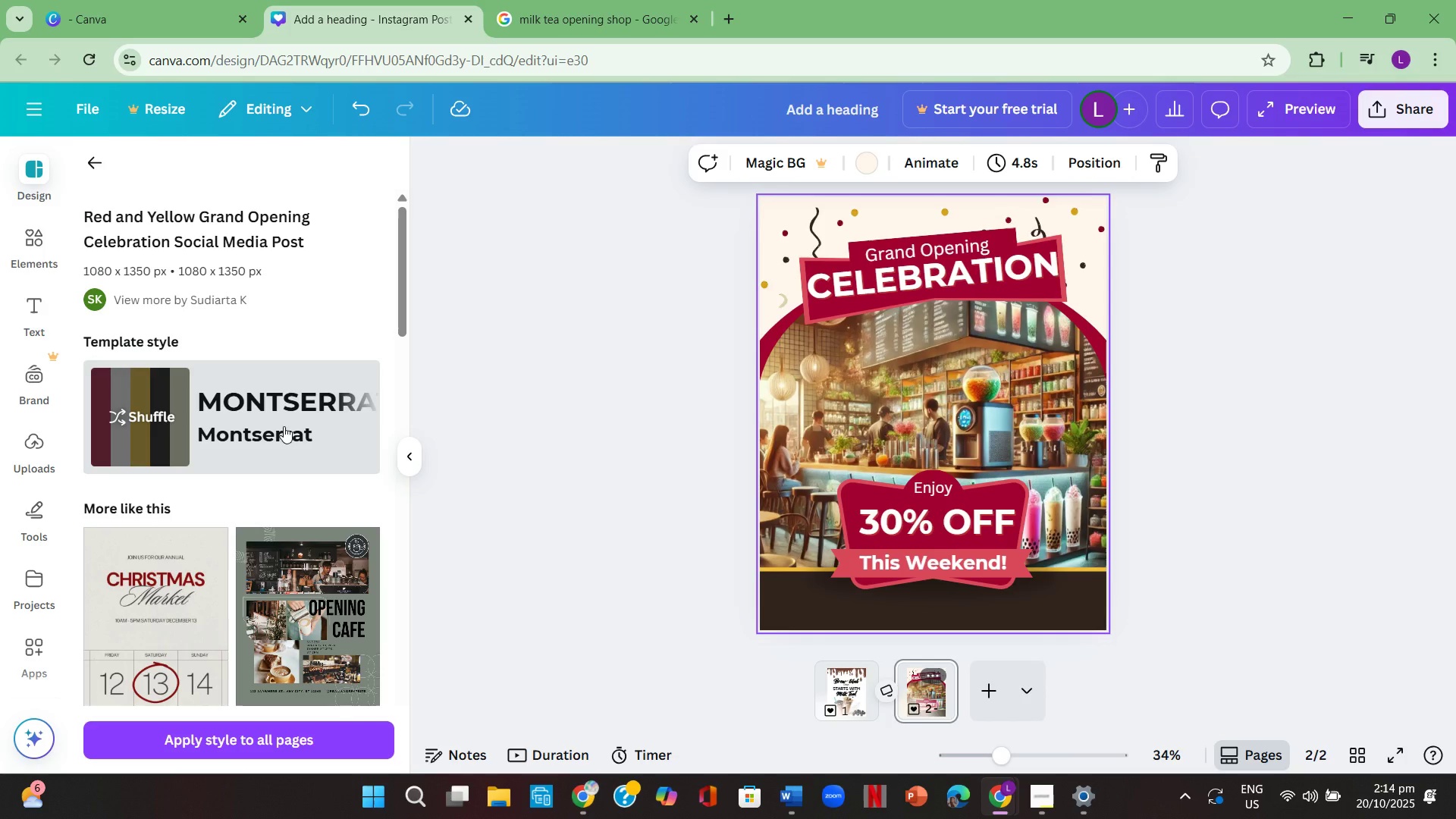 
left_click([284, 426])
 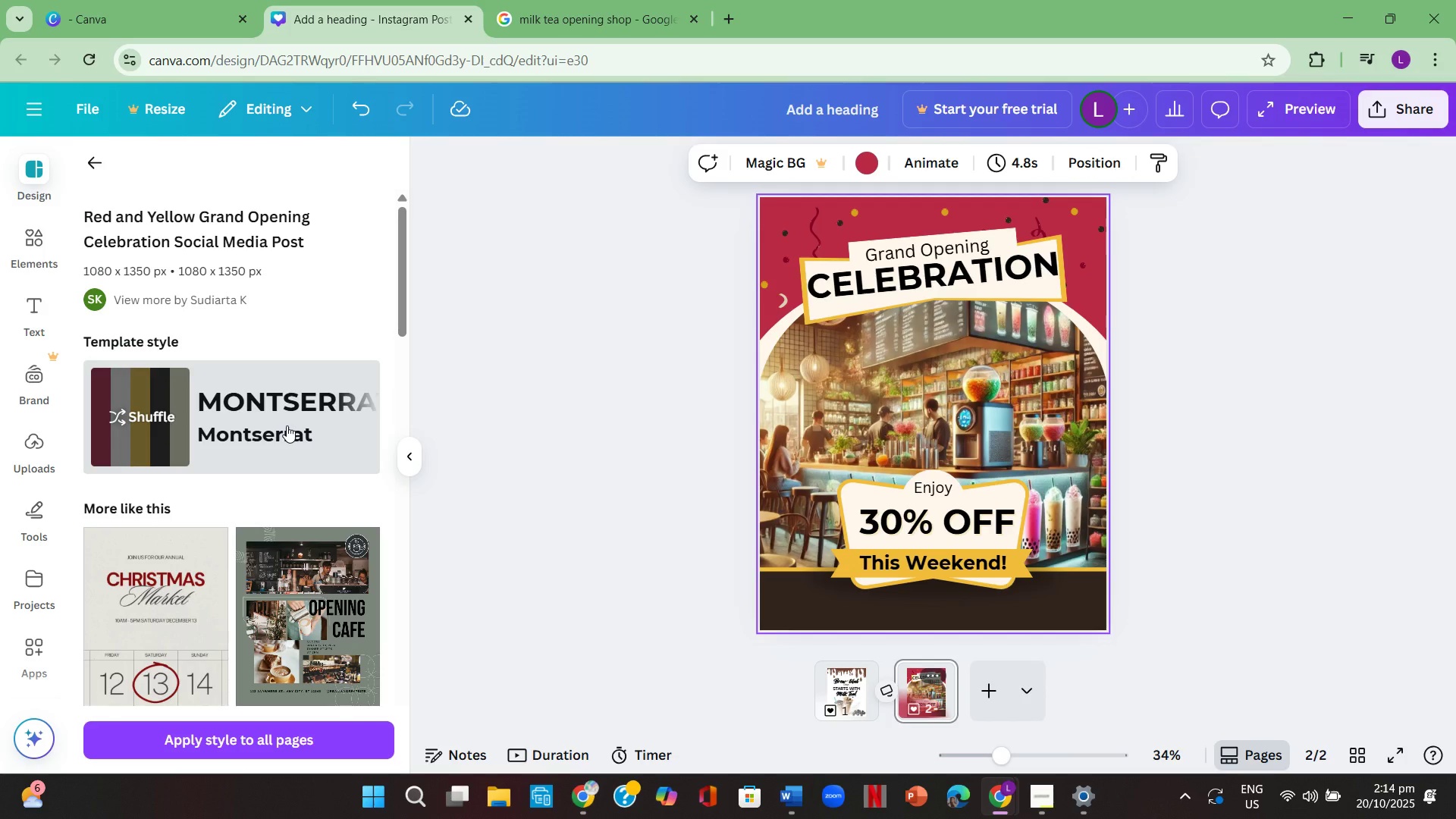 
left_click([287, 425])
 